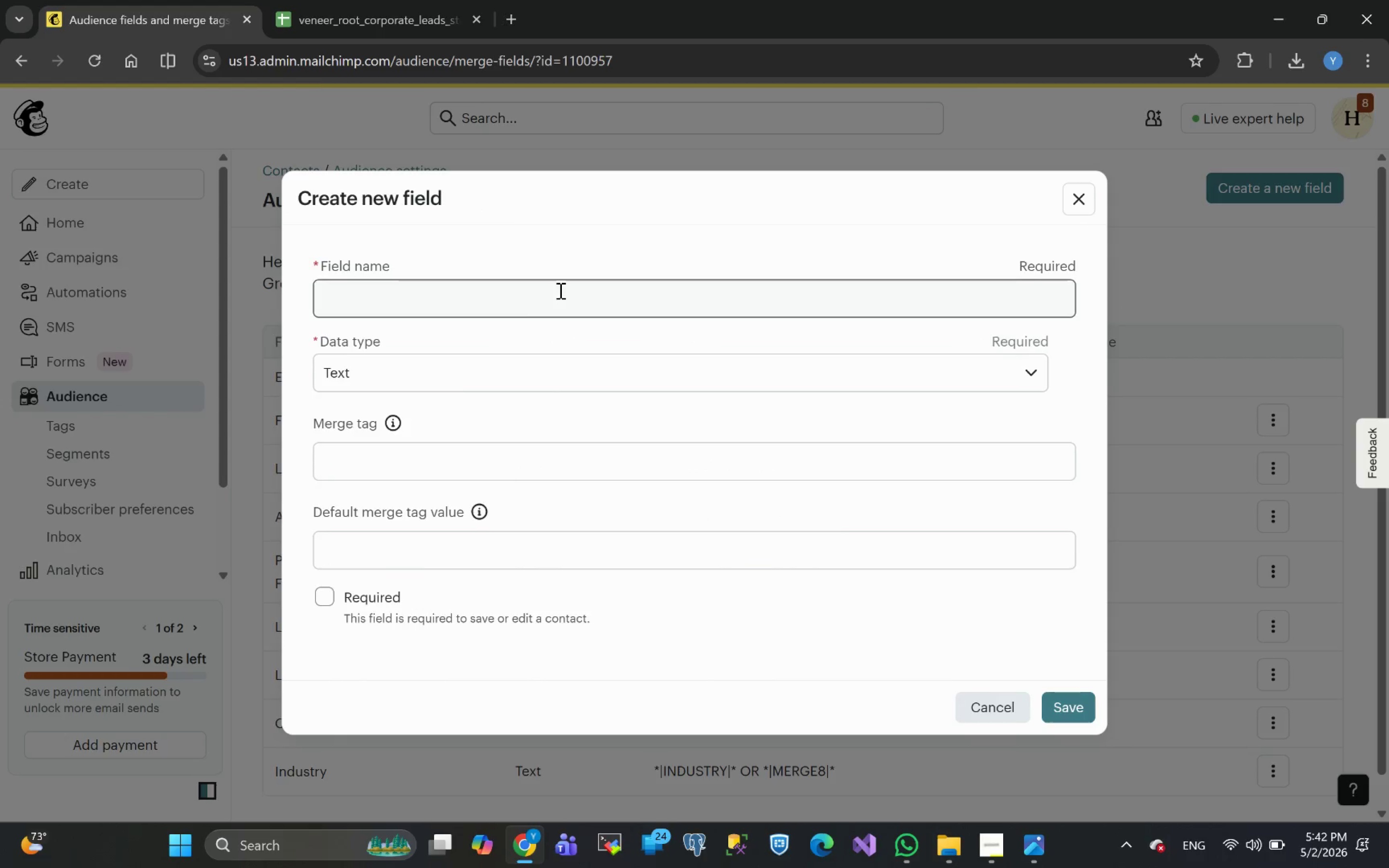 
left_click([473, 303])
 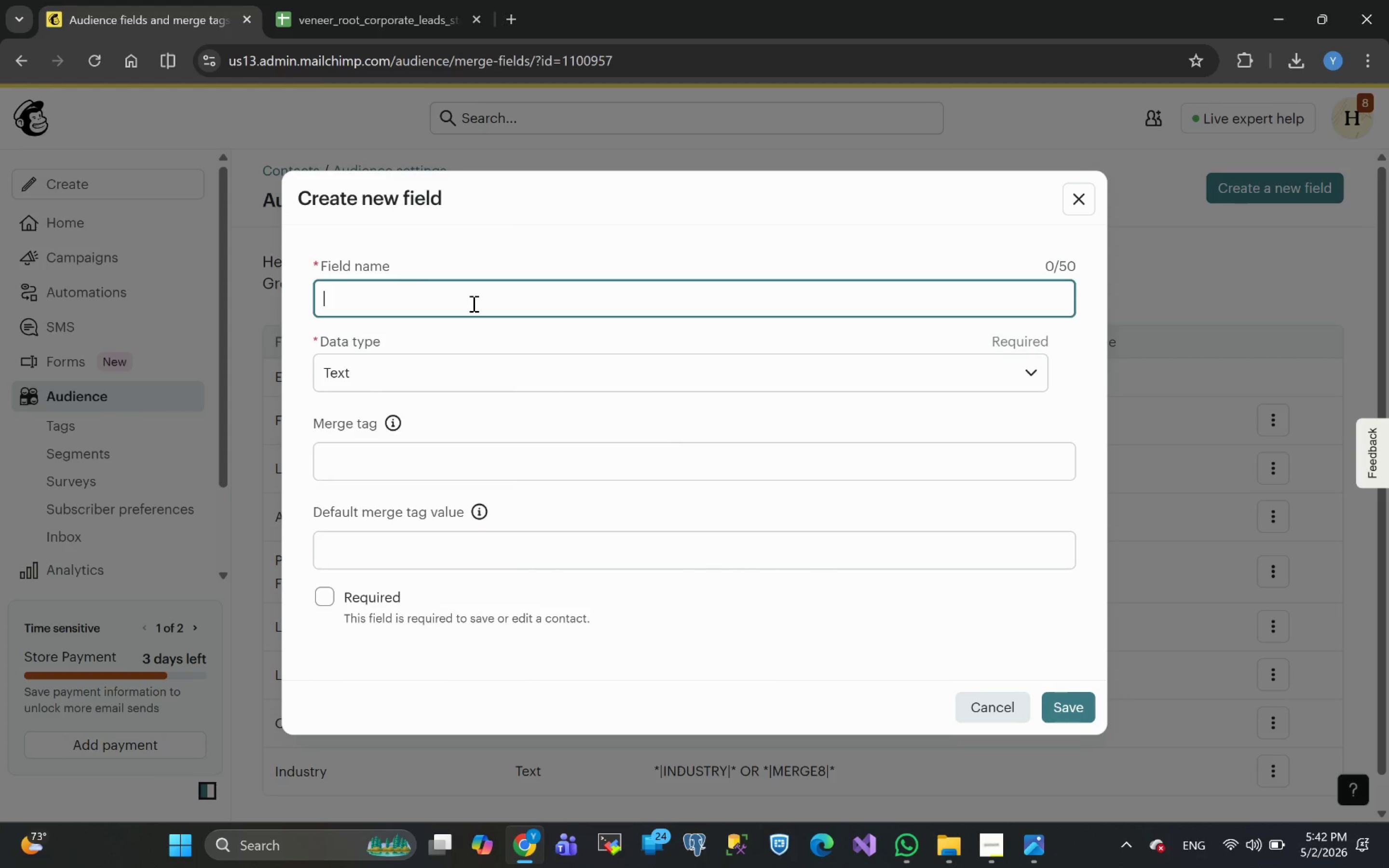 
key(Control+V)
 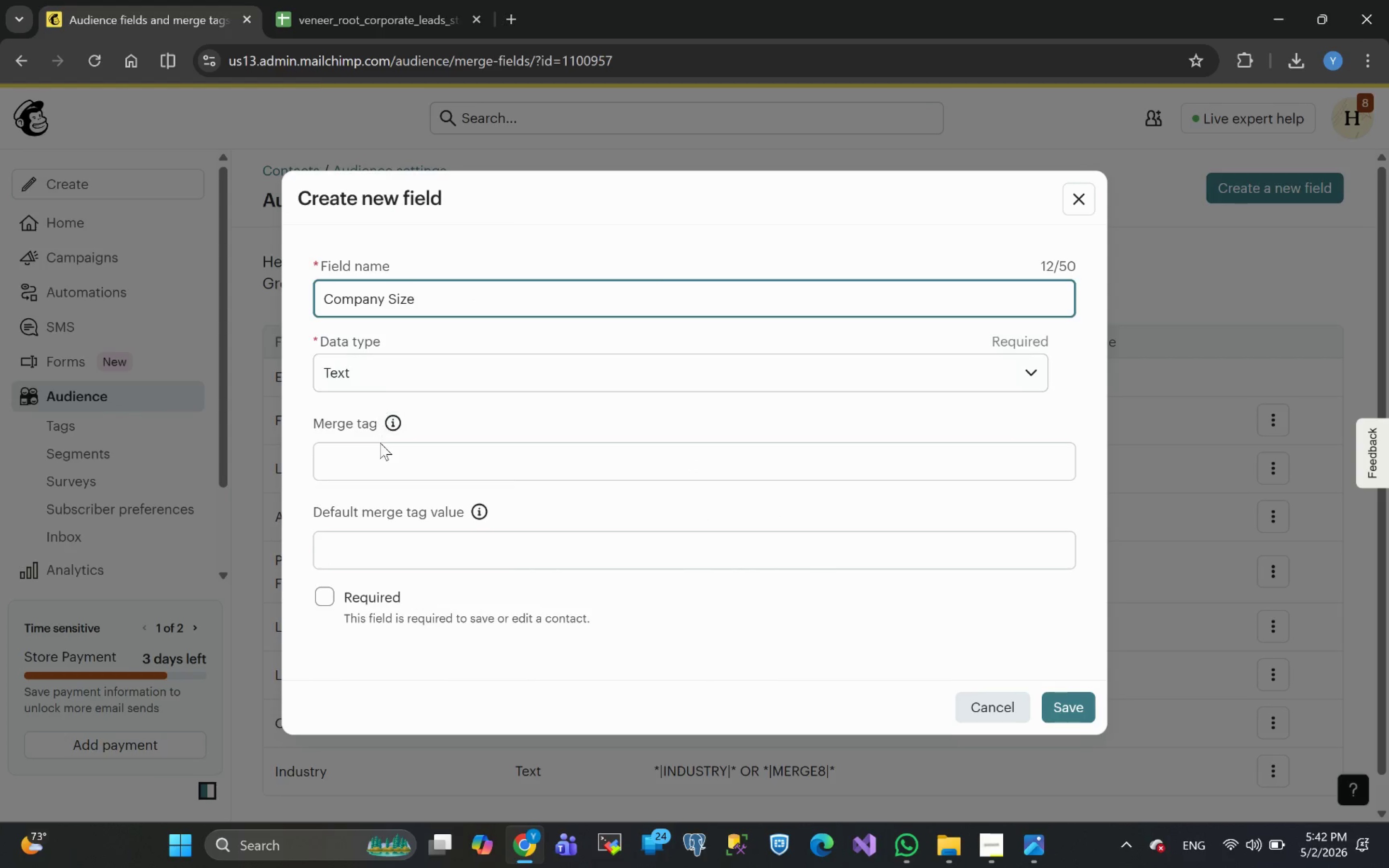 
left_click([370, 460])
 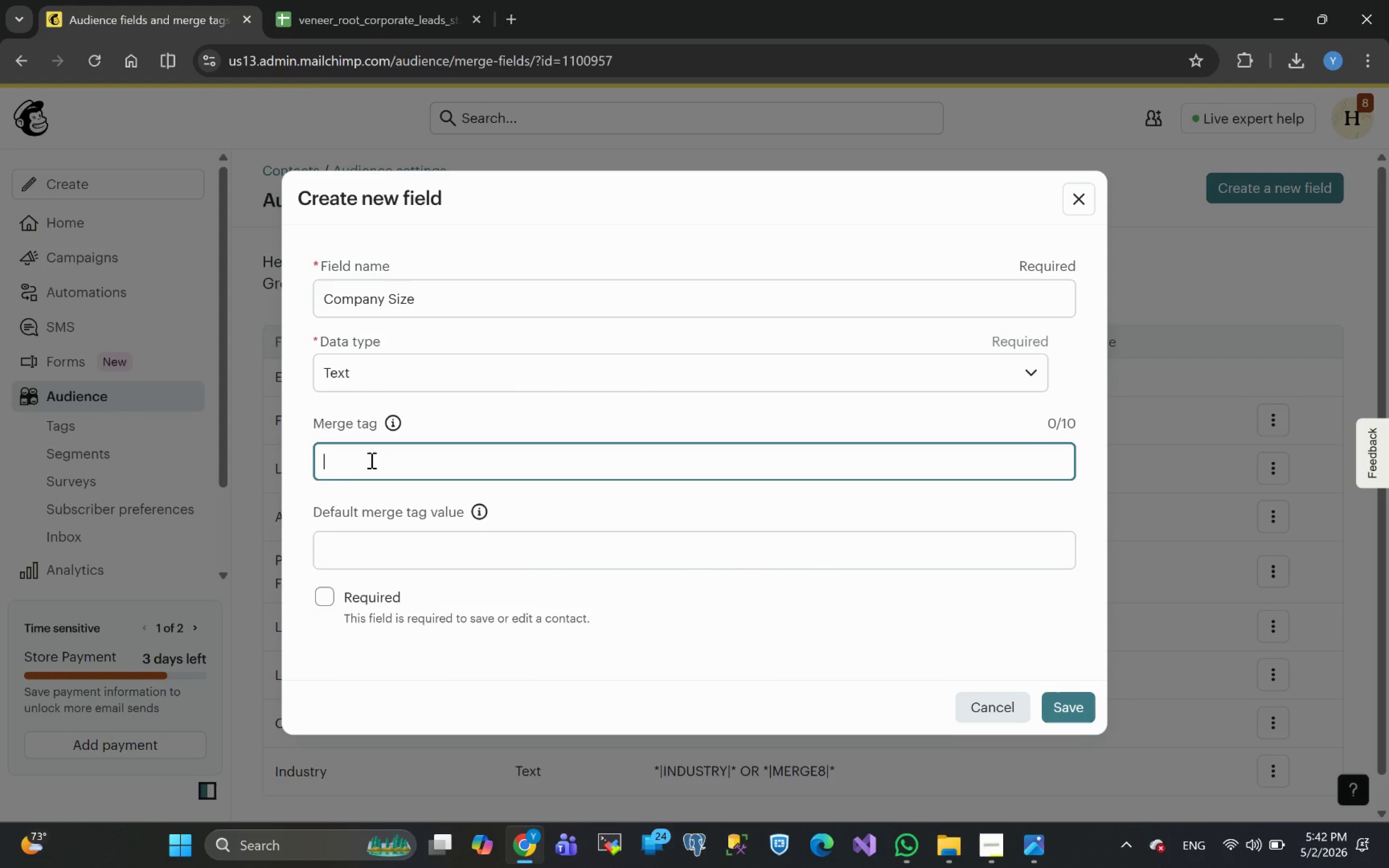 
key(Control+V)
 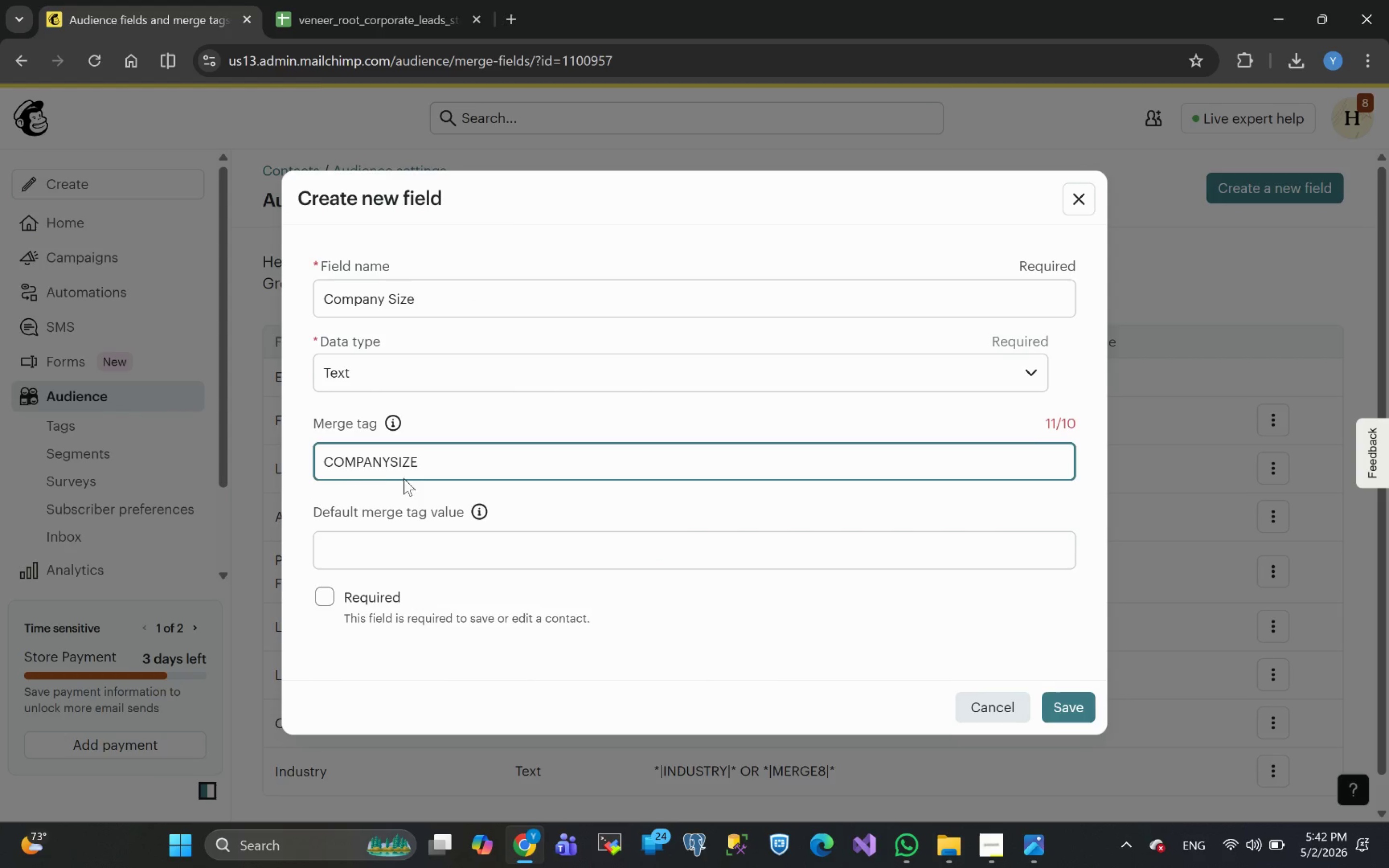 
left_click([387, 461])
 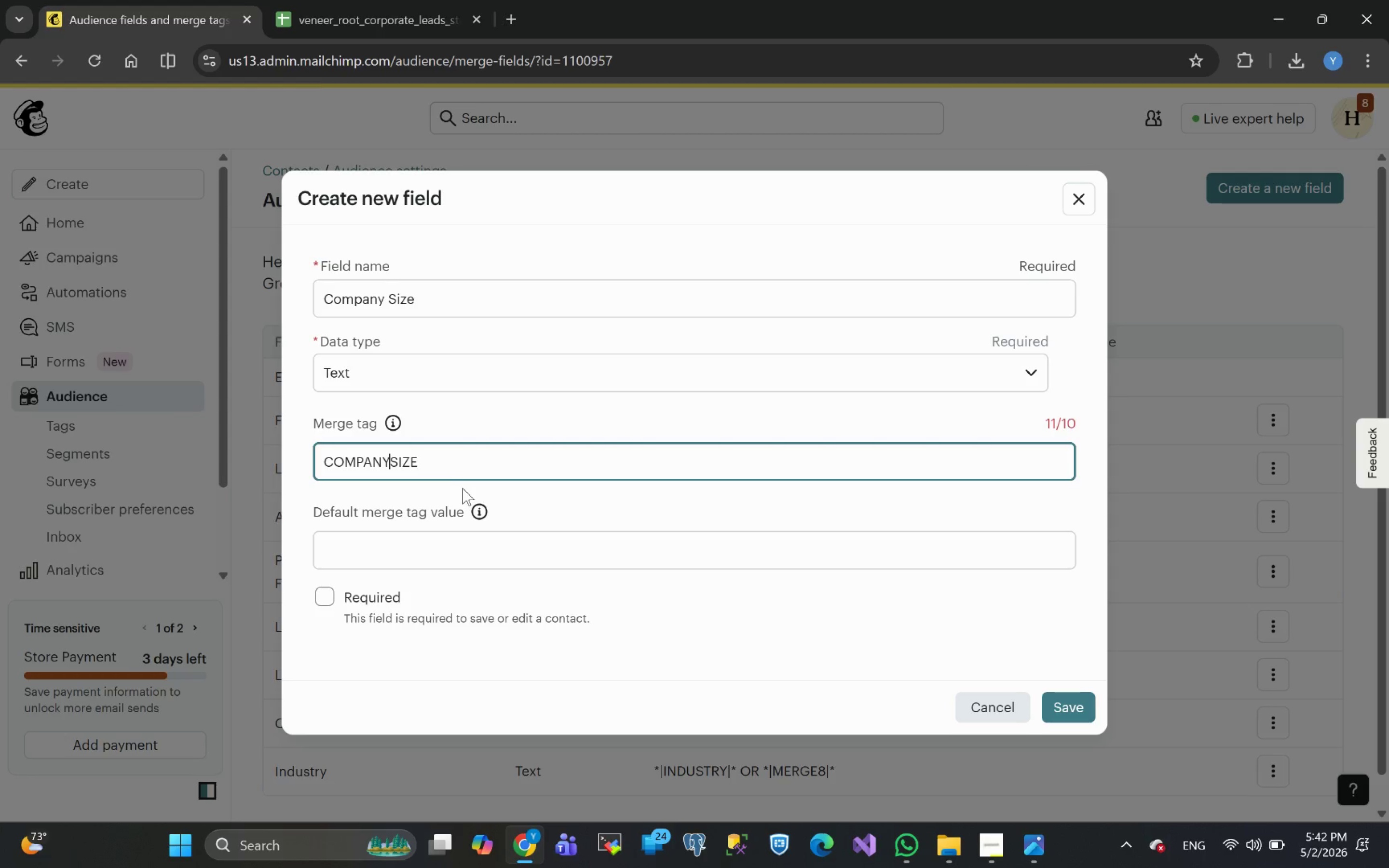 
key(Shift+Minus)
 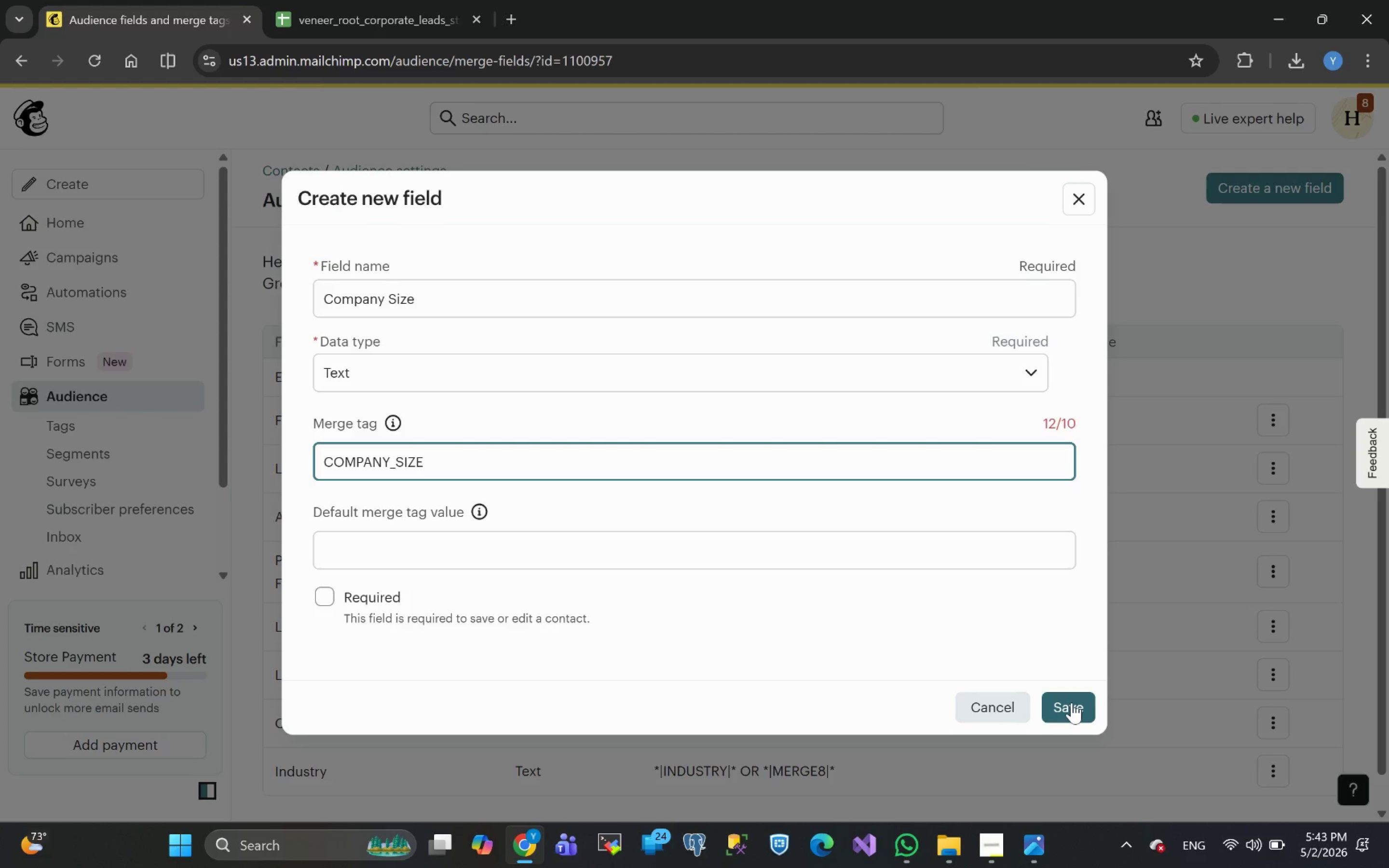 
left_click([1072, 703])
 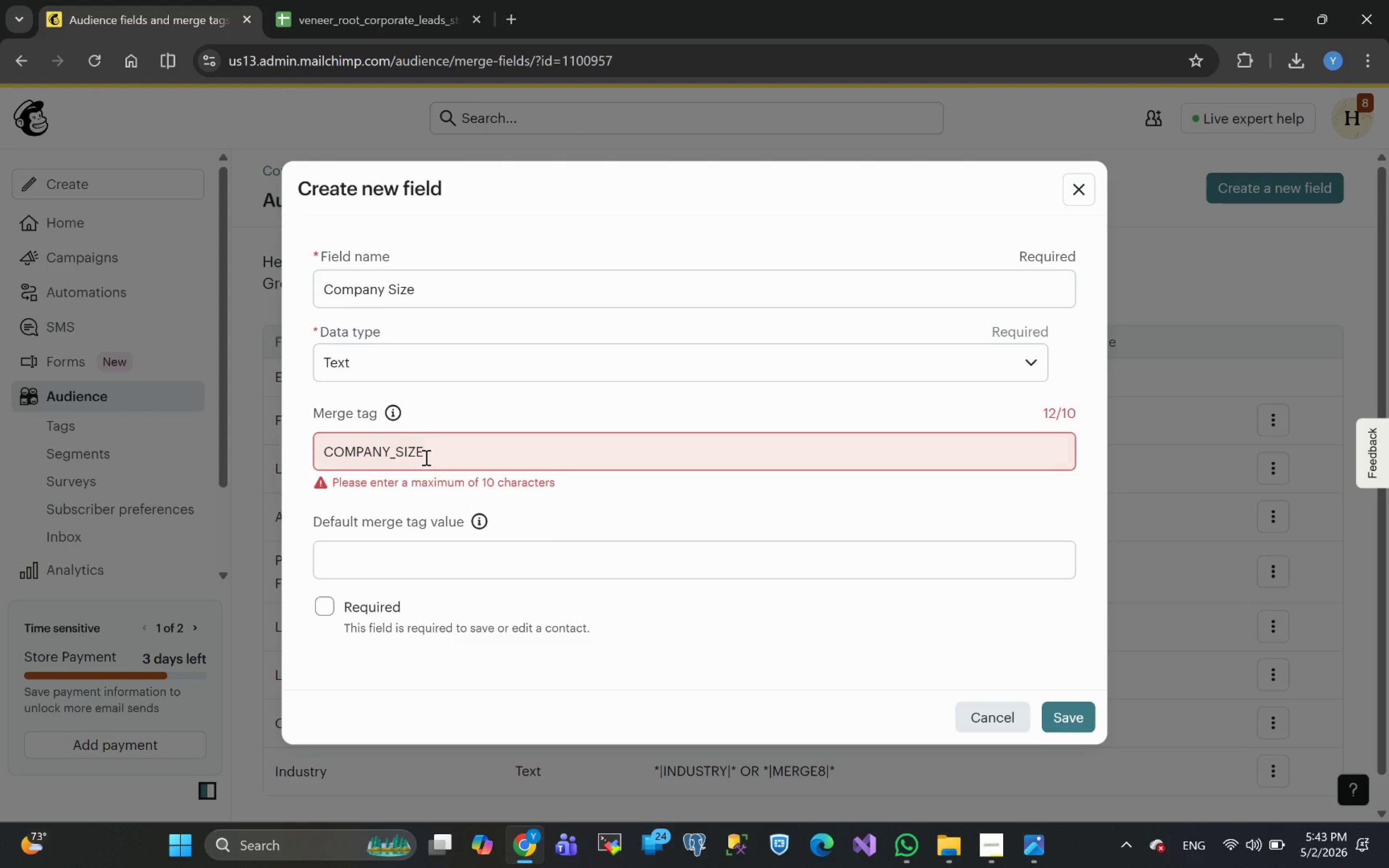 
left_click([425, 457])
 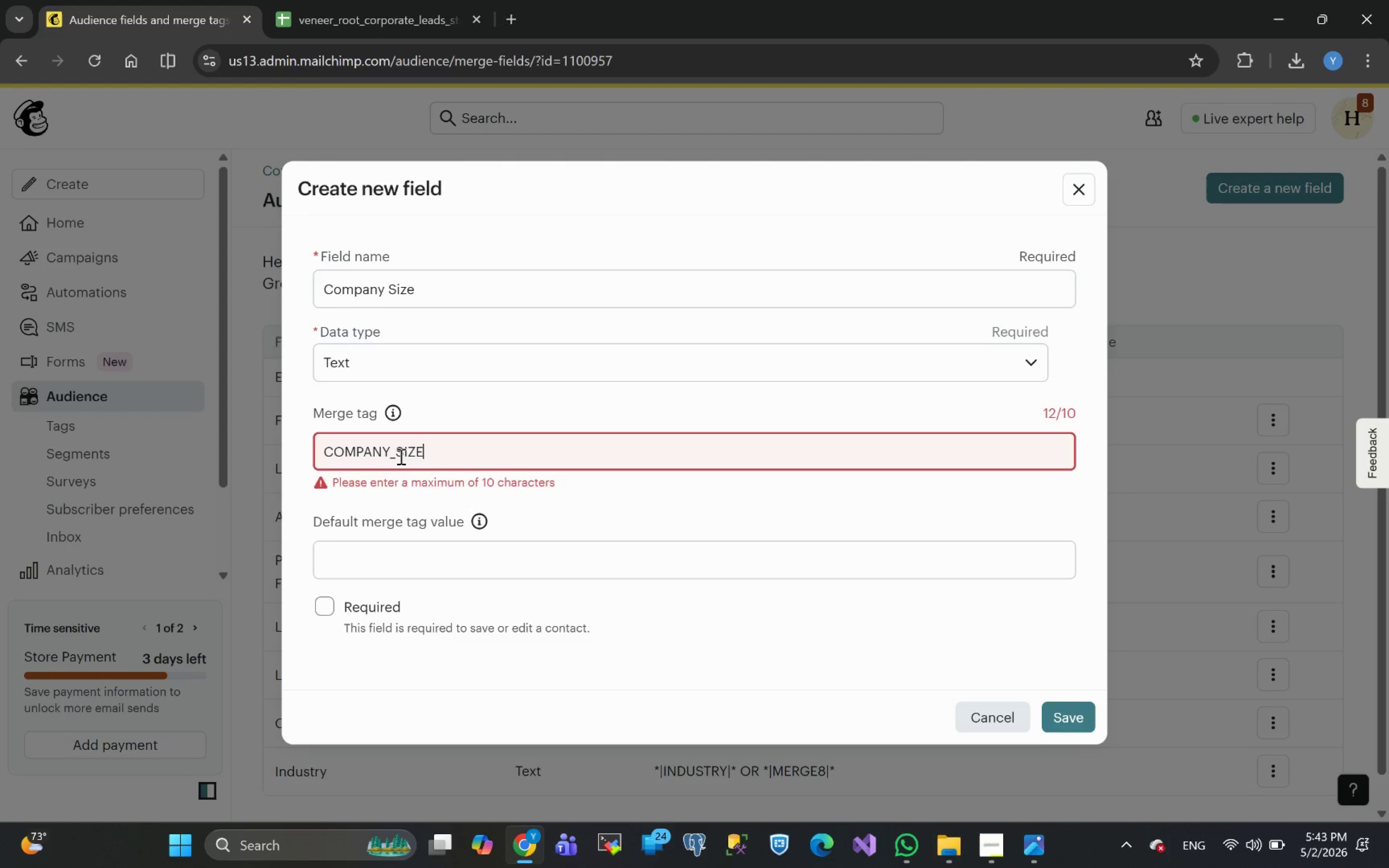 
left_click([400, 456])
 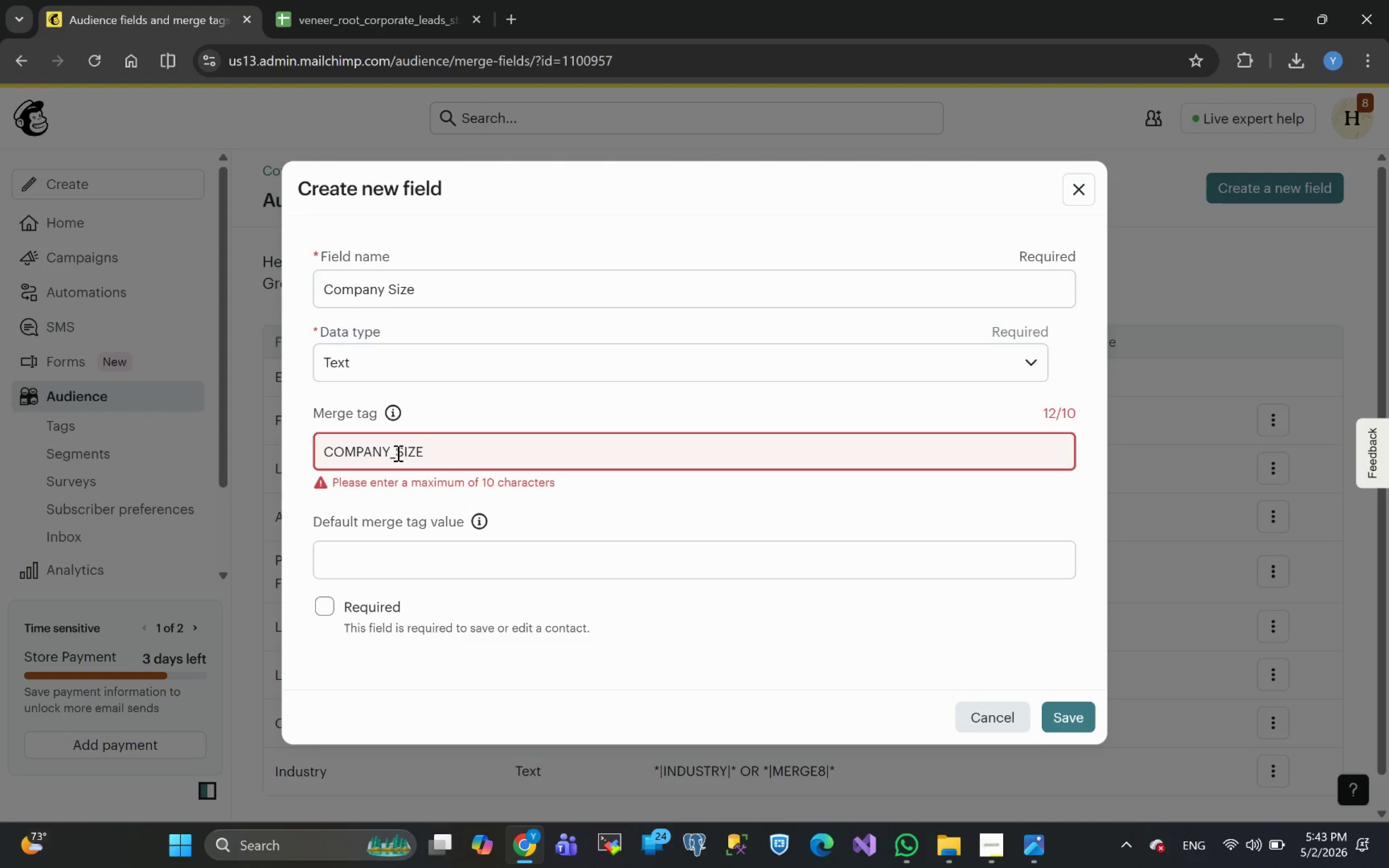 
left_click([396, 452])
 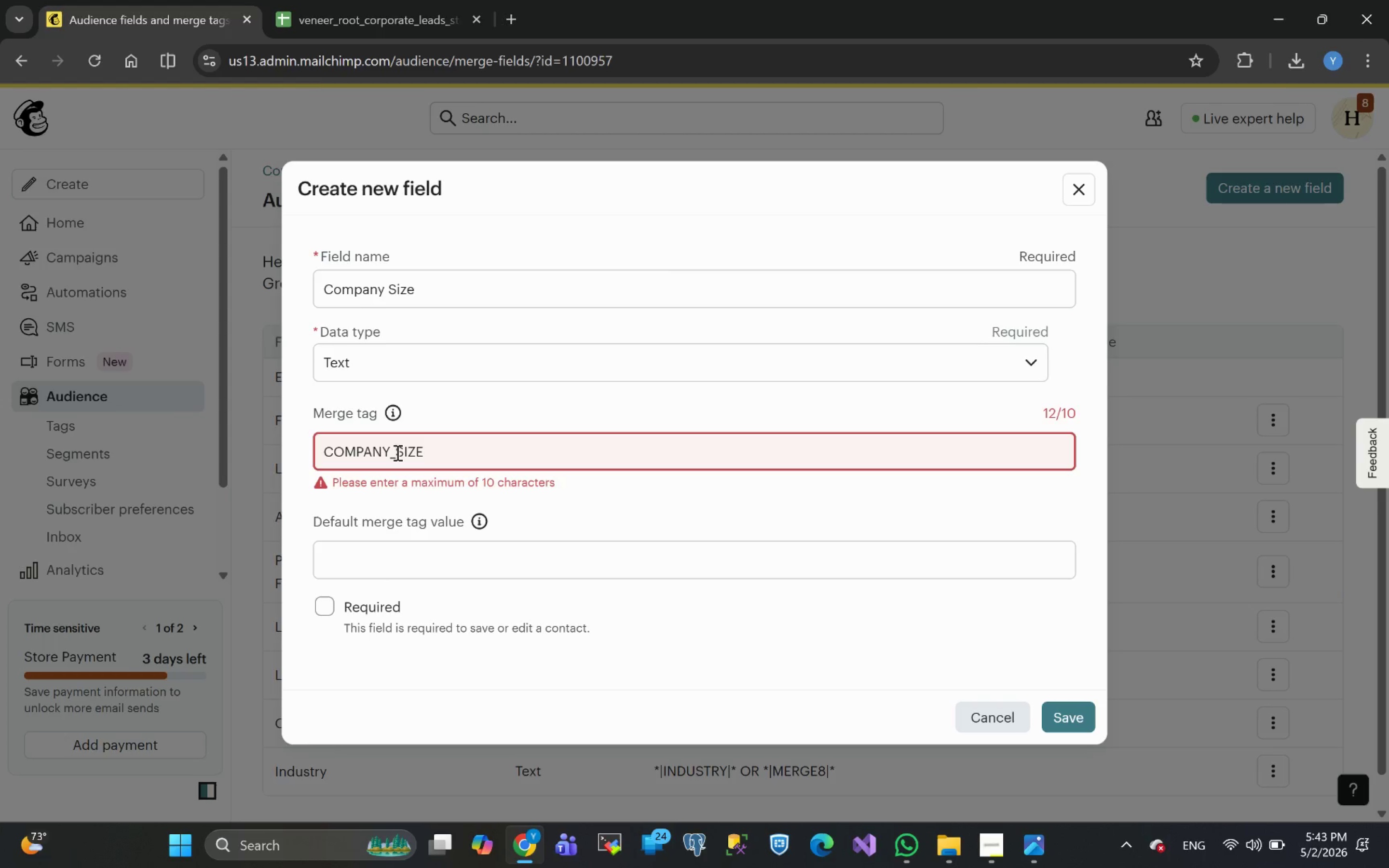 
left_click_drag(start_coordinate=[396, 452], to_coordinate=[284, 452])
 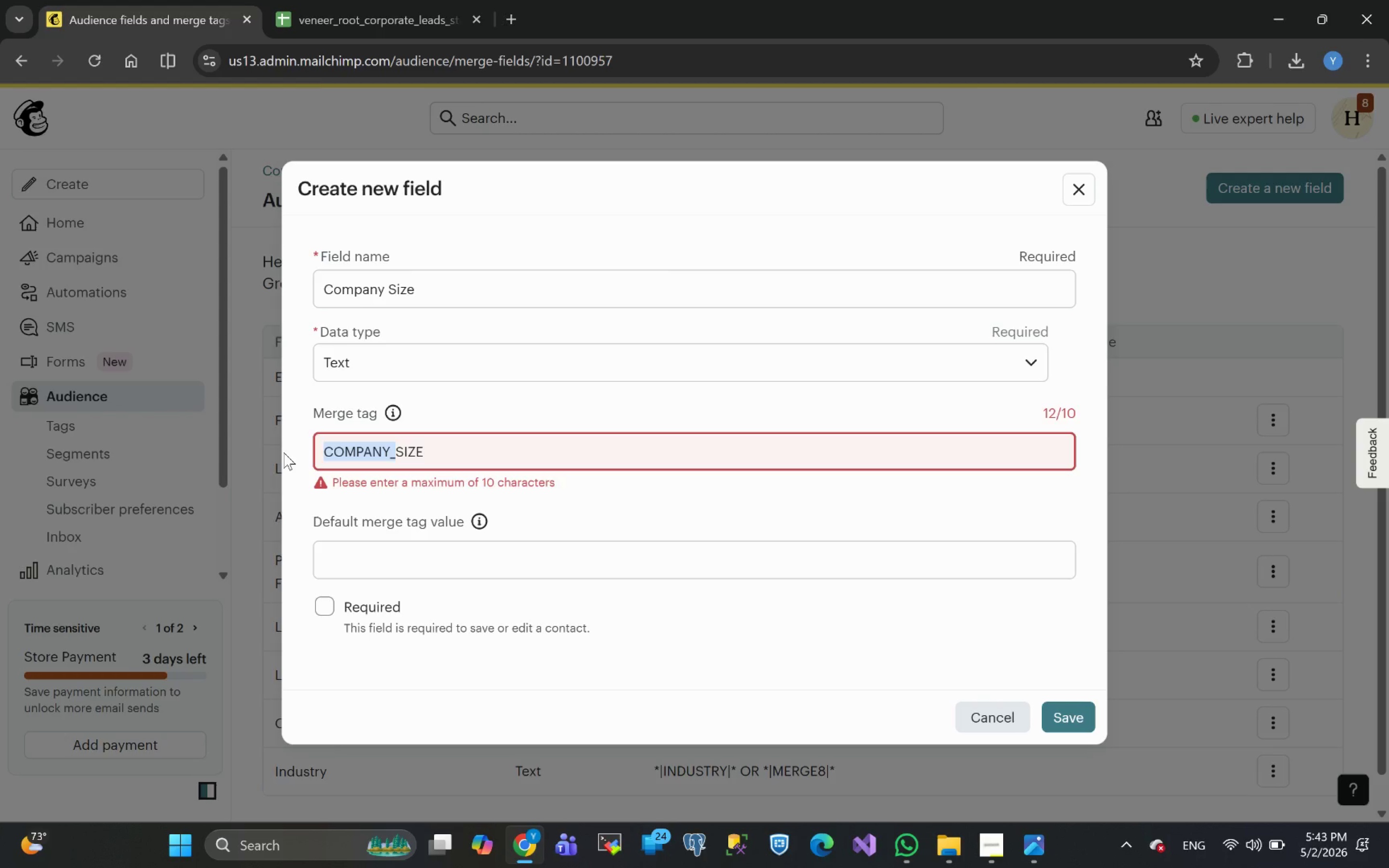 
key(Backspace)
 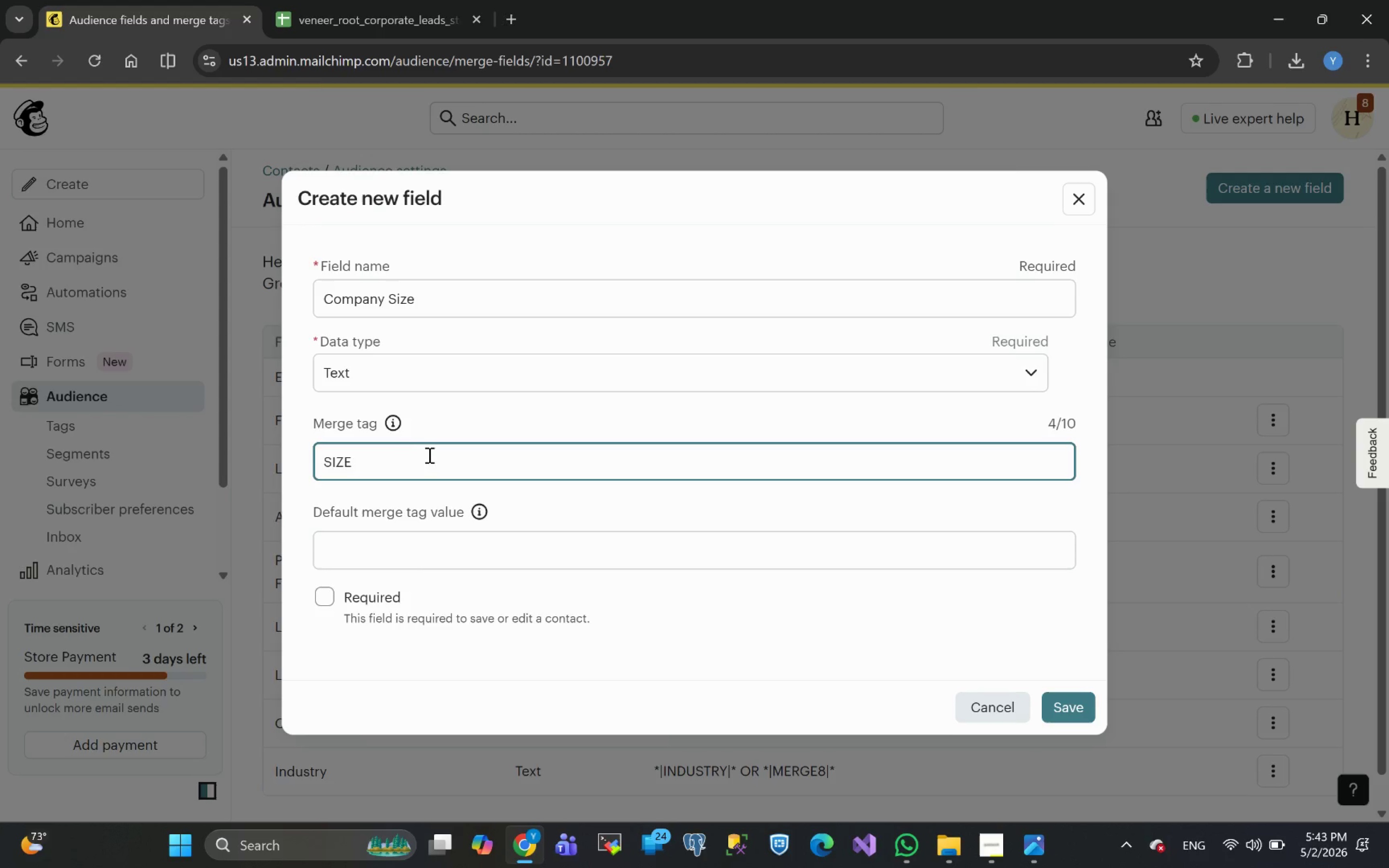 
left_click([409, 461])
 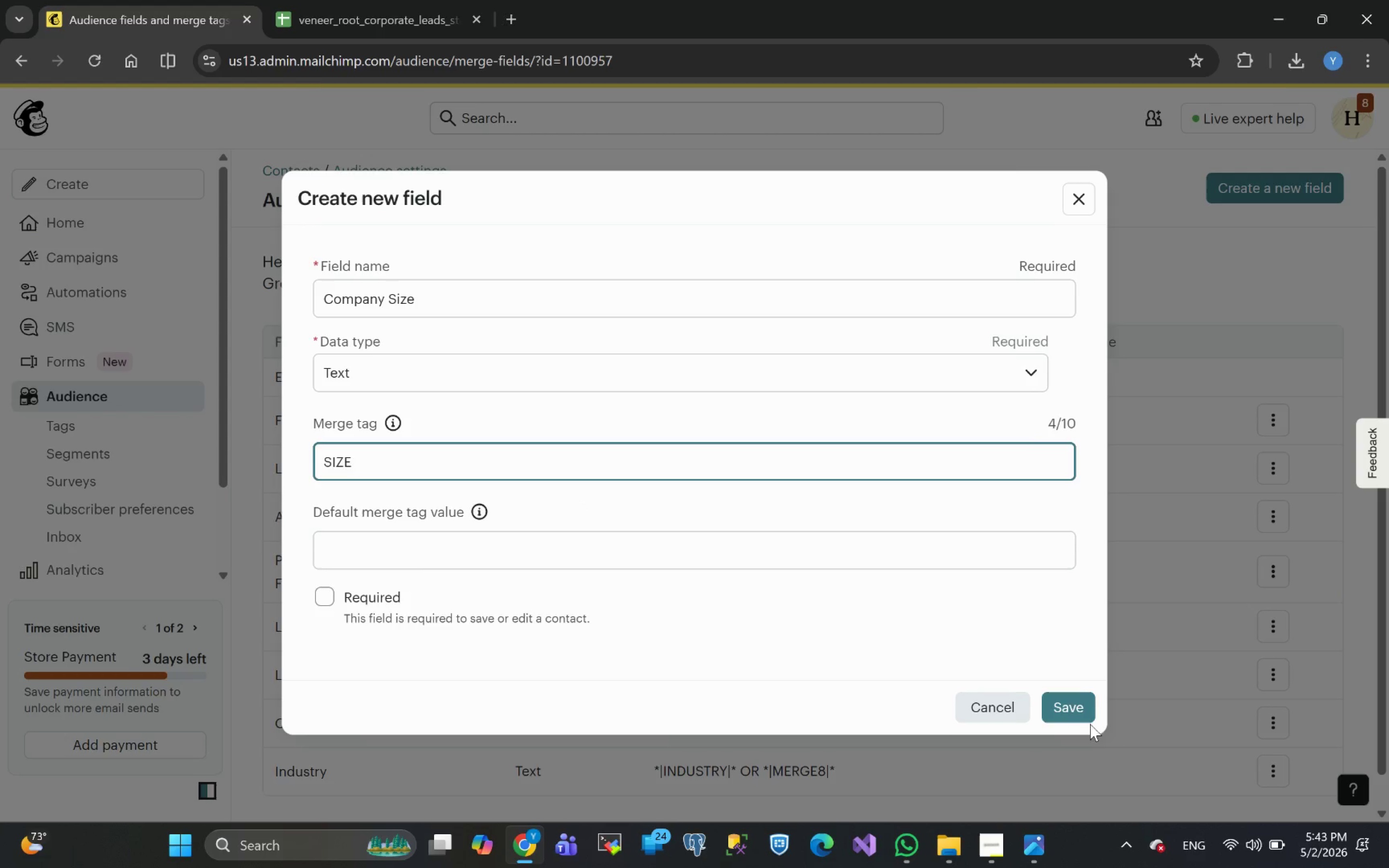 
left_click([1072, 705])
 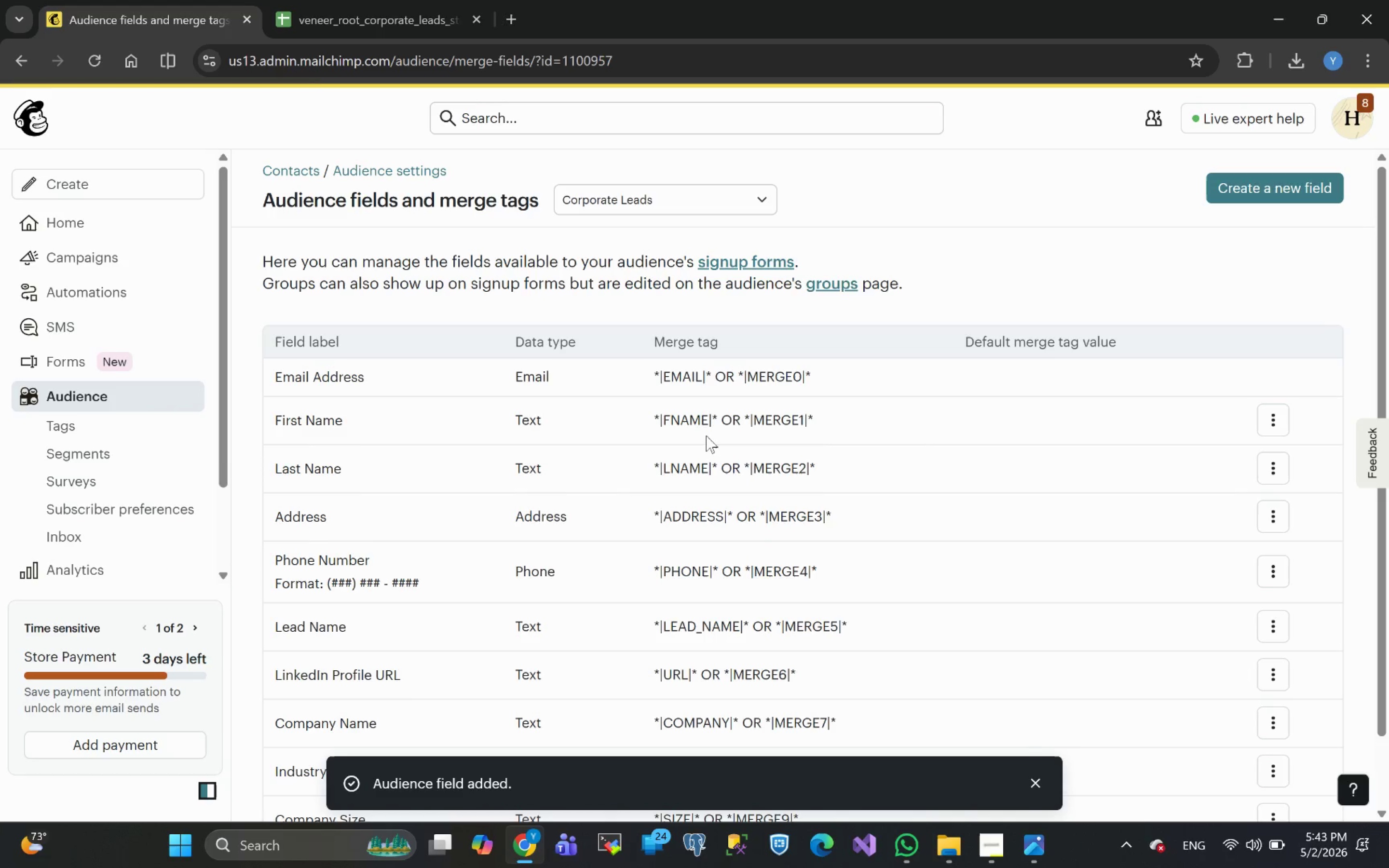 
wait(6.88)
 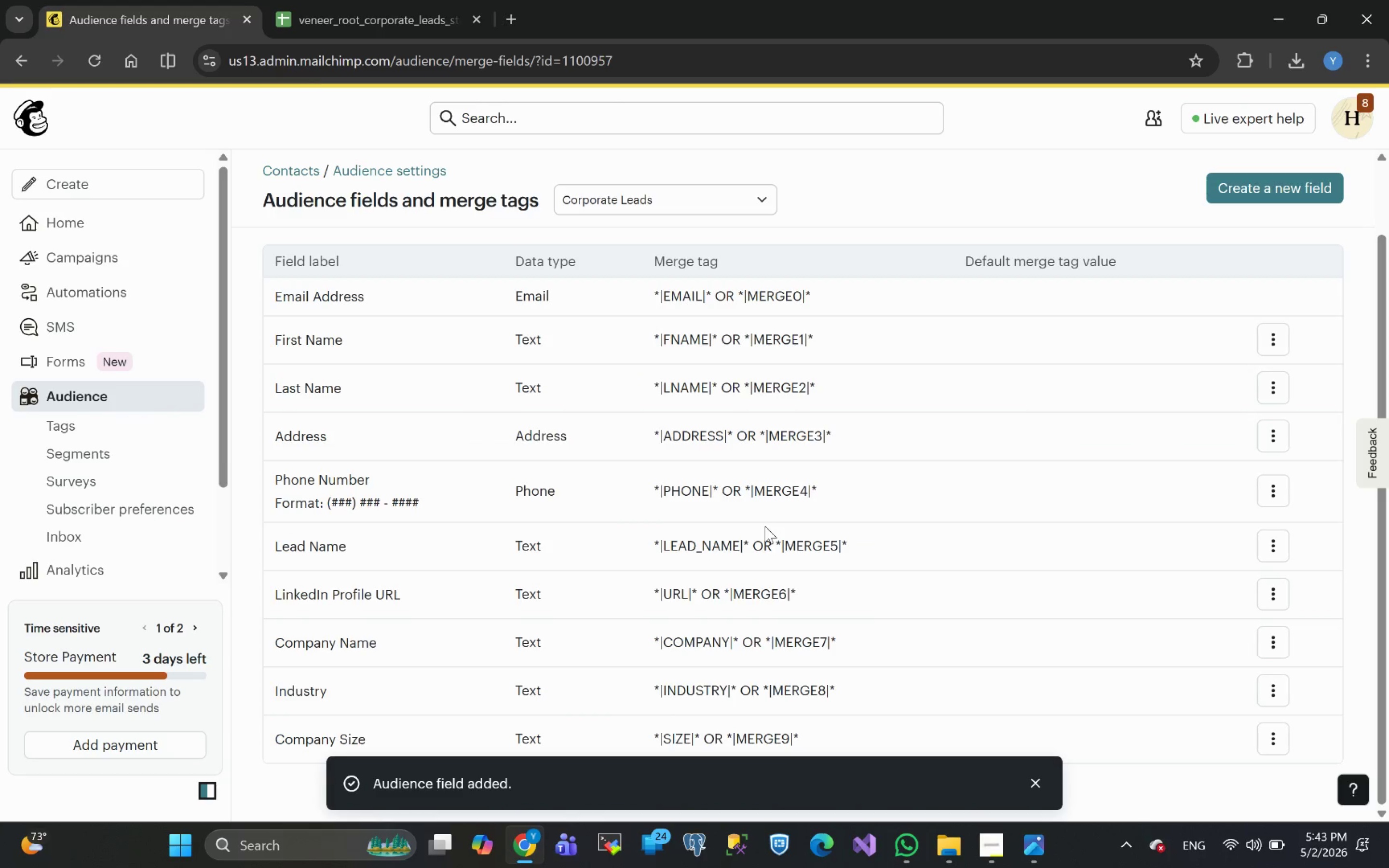 
left_click([1240, 188])
 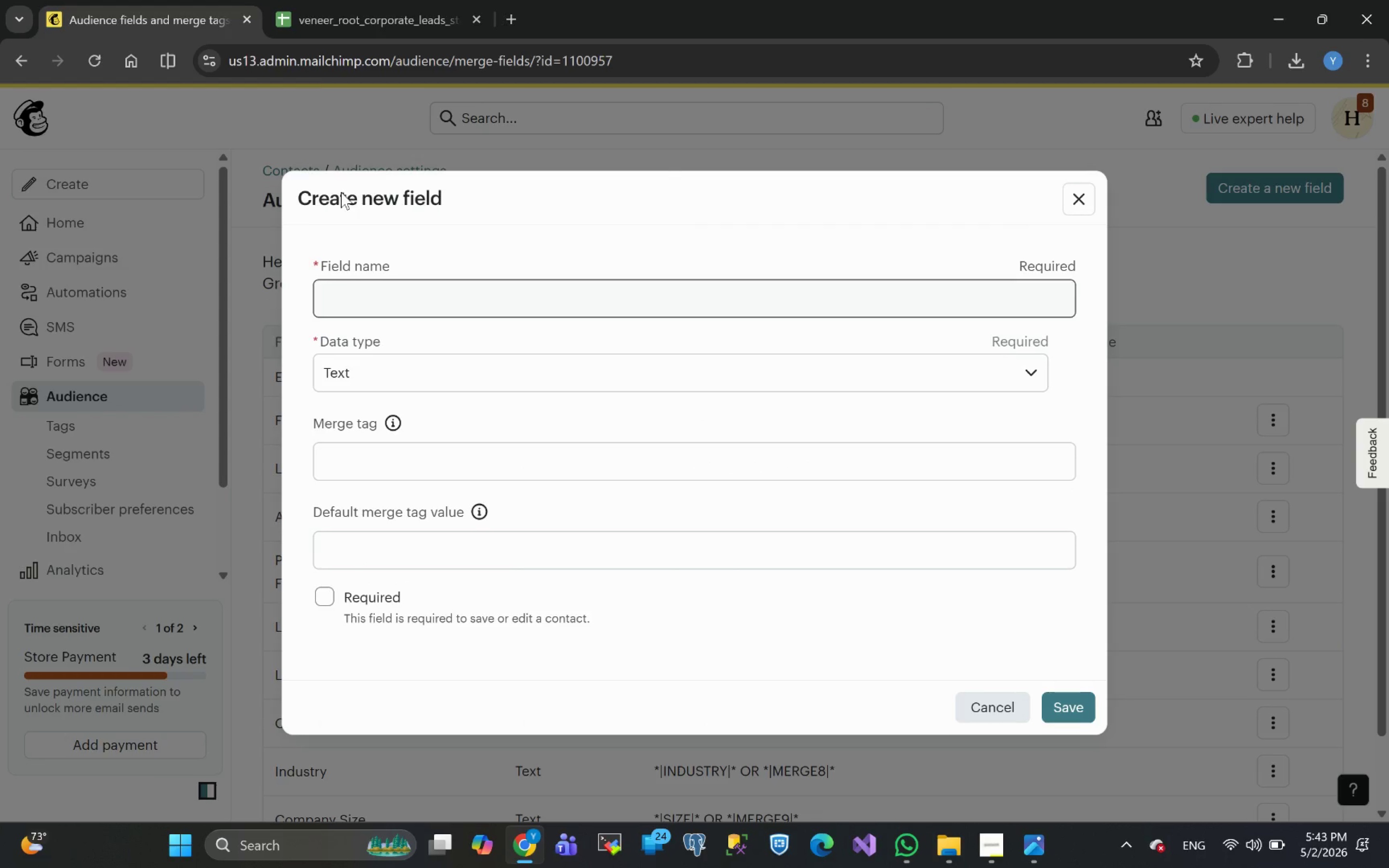 
left_click([336, 0])
 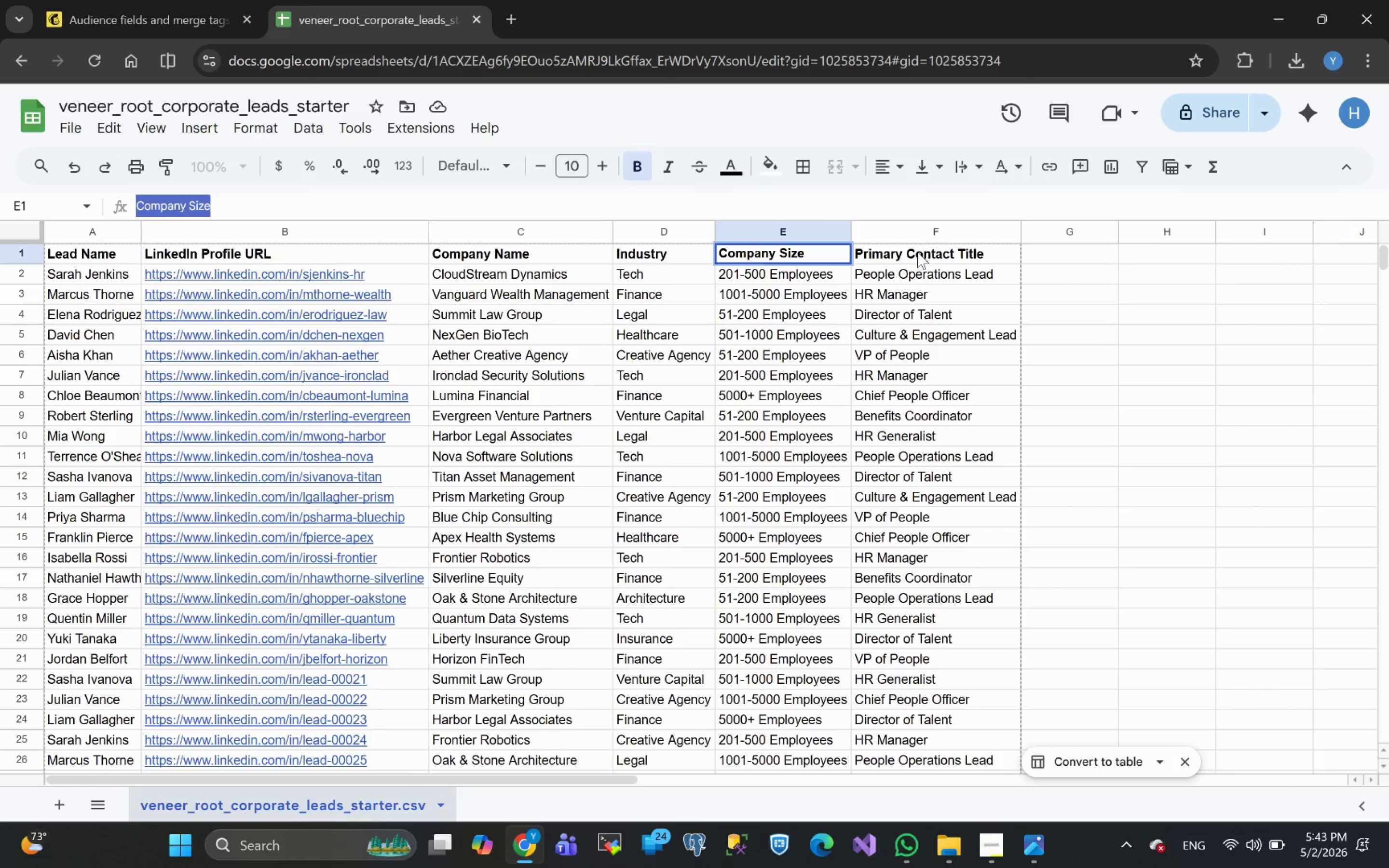 
left_click([898, 262])
 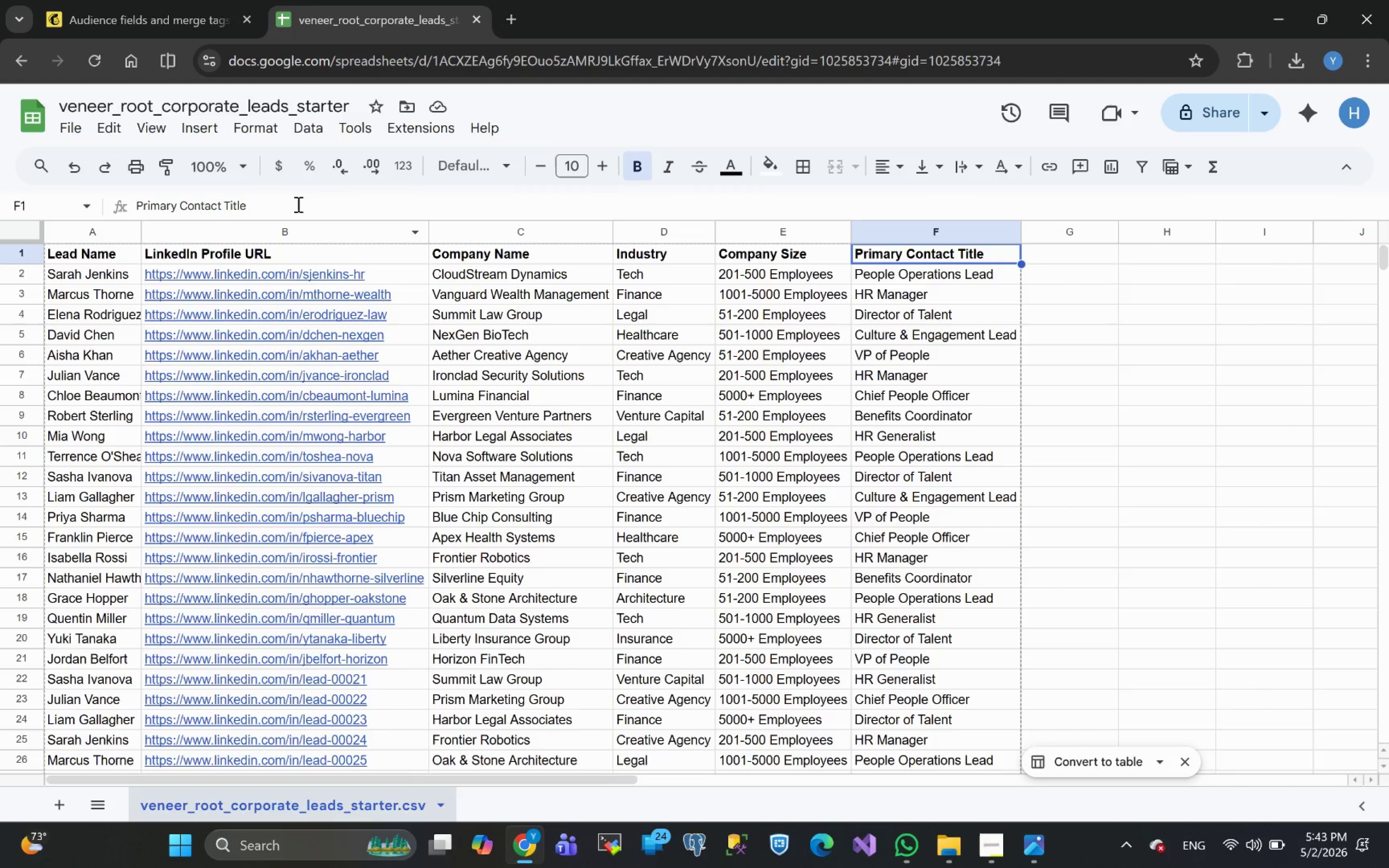 
left_click([308, 203])
 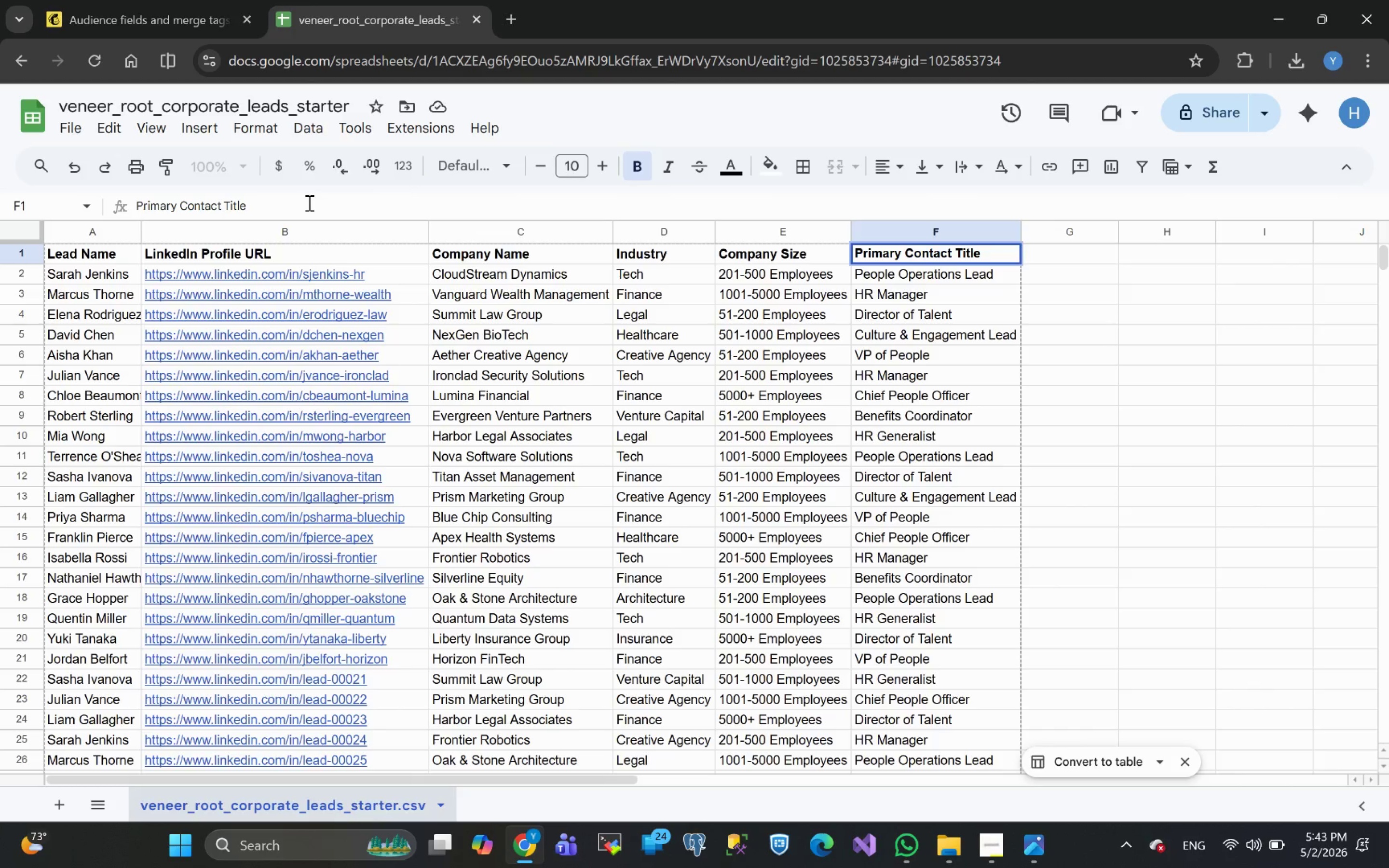 
left_click([308, 203])
 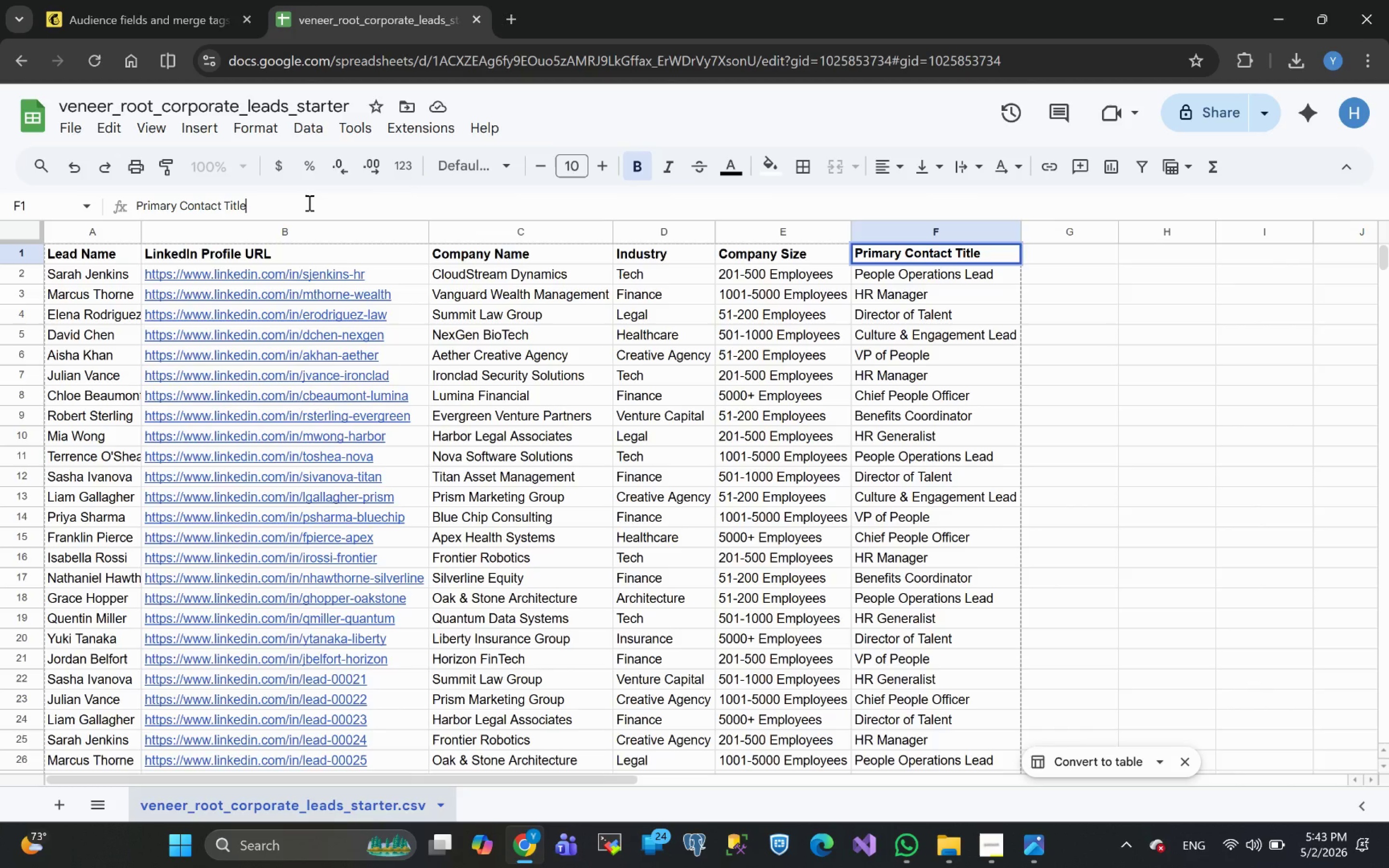 
left_click_drag(start_coordinate=[308, 203], to_coordinate=[0, 242])
 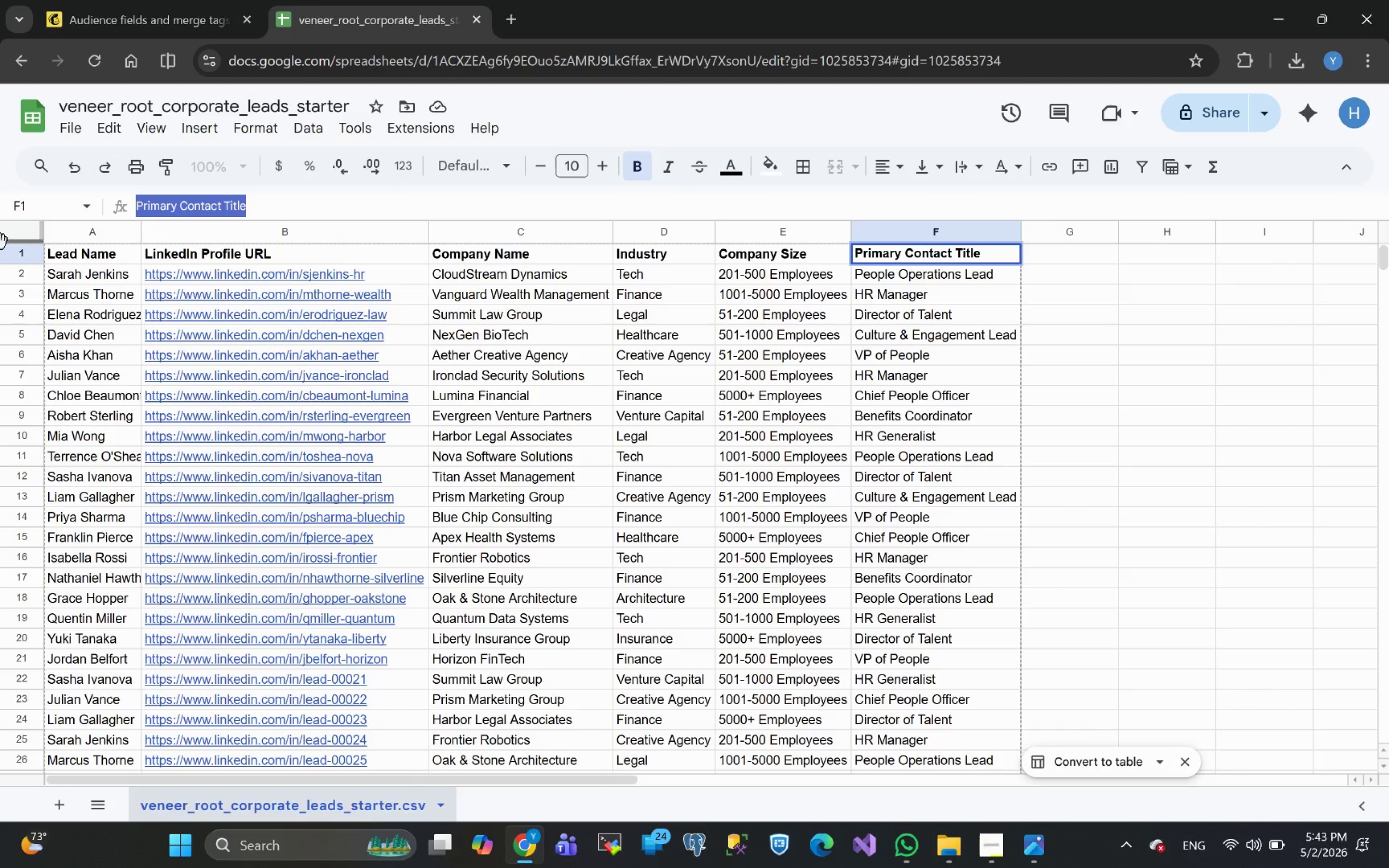 
key(Control+C)
 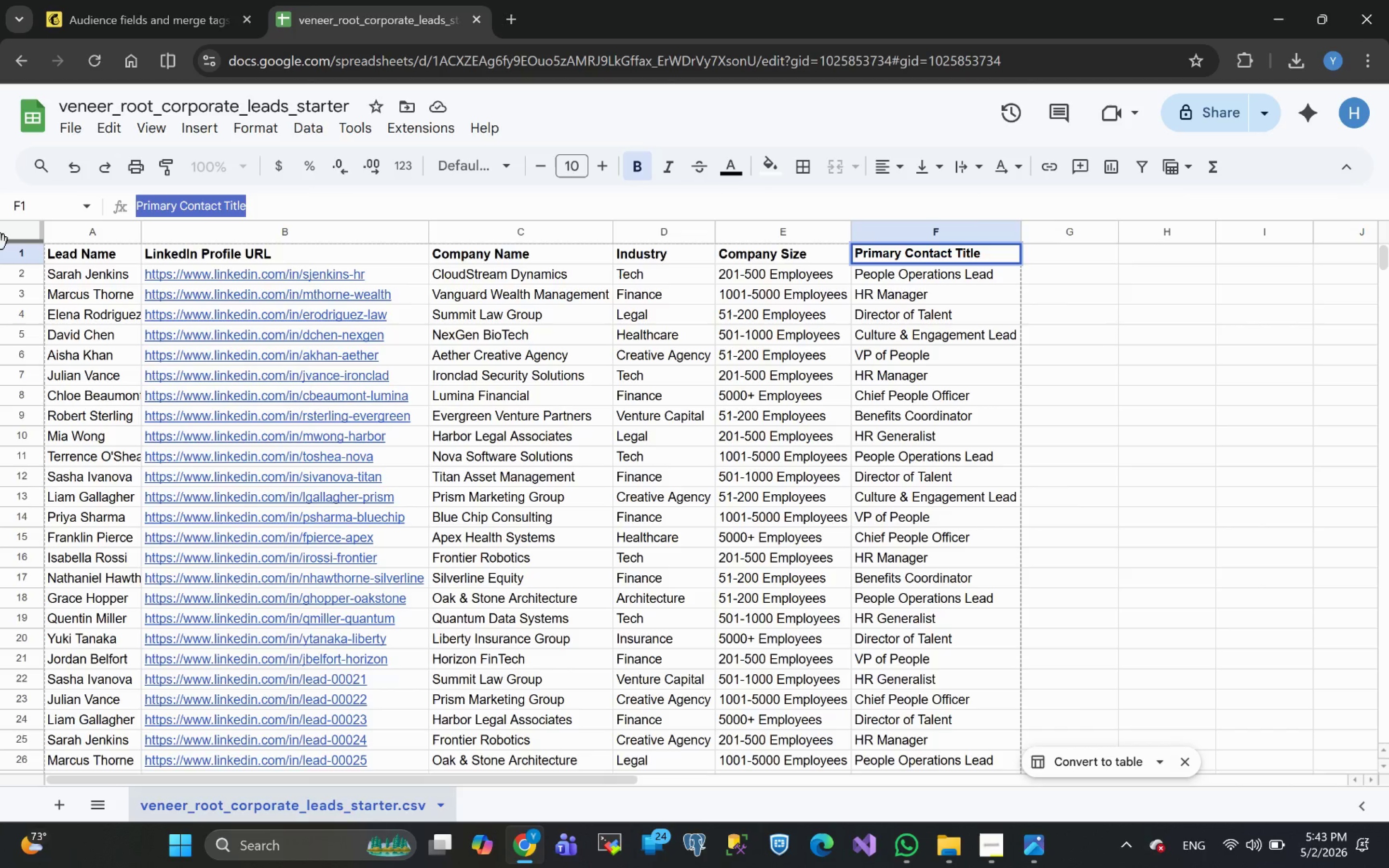 
key(Control+C)
 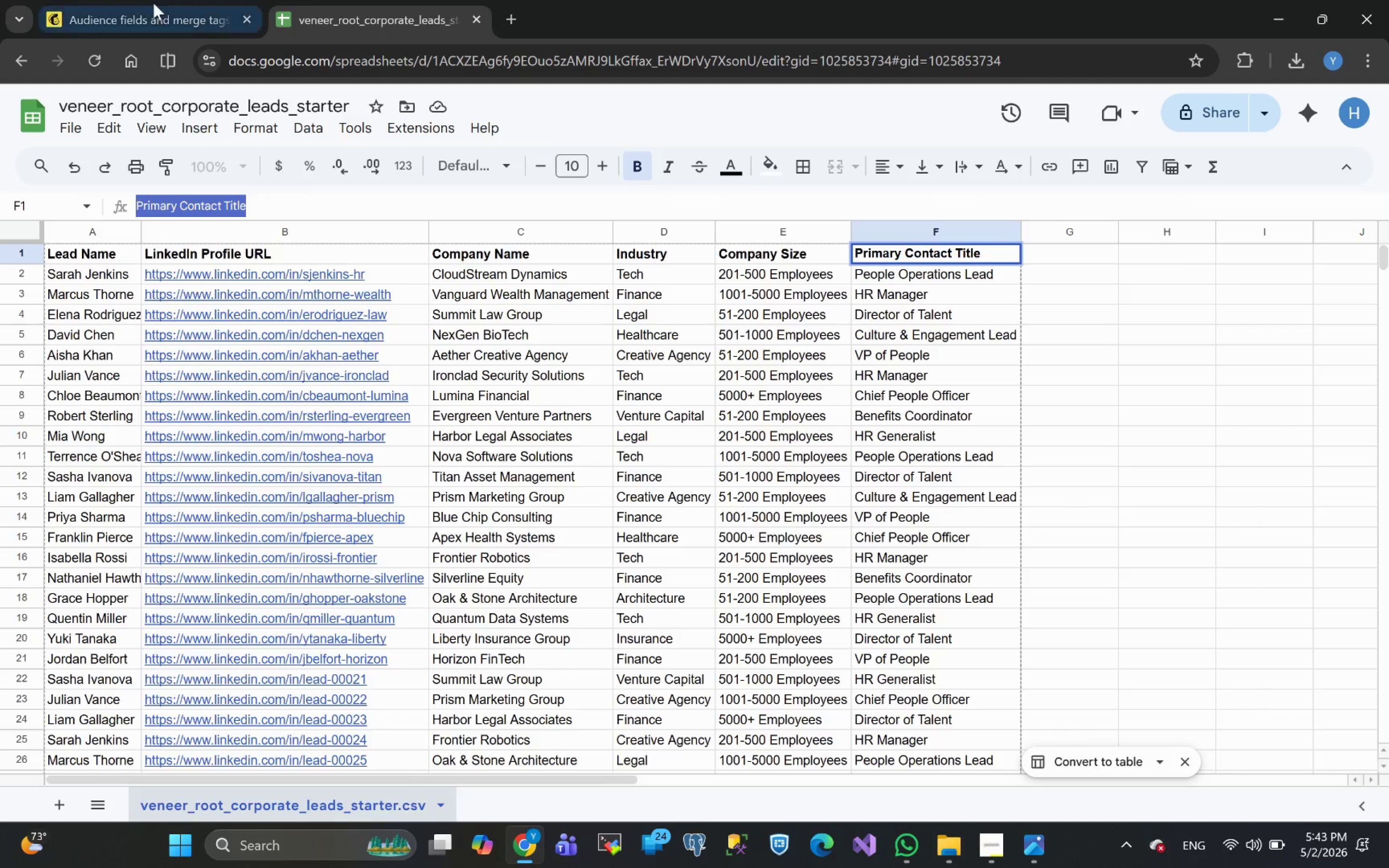 
left_click([153, 3])
 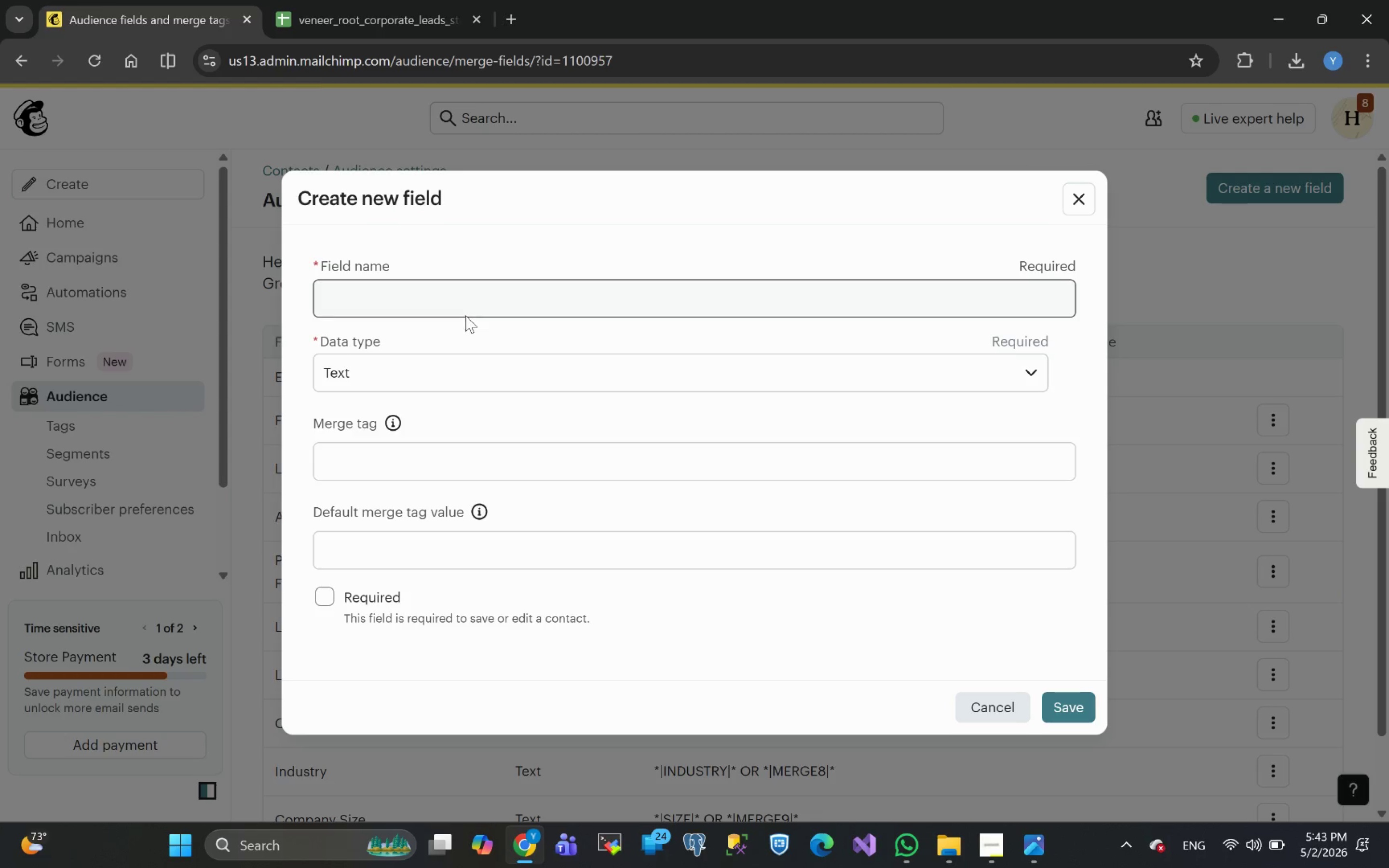 
left_click([399, 291])
 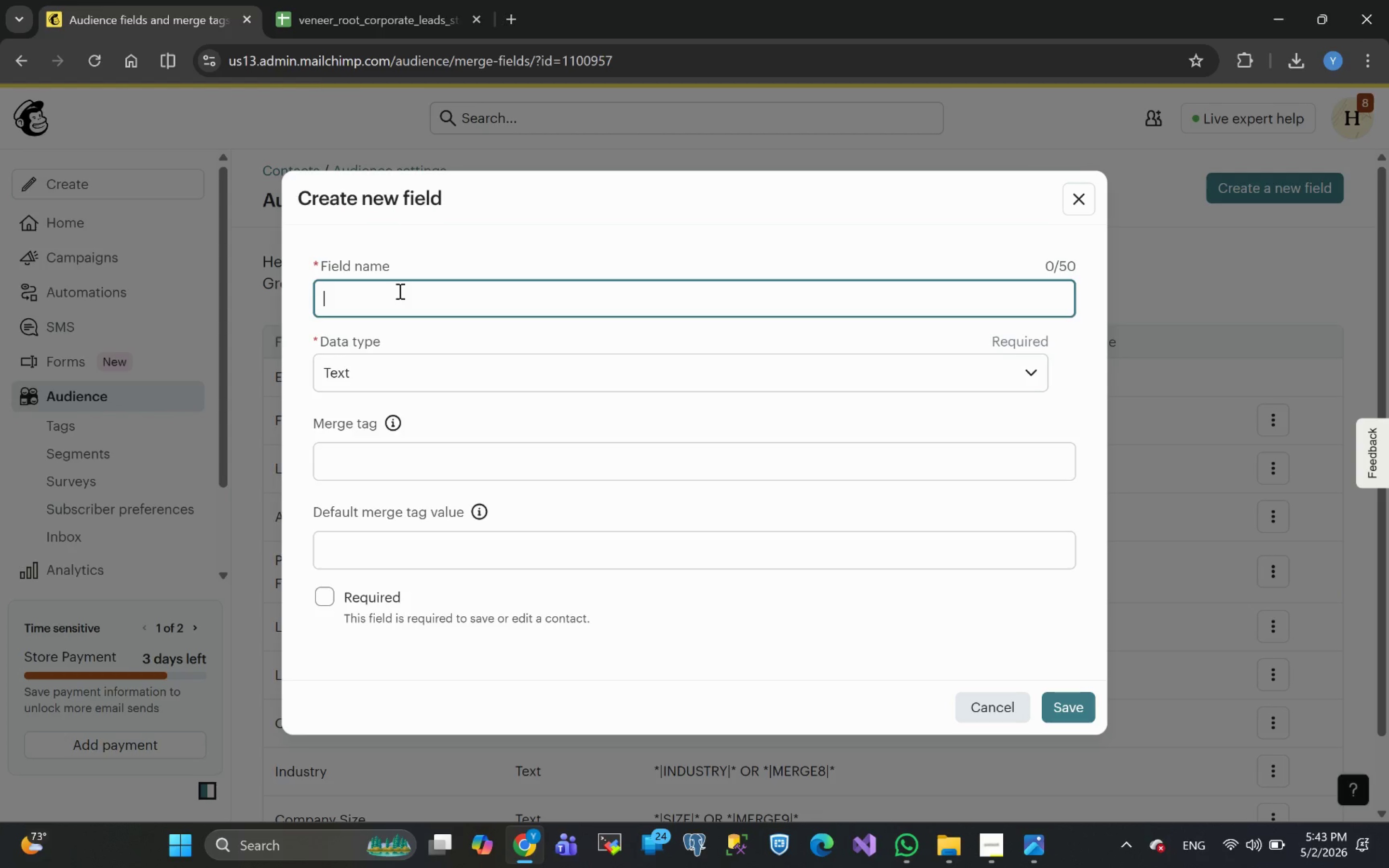 
key(Control+V)
 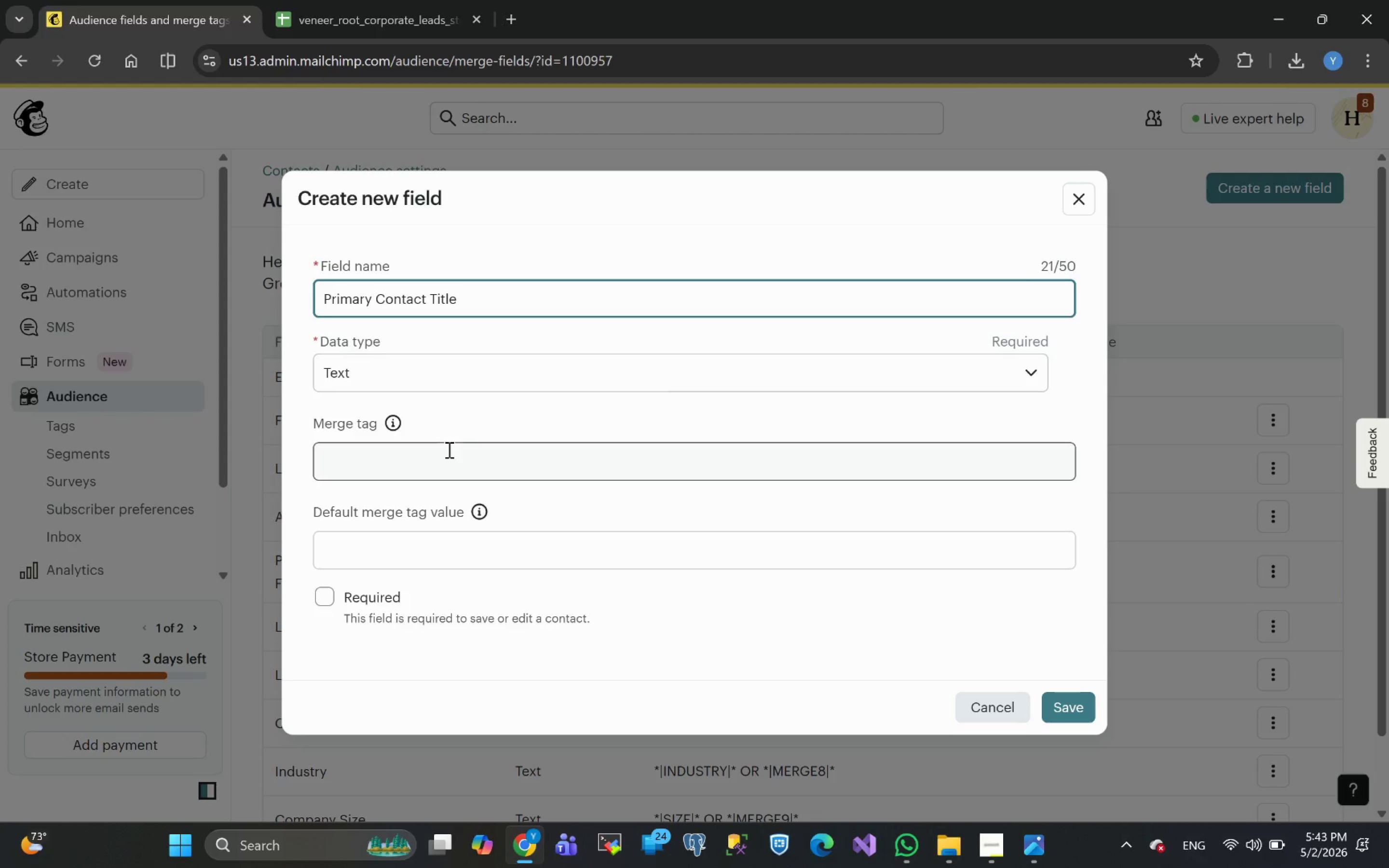 
left_click([400, 467])
 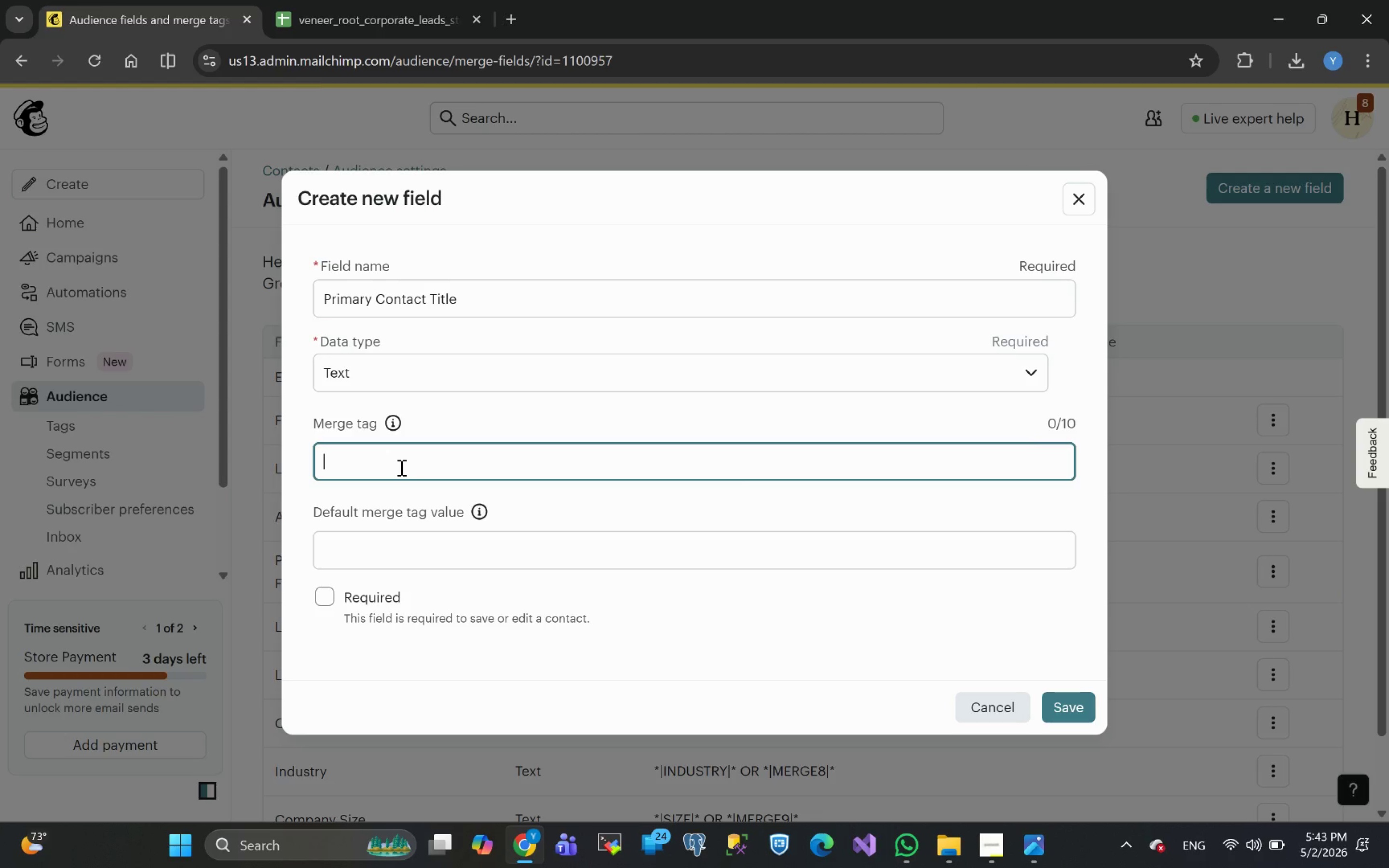 
type(TITL)
key(Backspace)
key(Backspace)
type(TLE)
 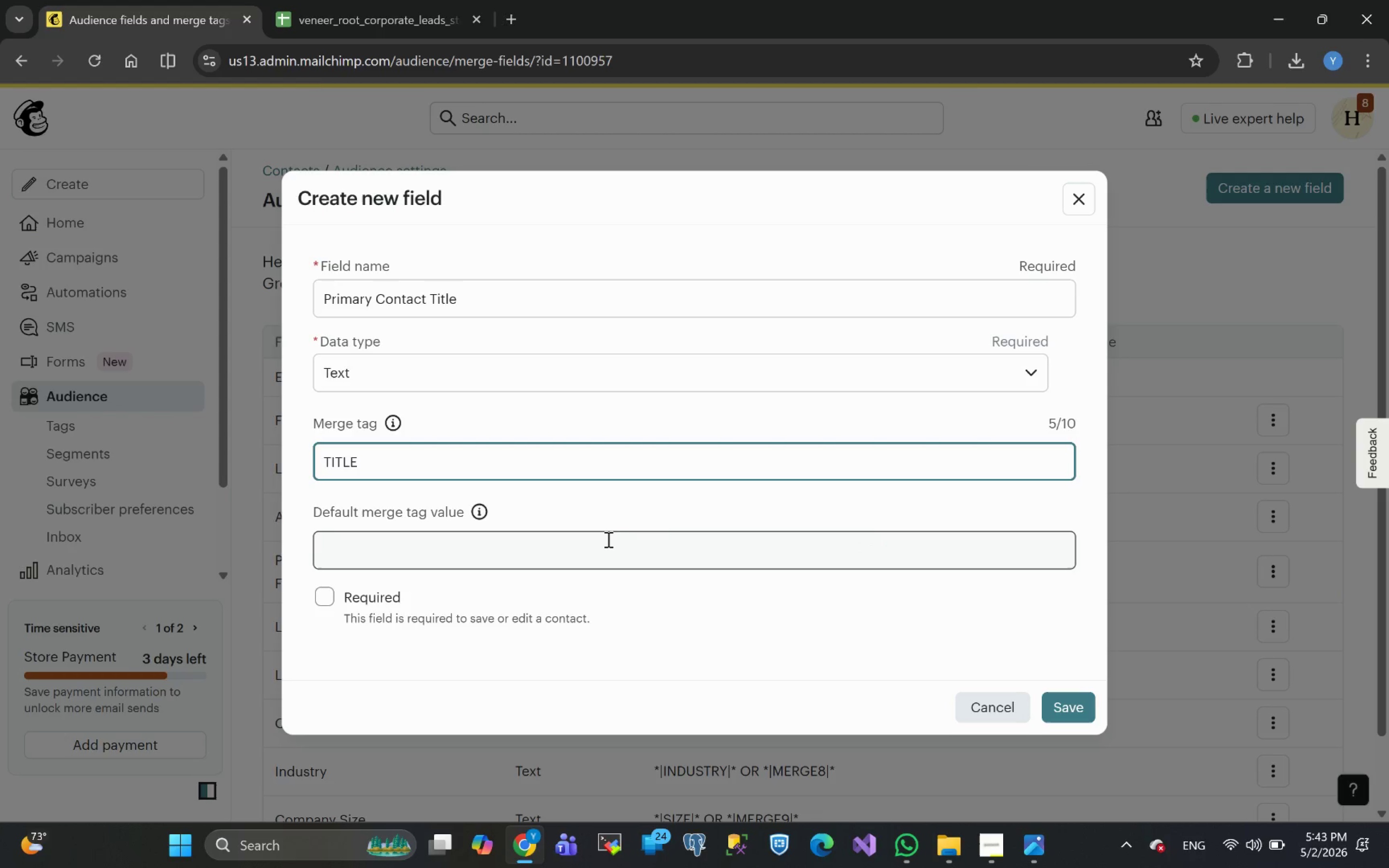 
wait(7.86)
 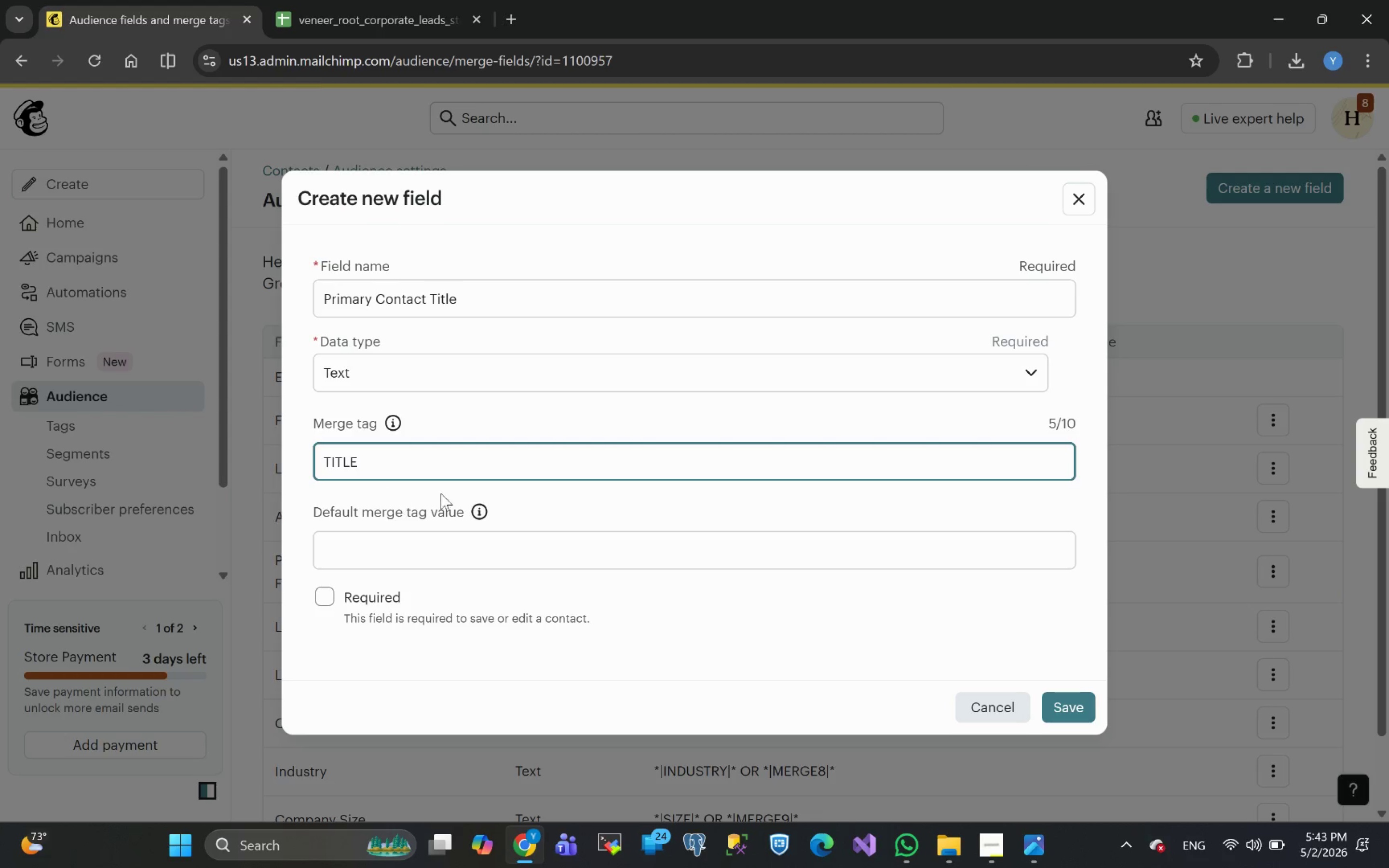 
left_click([1080, 711])
 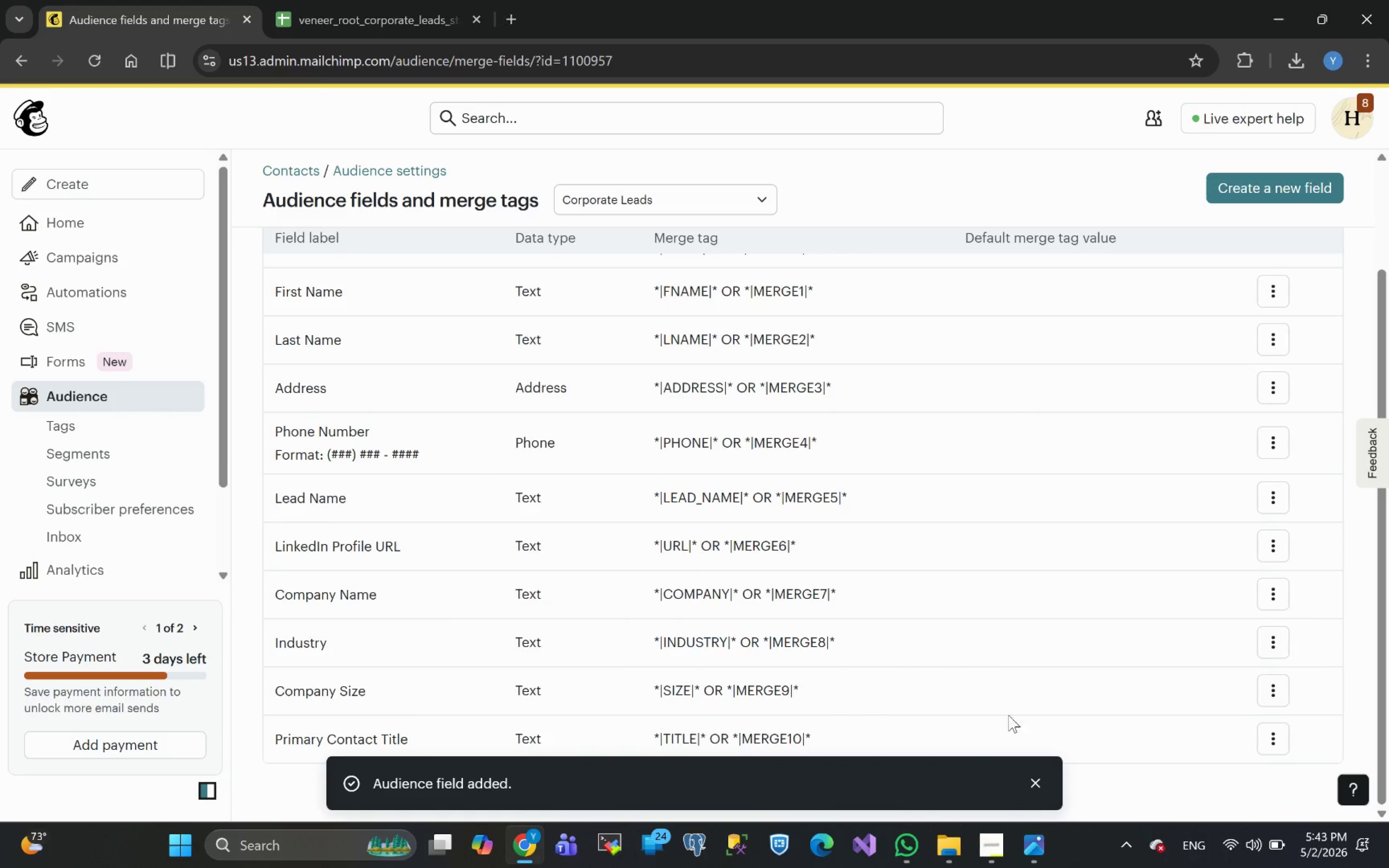 
left_click([1036, 786])
 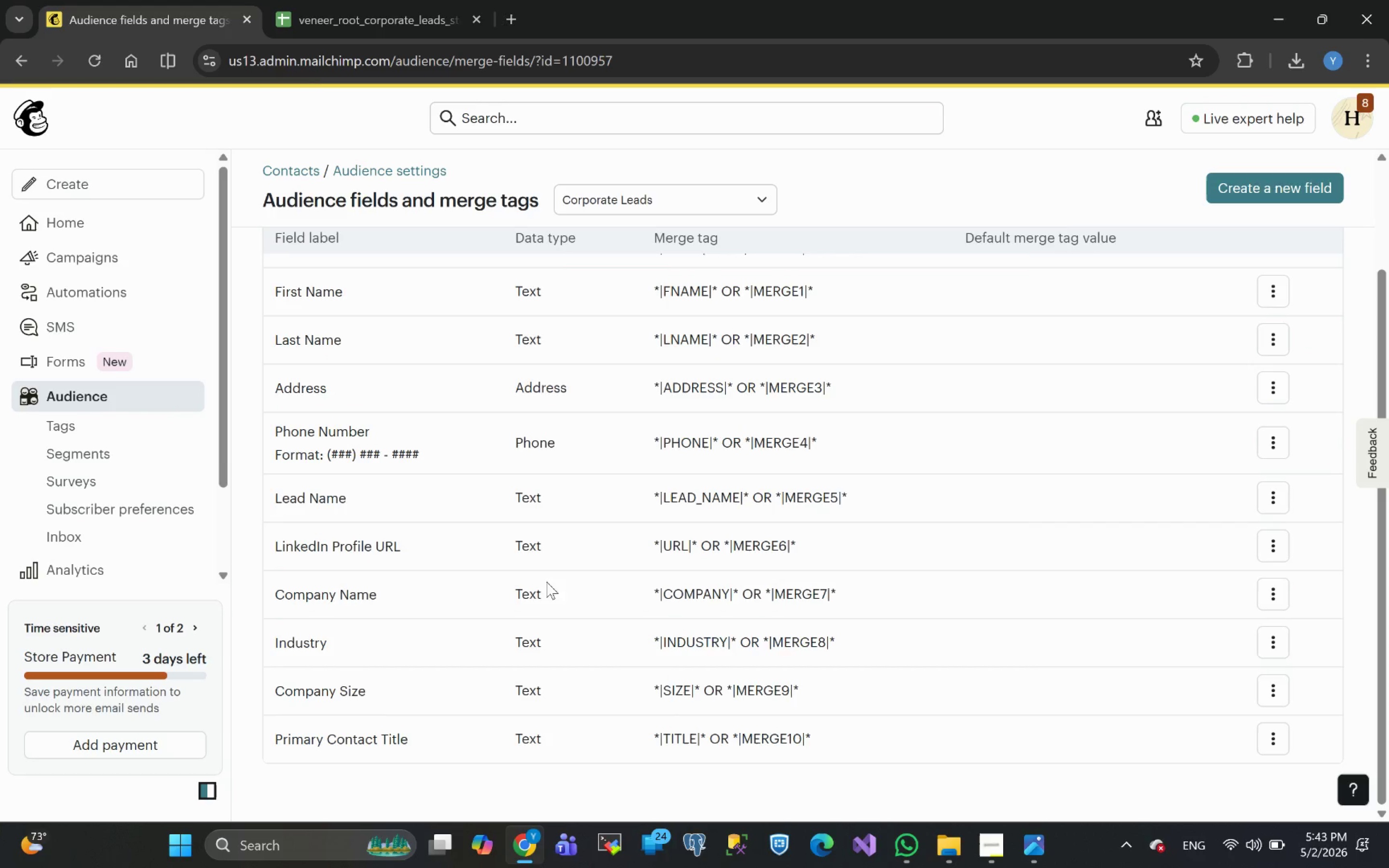 
wait(6.42)
 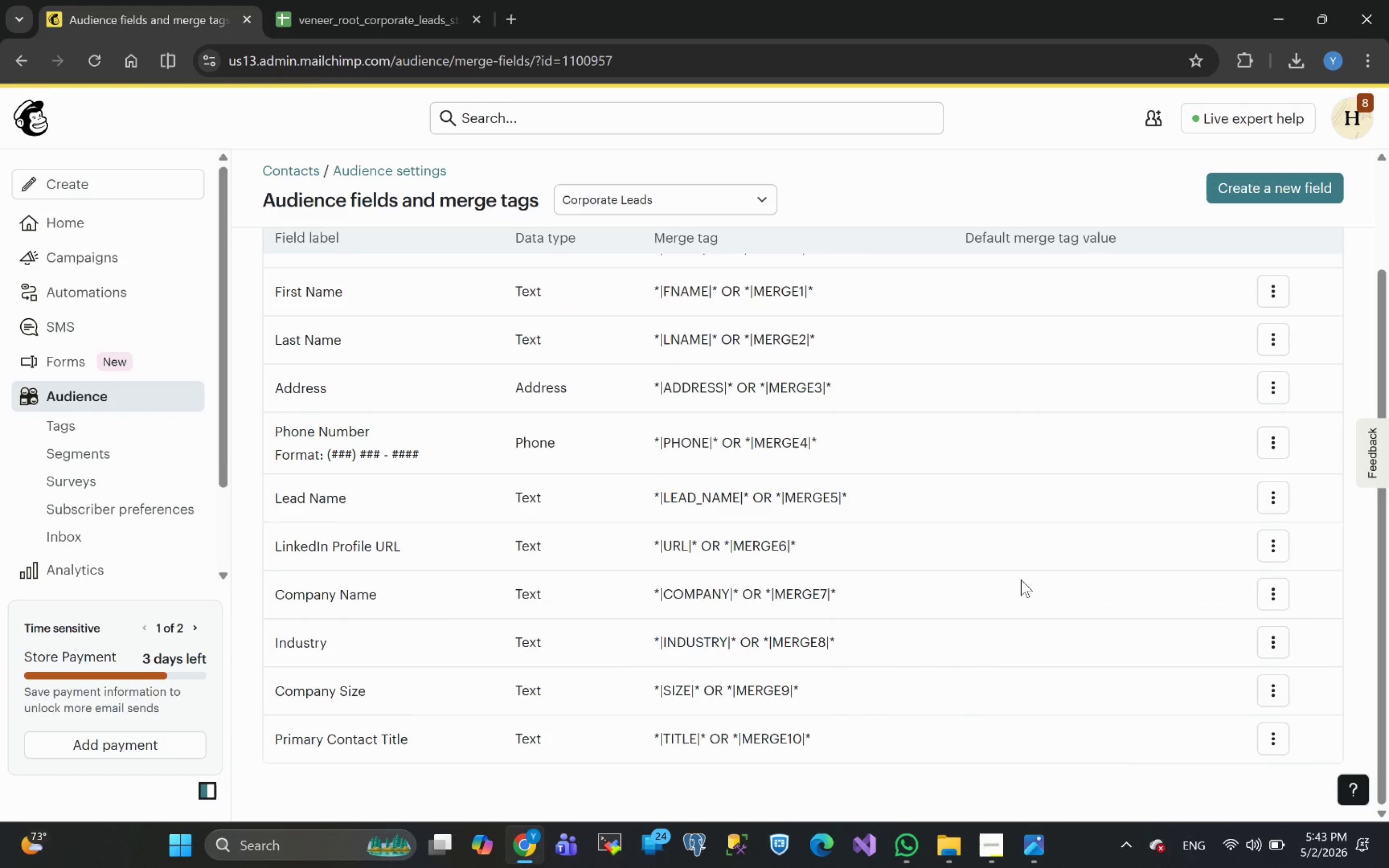 
double_click([523, 741])
 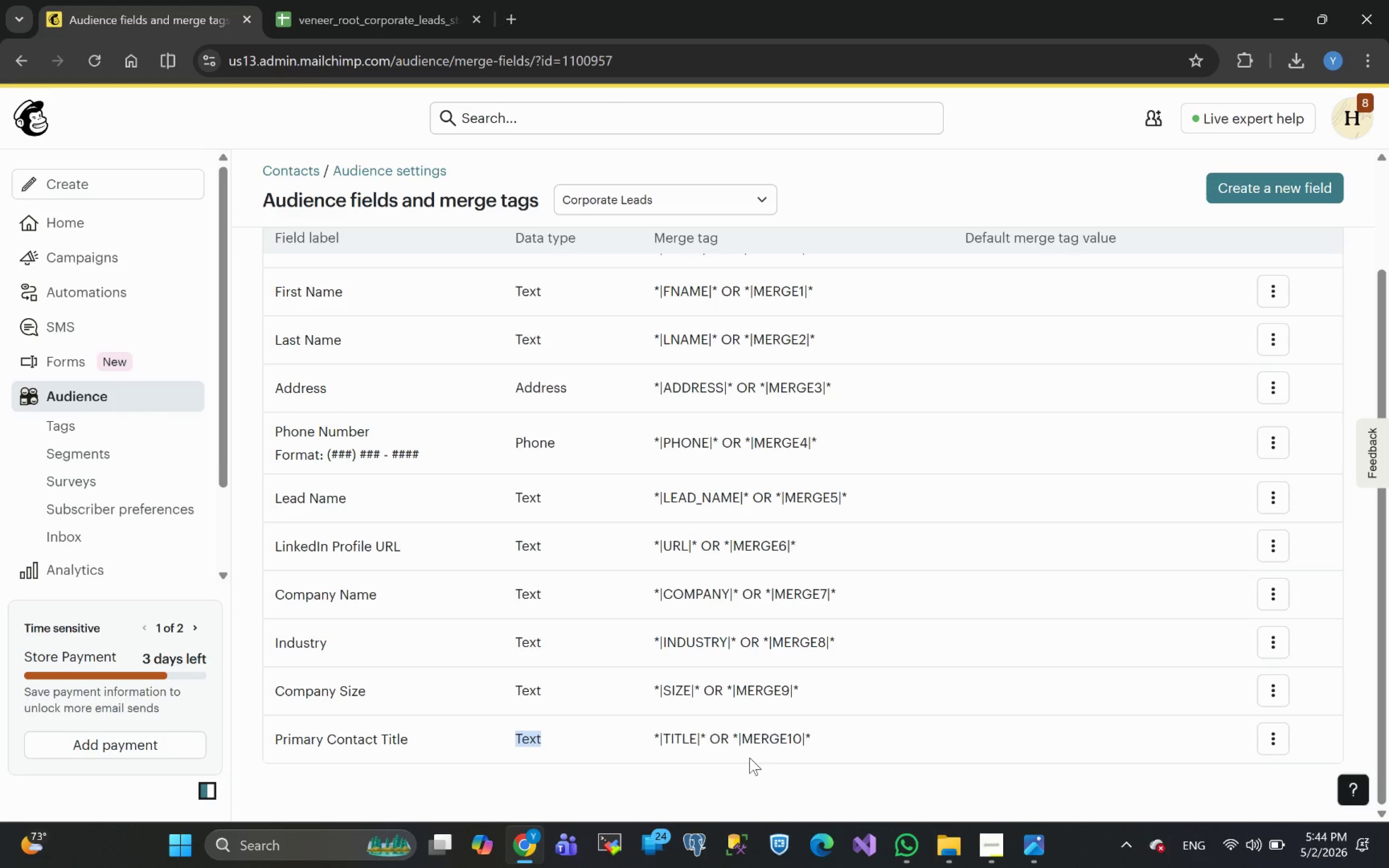 
wait(8.45)
 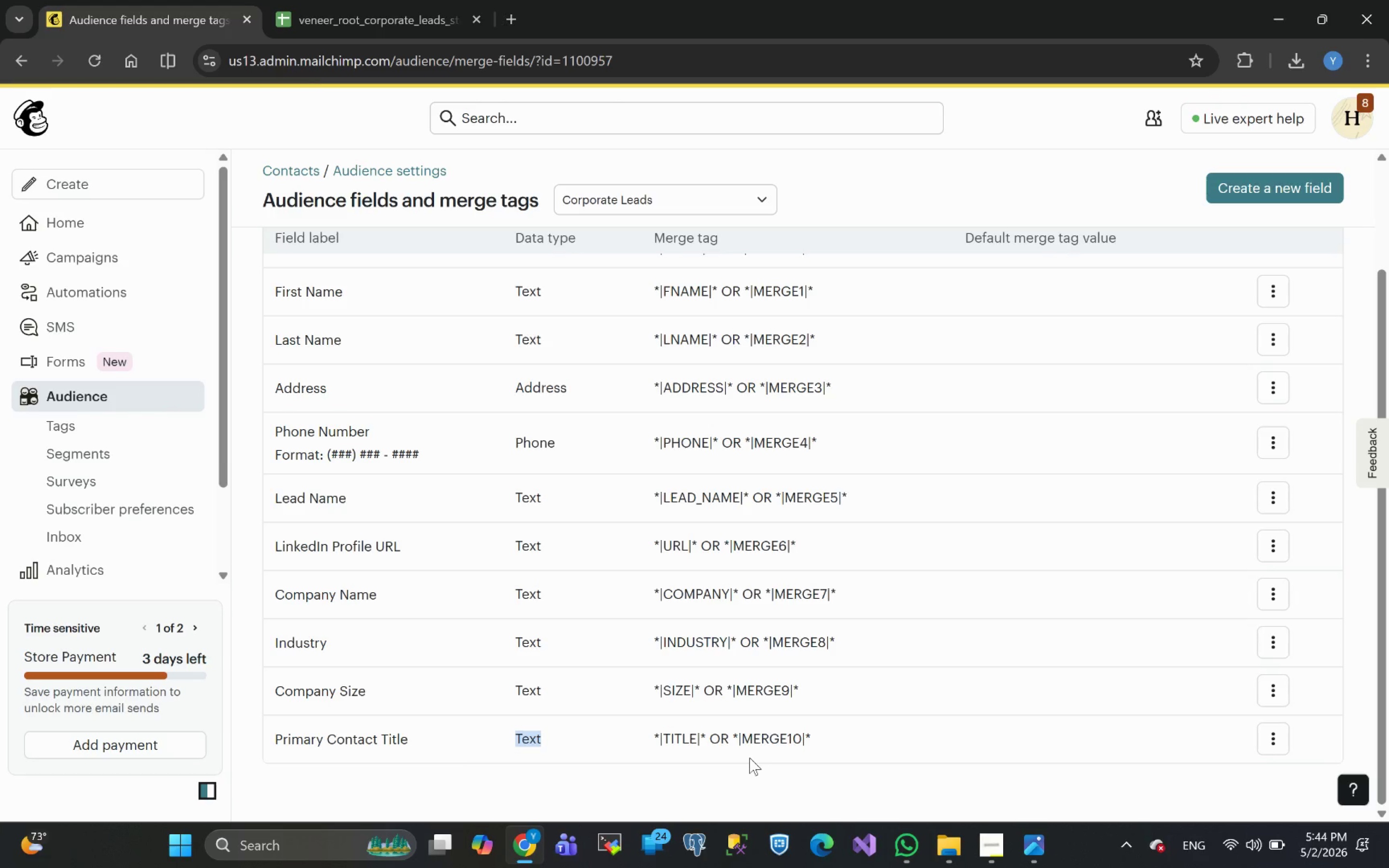 
left_click([552, 732])
 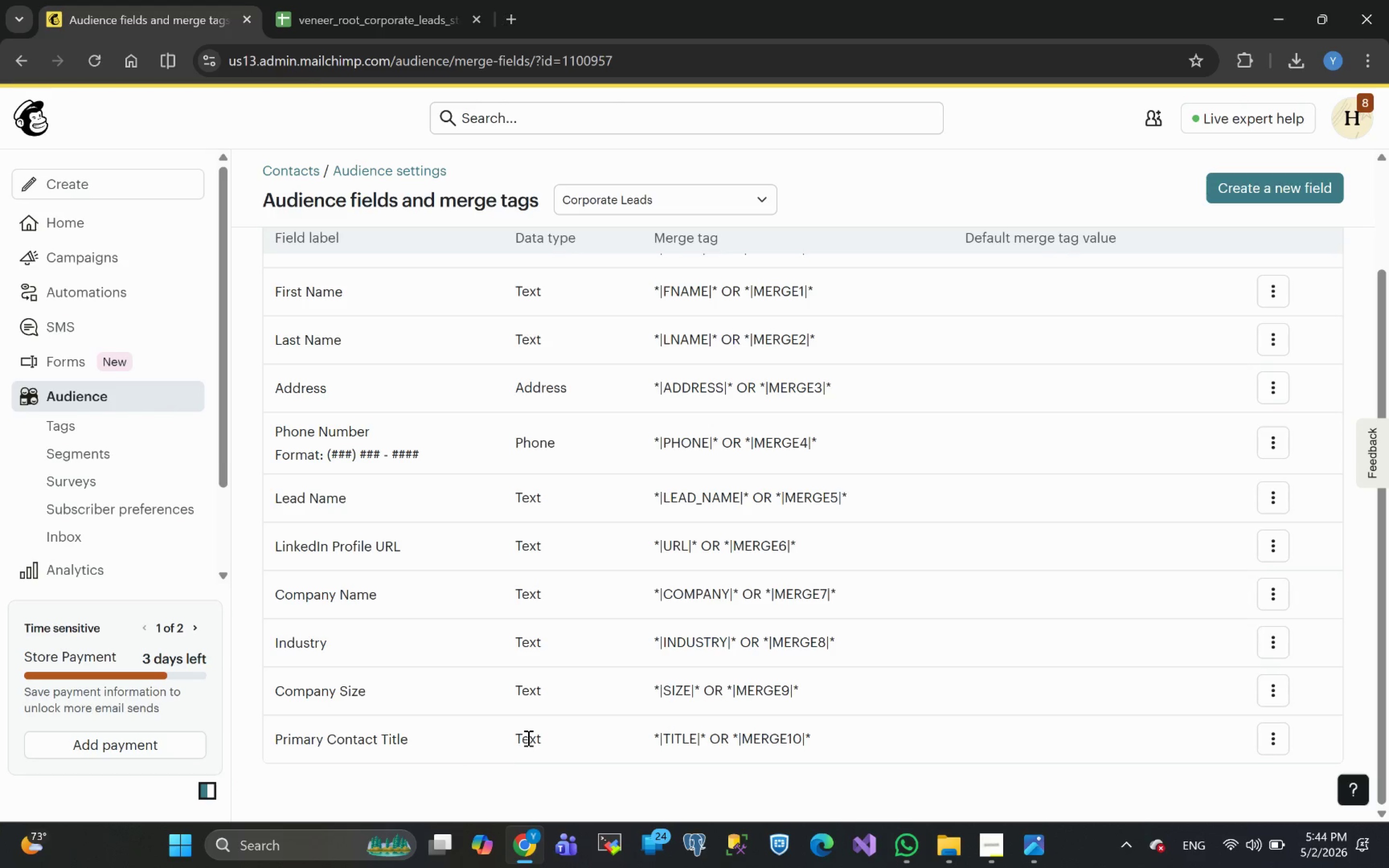 
double_click([527, 736])
 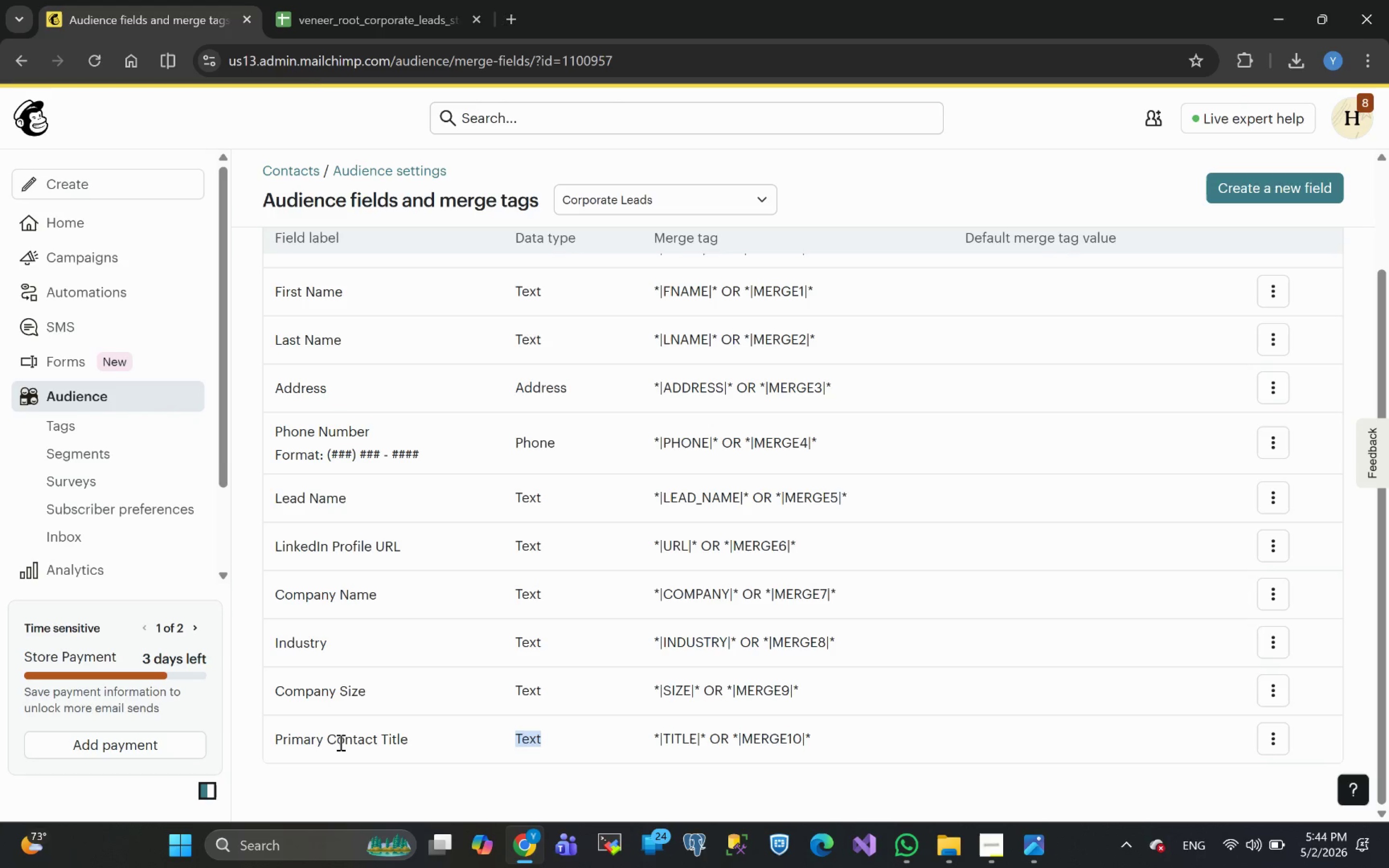 
double_click([338, 743])
 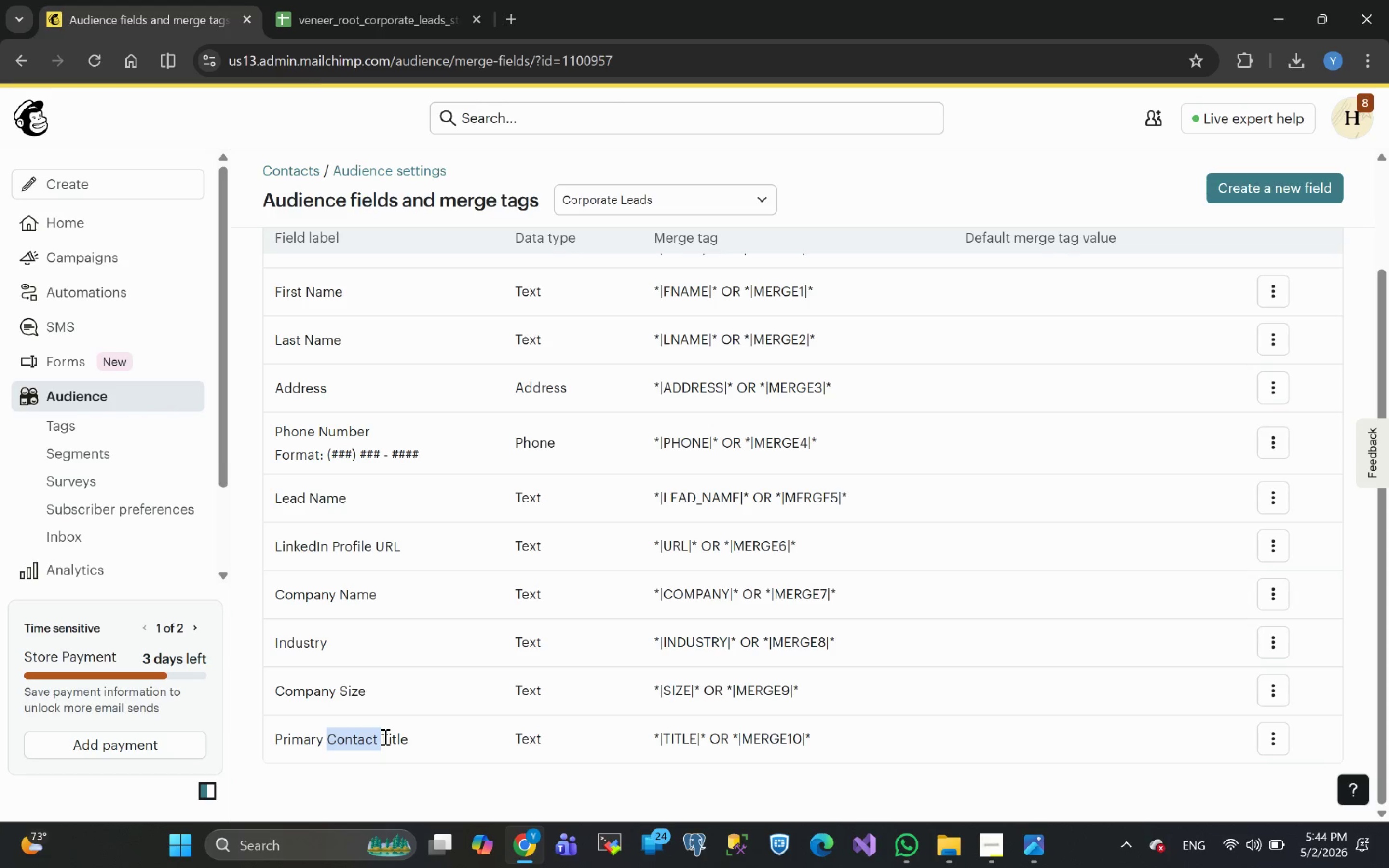 
double_click([384, 736])
 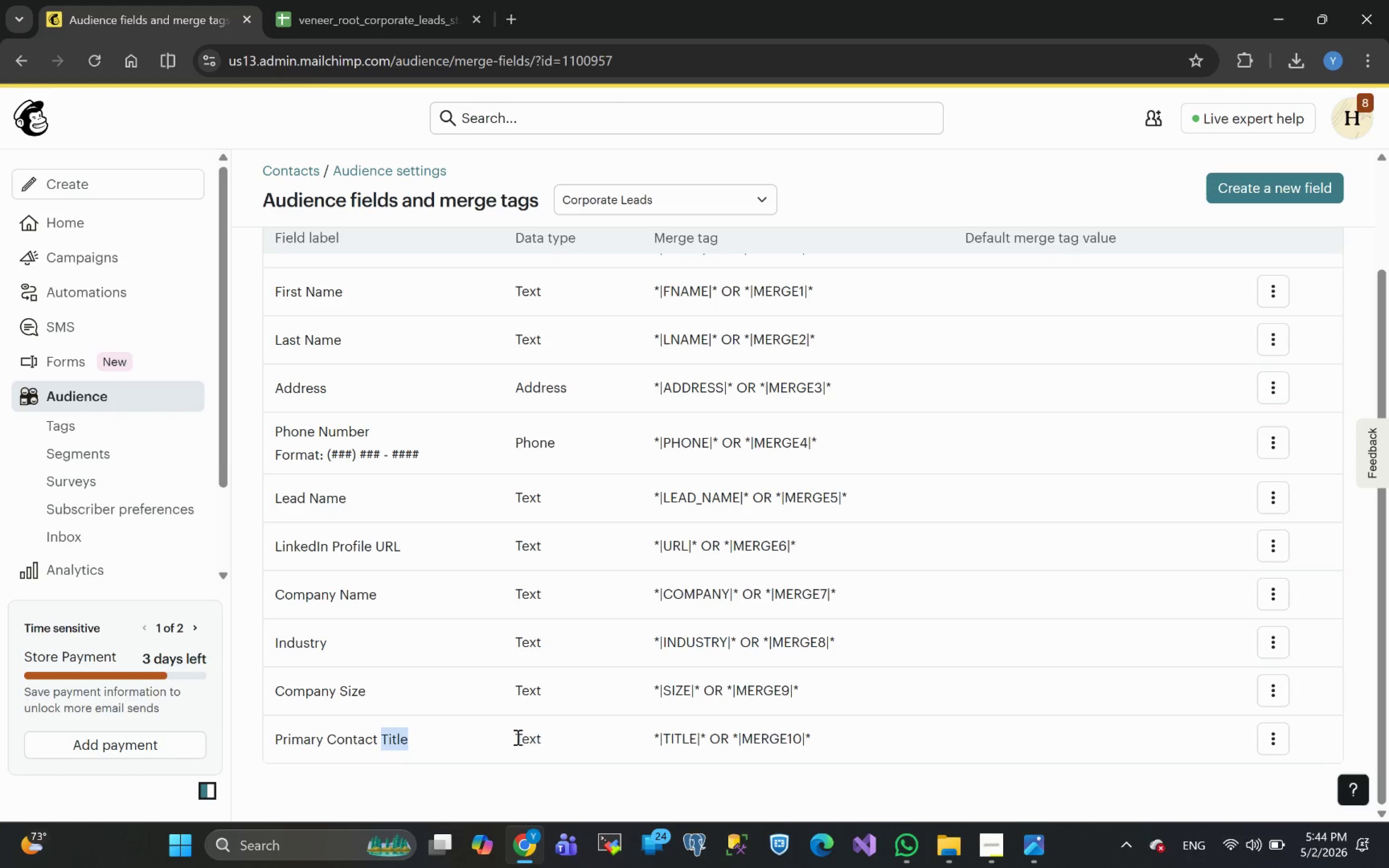 
double_click([515, 736])
 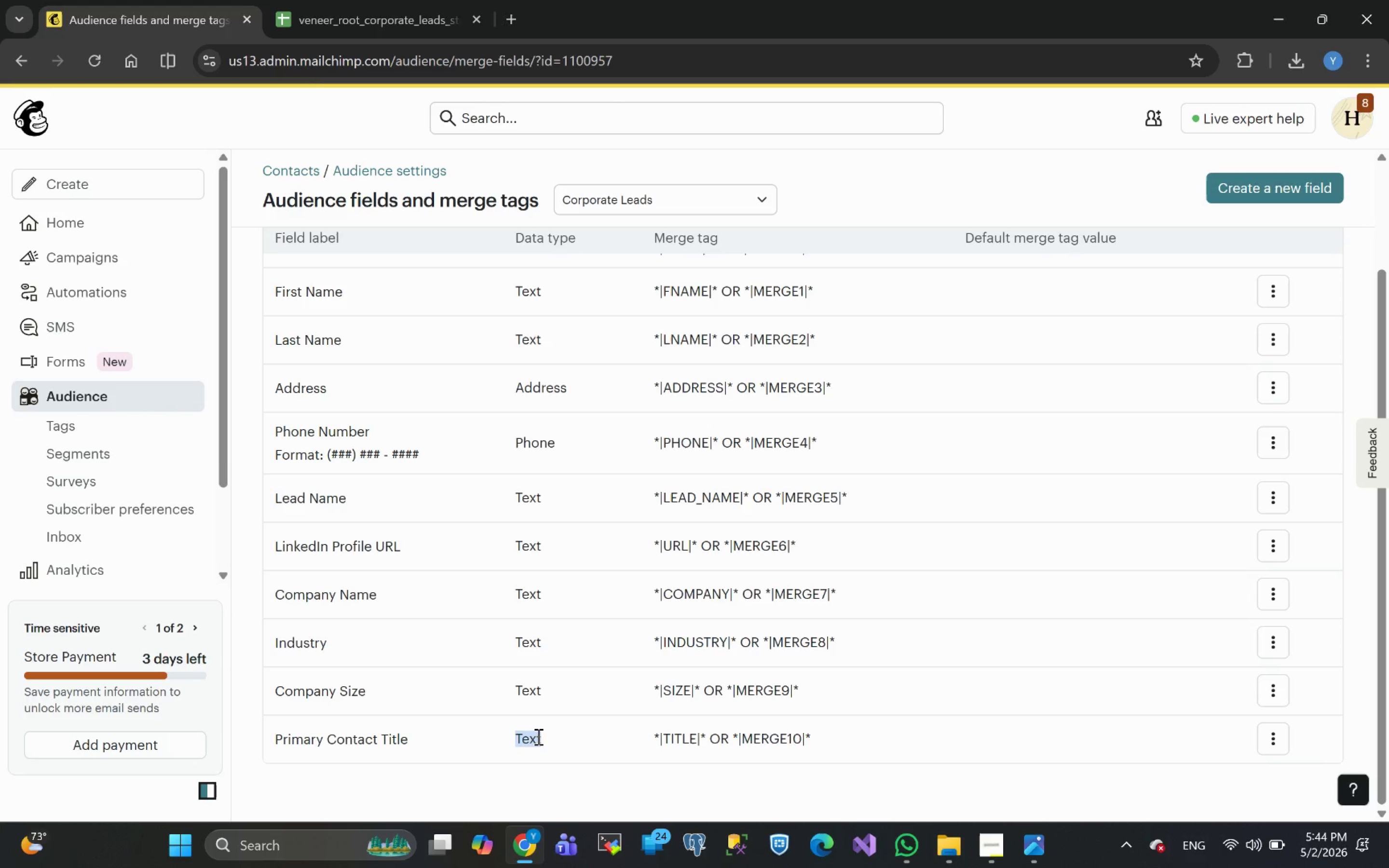 
left_click([537, 736])
 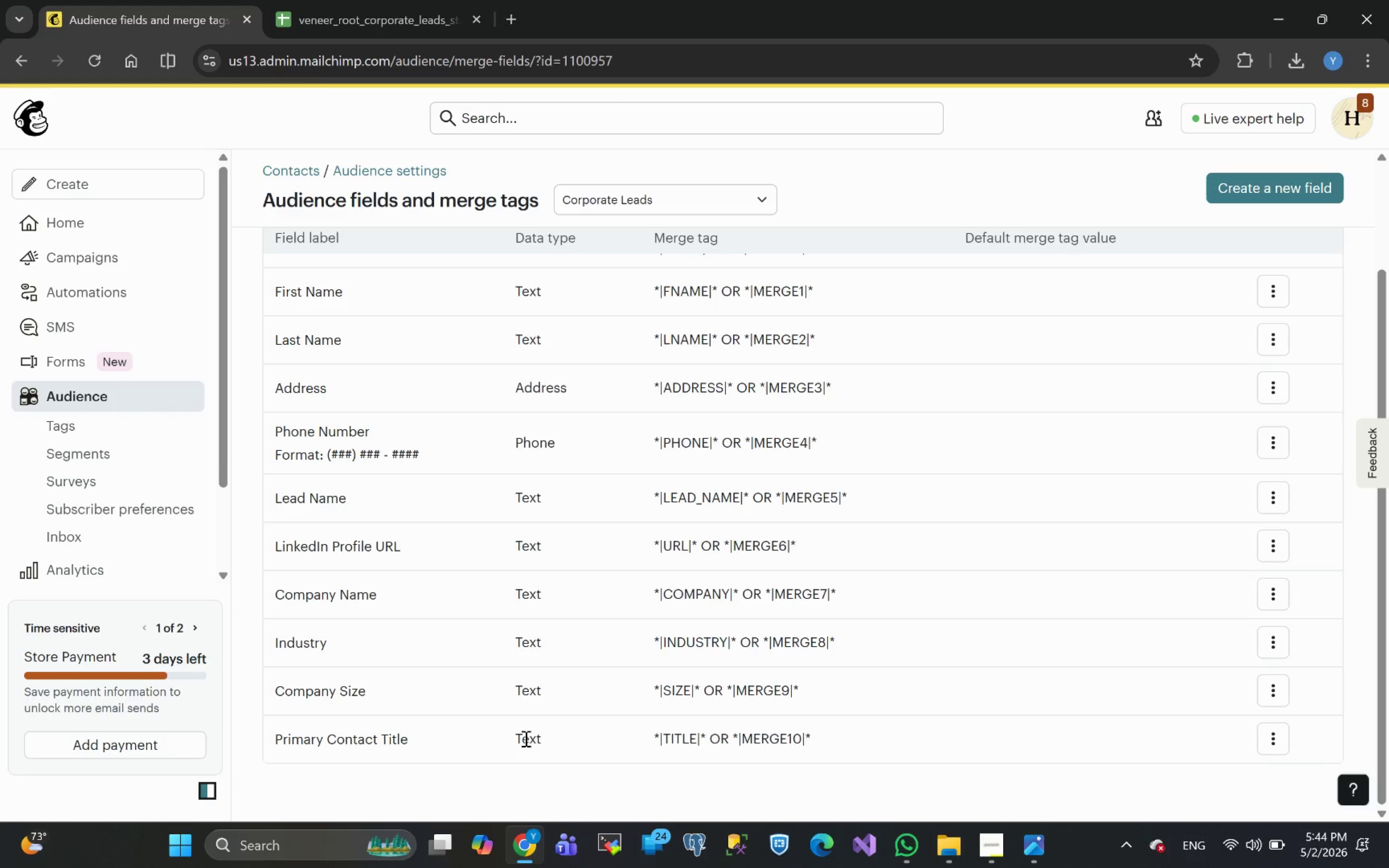 
double_click([525, 738])
 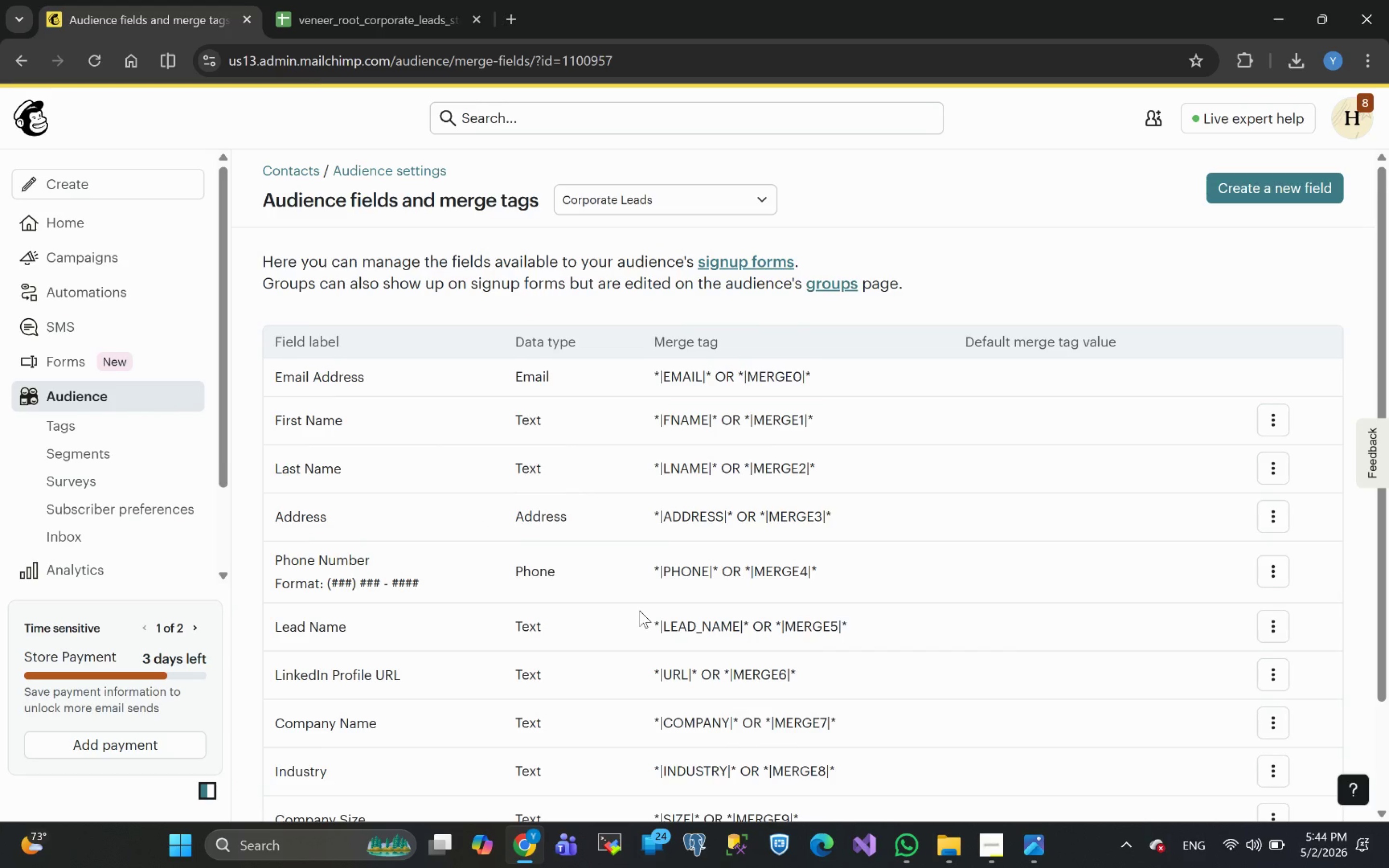 
wait(10.58)
 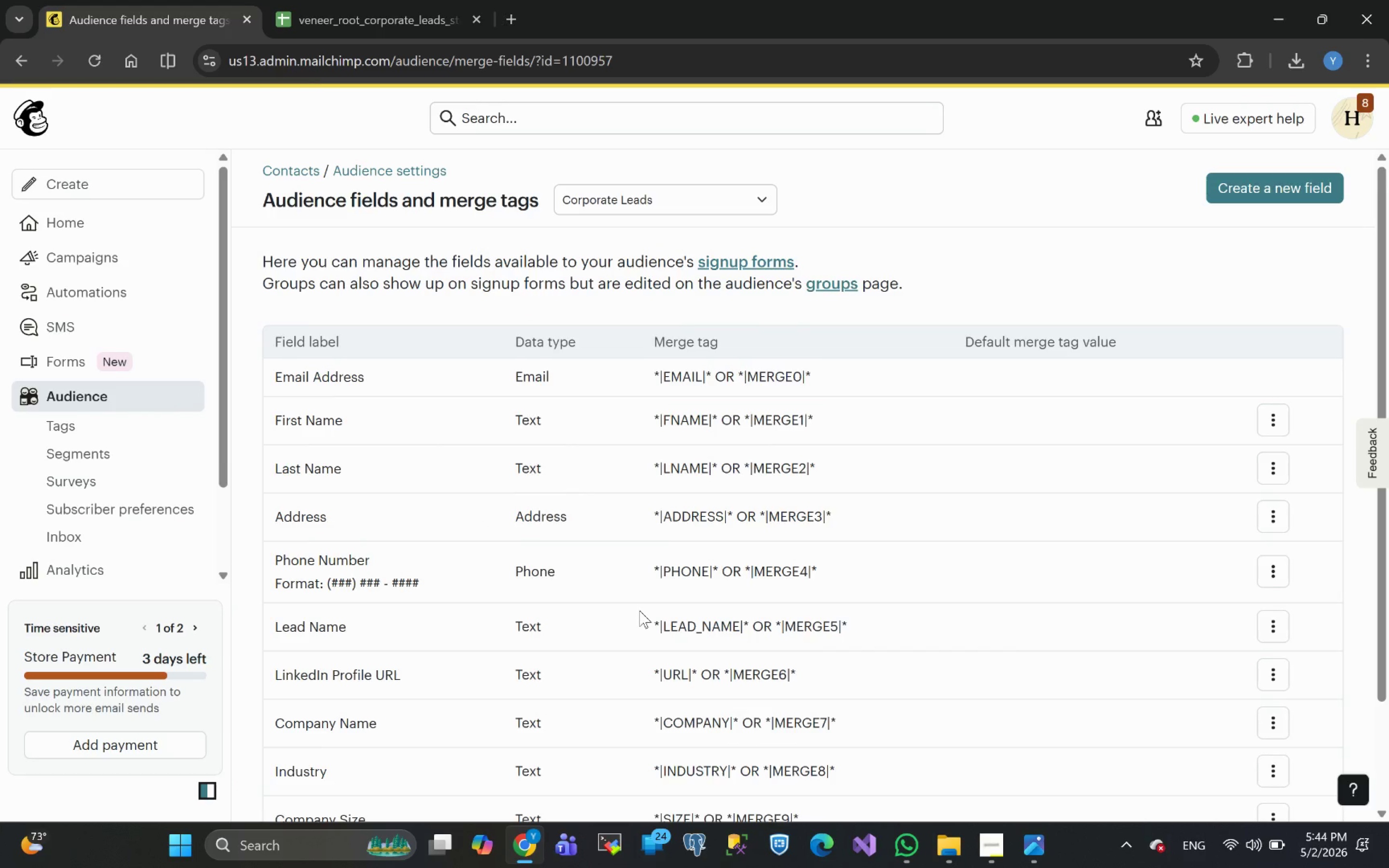 
double_click([392, 741])
 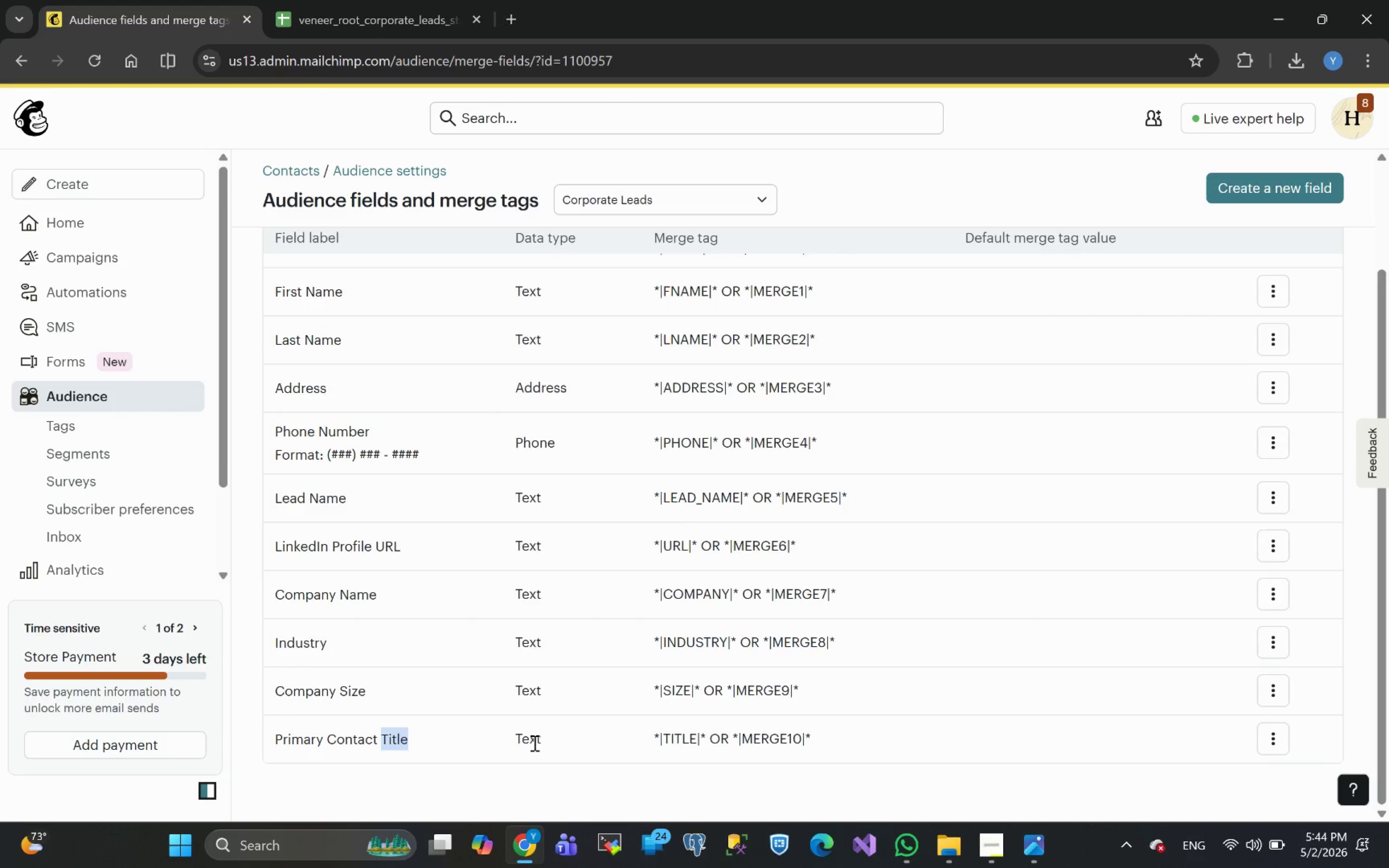 
double_click([533, 743])
 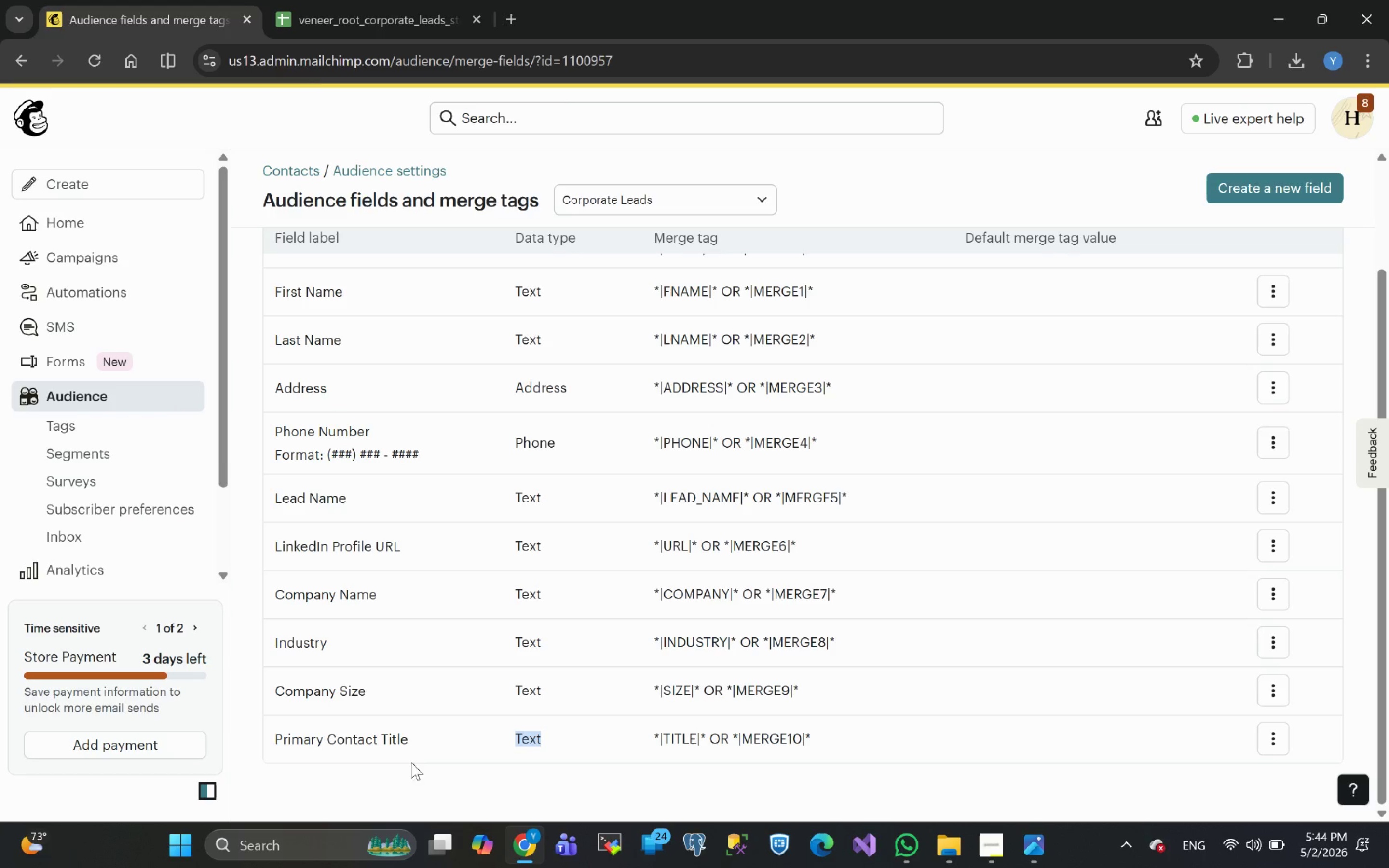 
wait(6.03)
 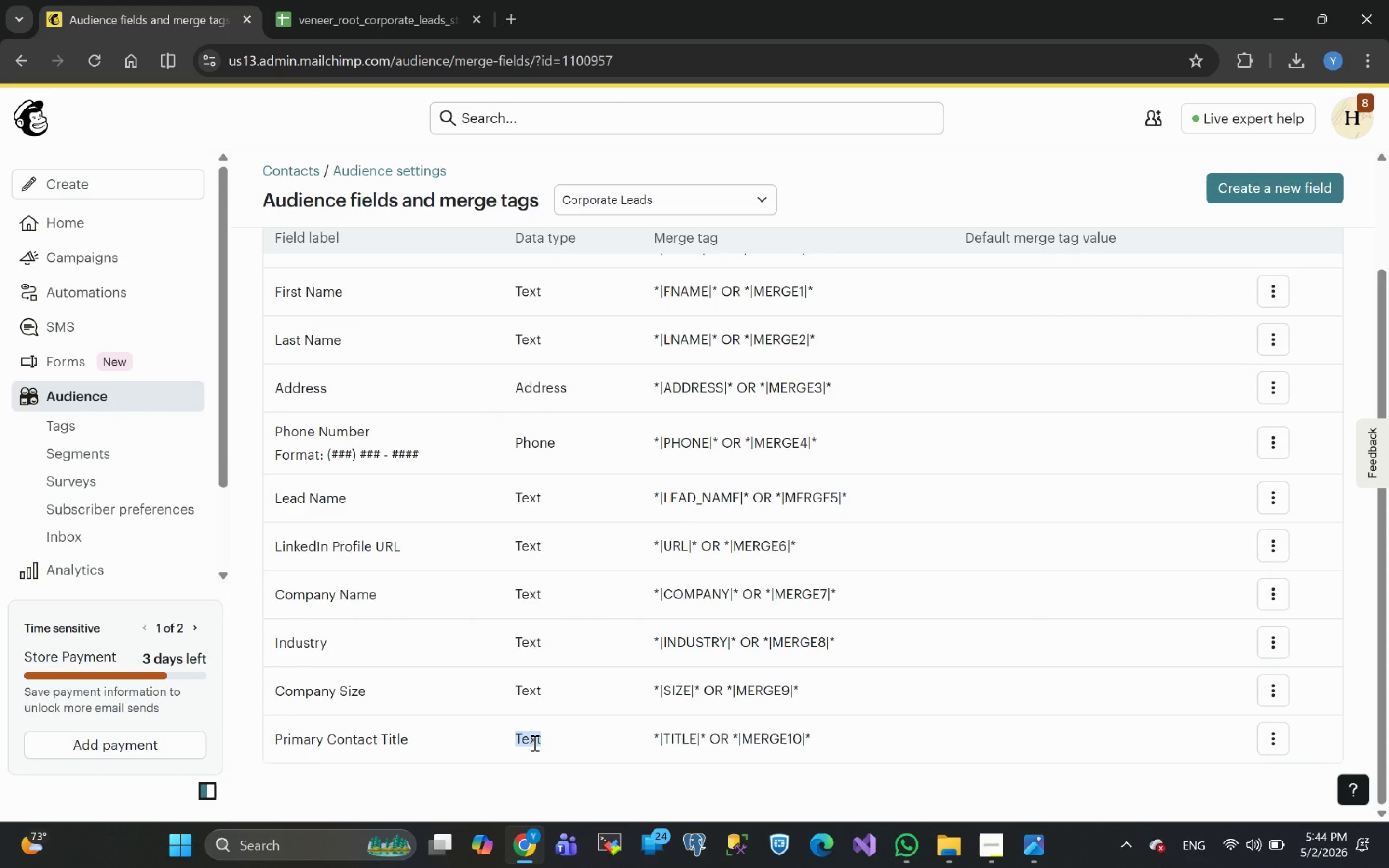 
double_click([355, 741])
 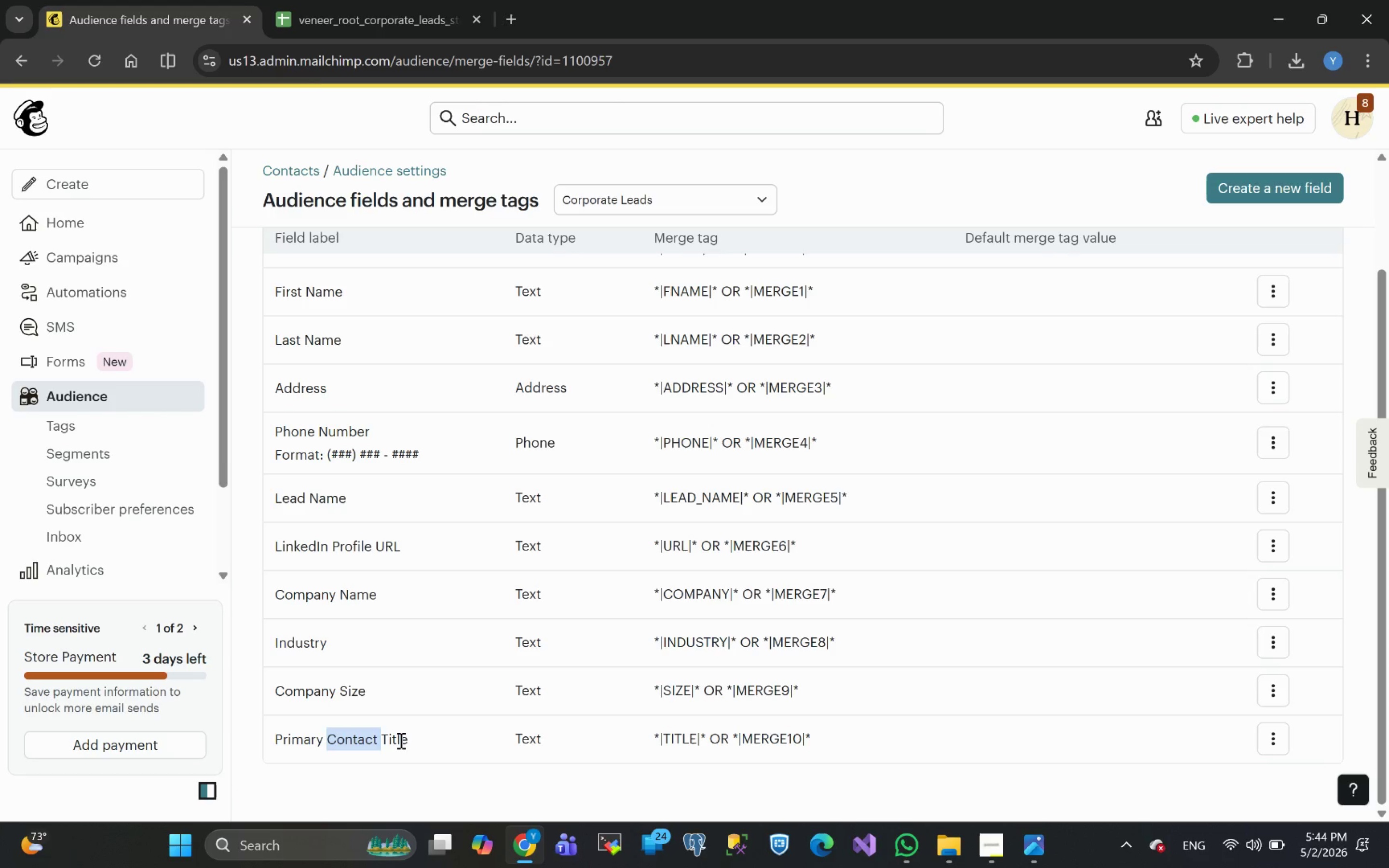 
double_click([400, 740])
 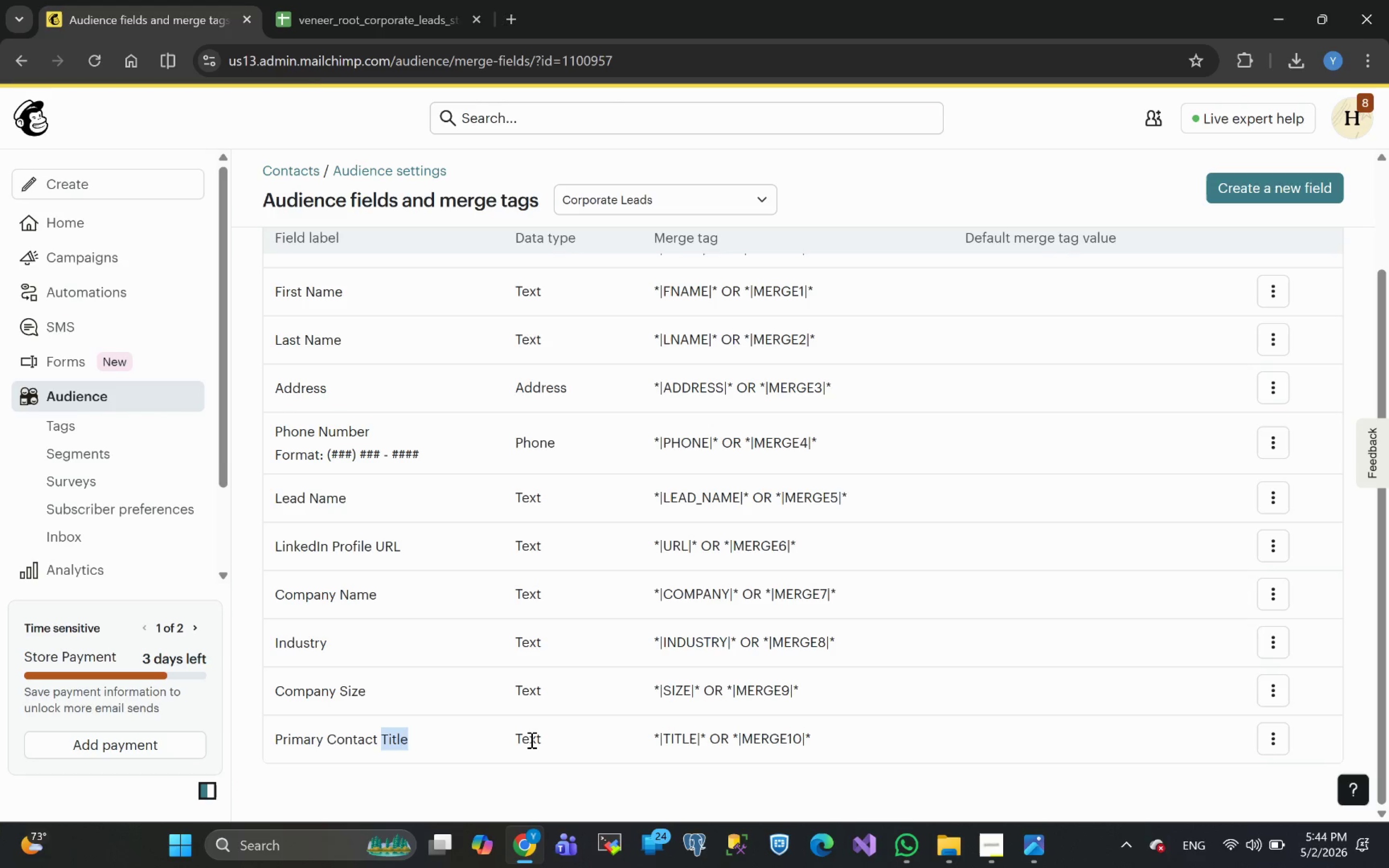 
double_click([530, 741])
 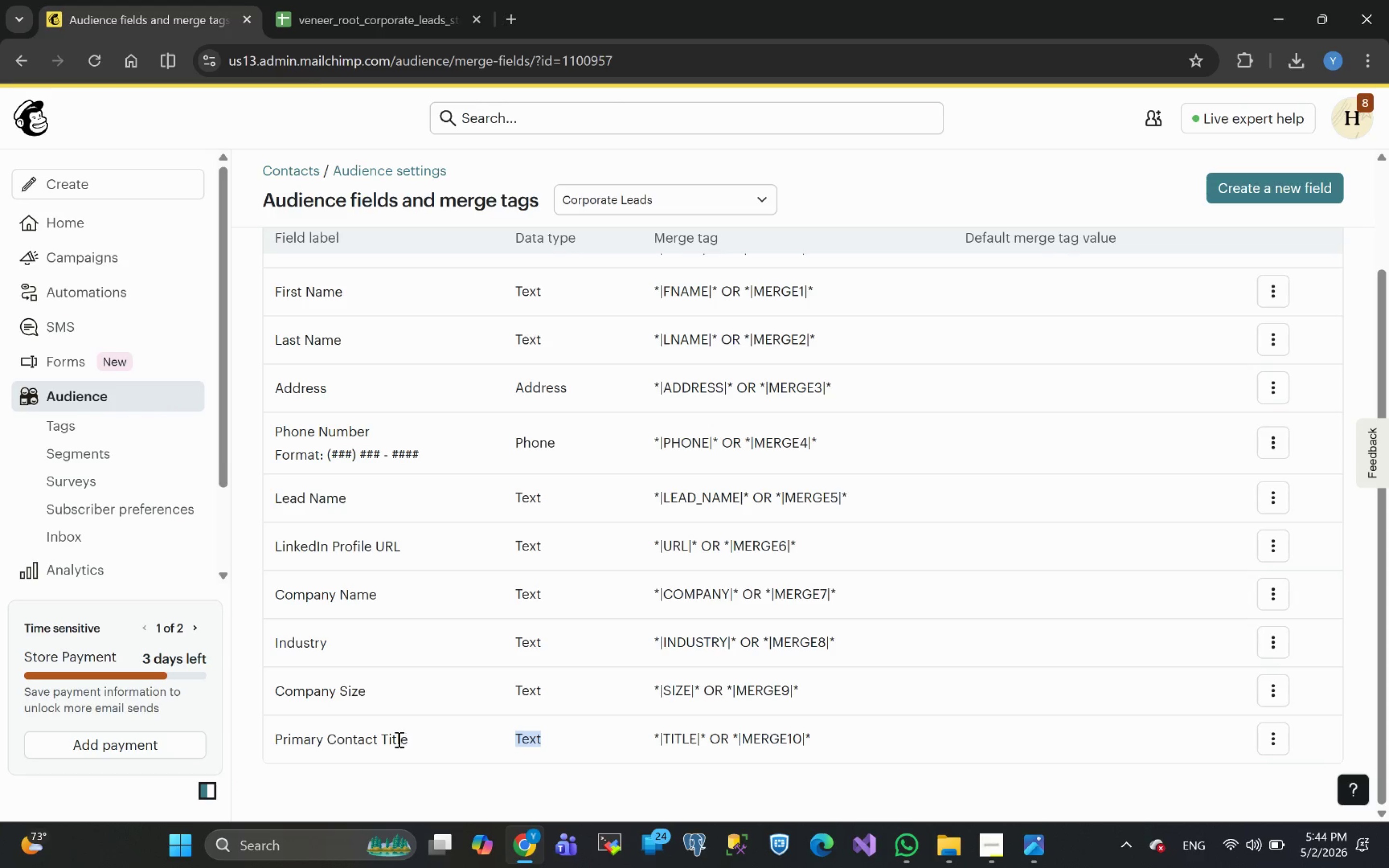 
double_click([398, 735])
 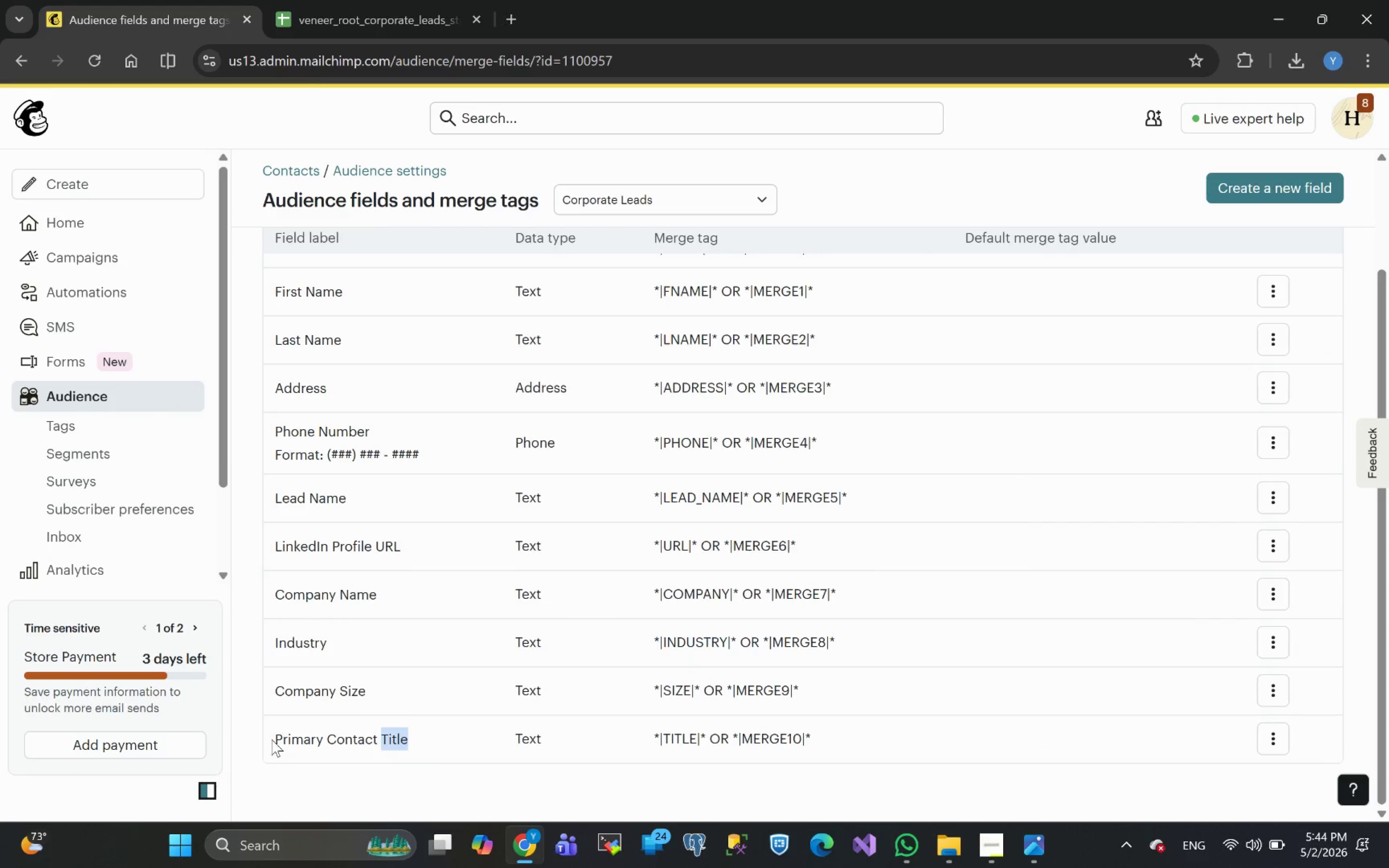 
wait(7.12)
 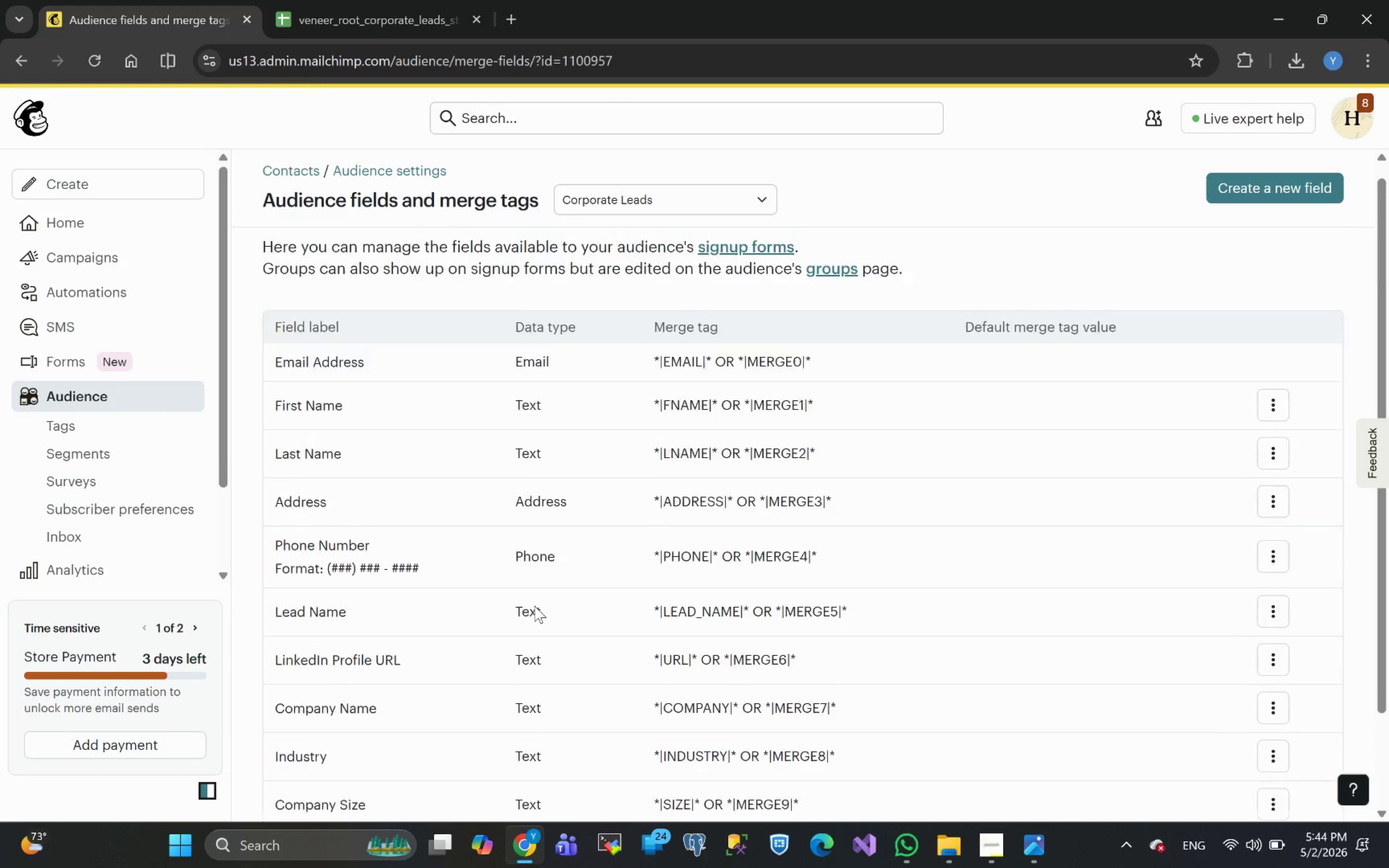 
left_click_drag(start_coordinate=[276, 739], to_coordinate=[412, 737])
 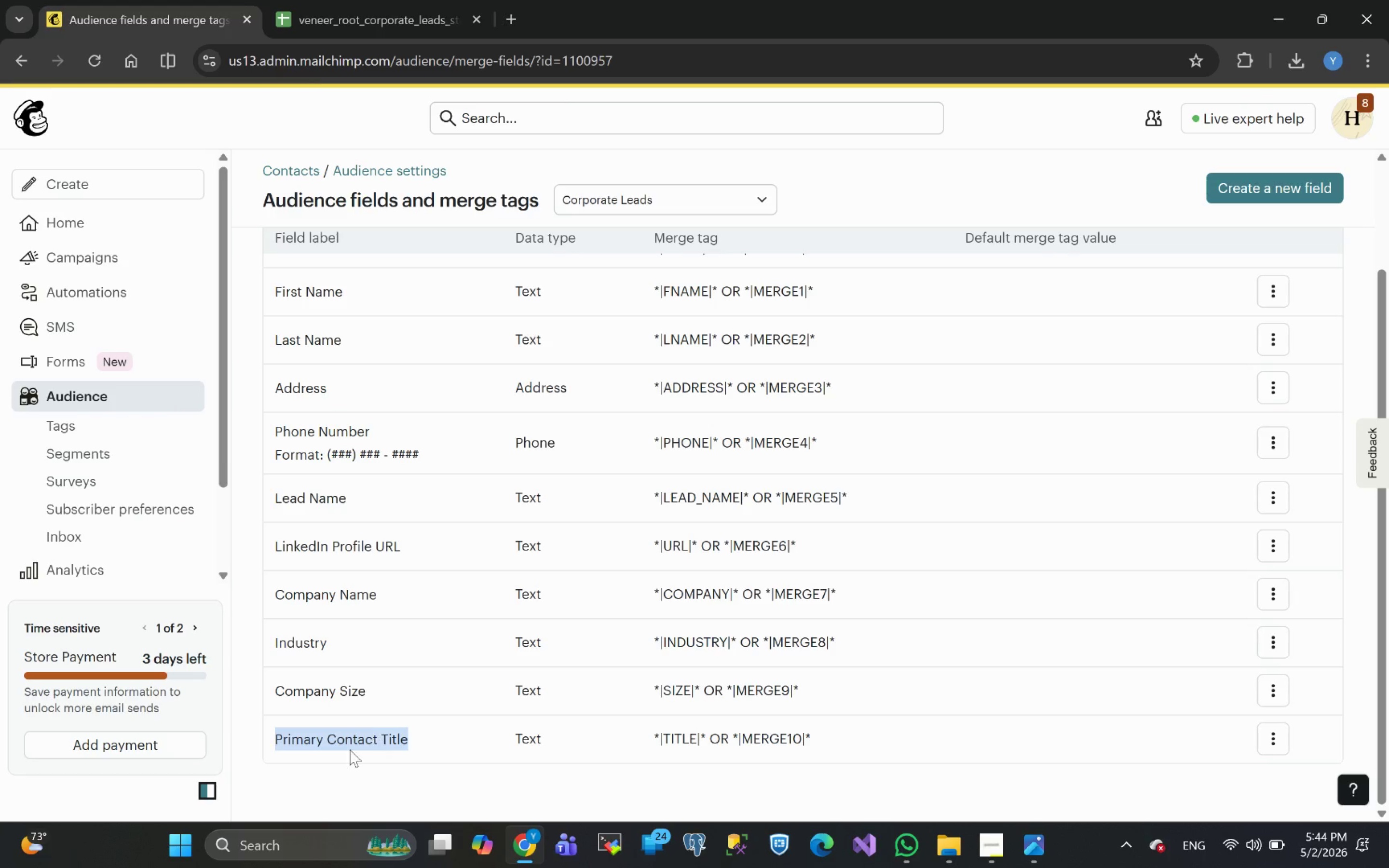 
left_click([462, 746])
 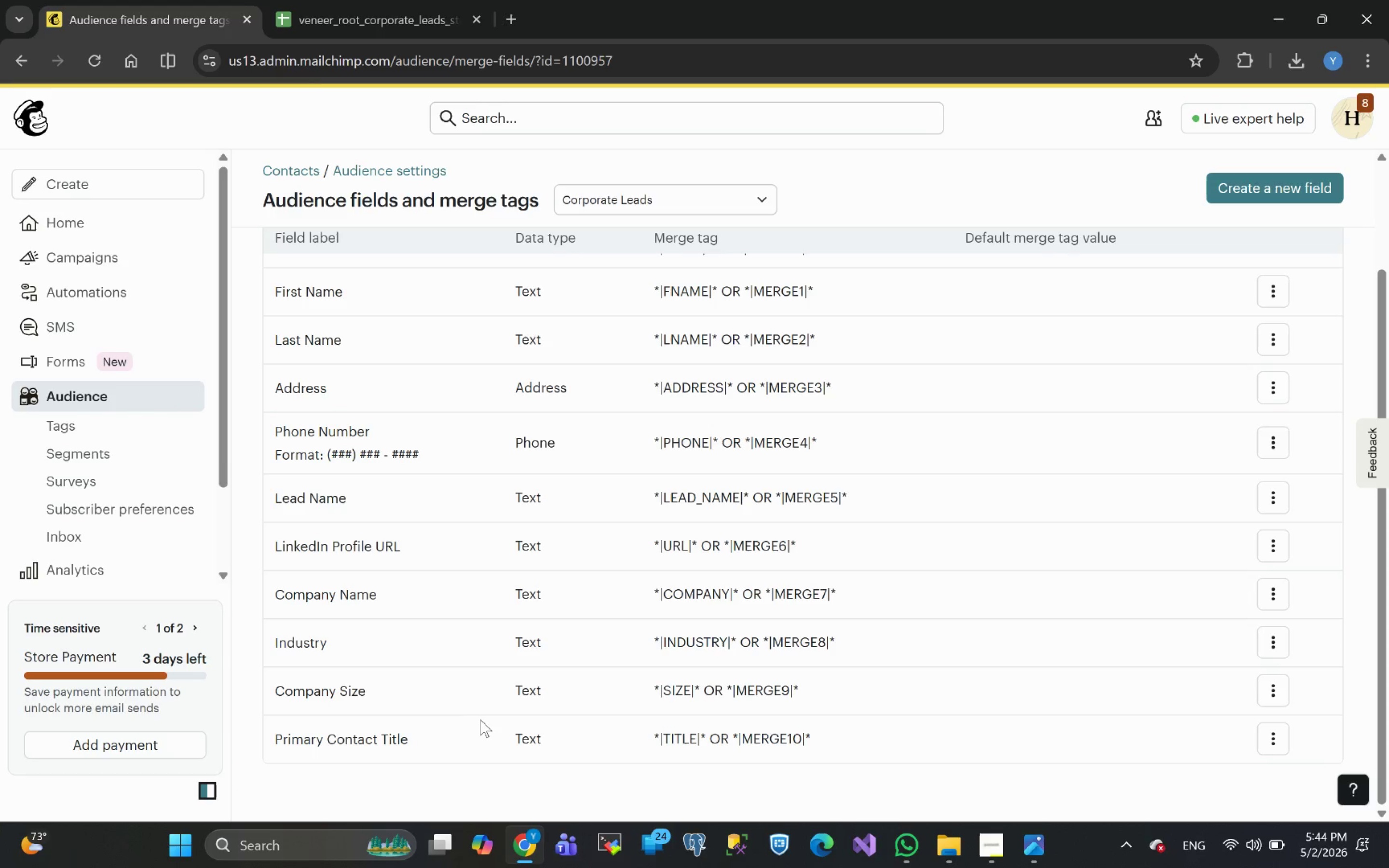 
wait(6.47)
 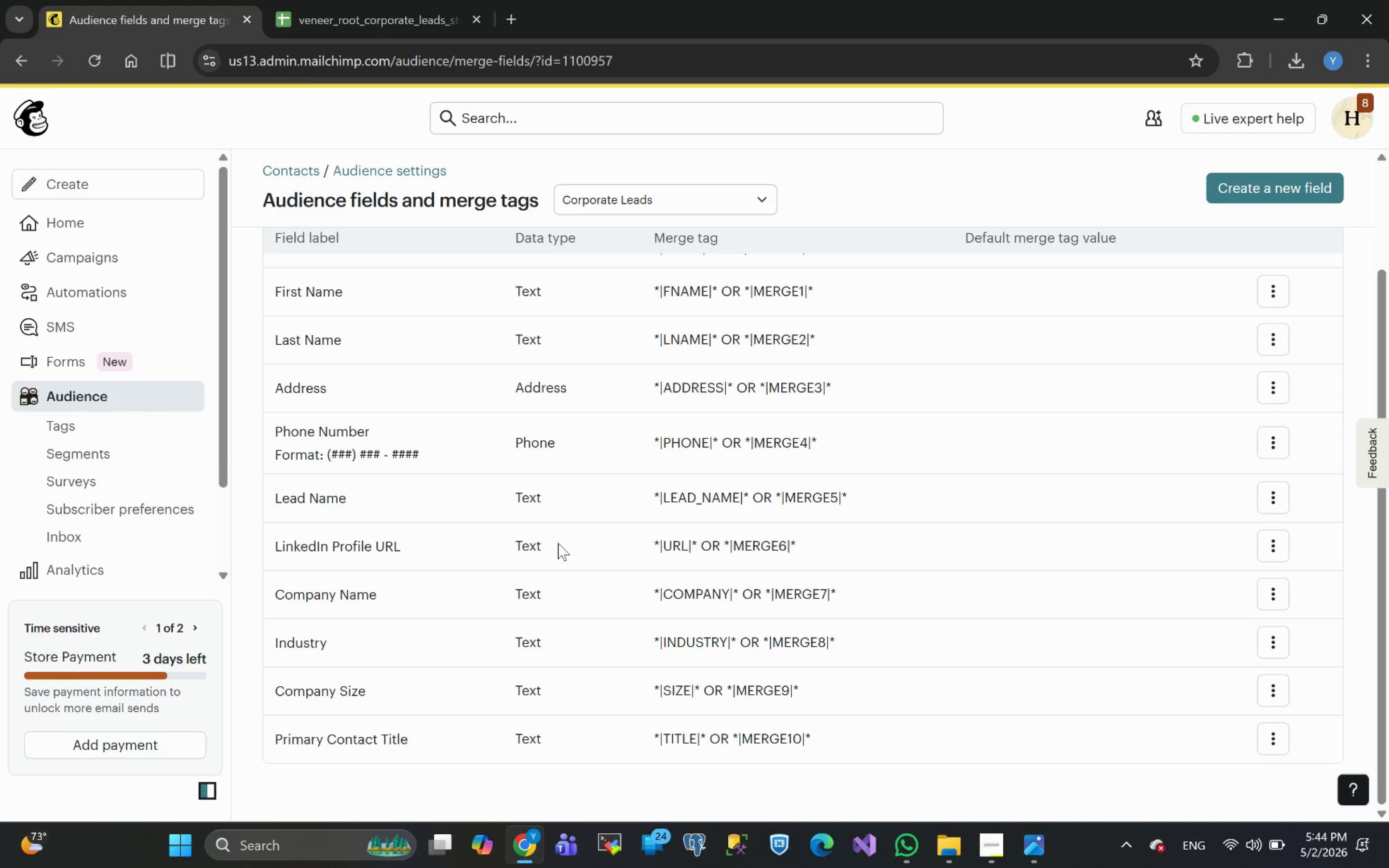 
left_click_drag(start_coordinate=[406, 740], to_coordinate=[265, 750])
 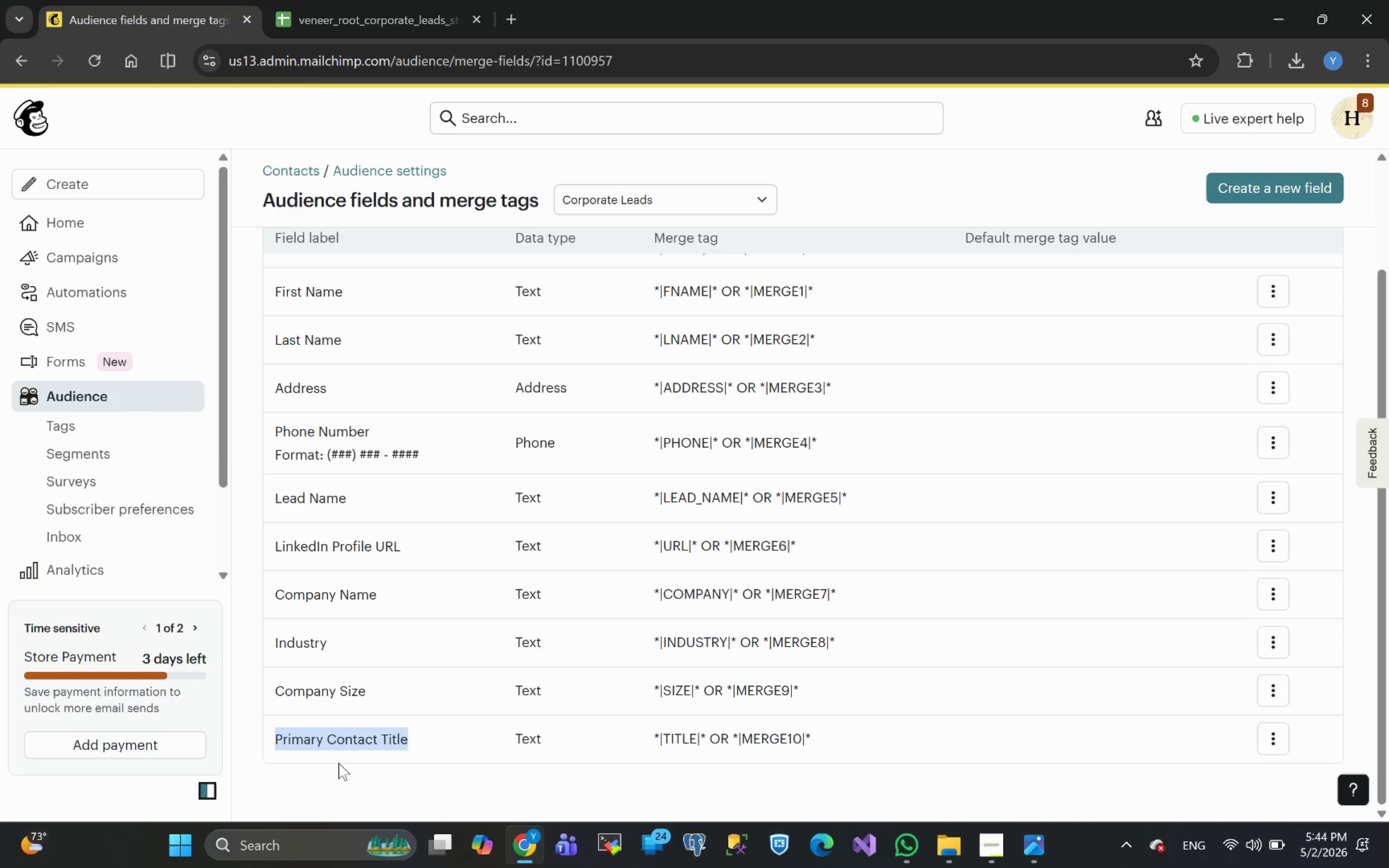 
left_click([339, 763])
 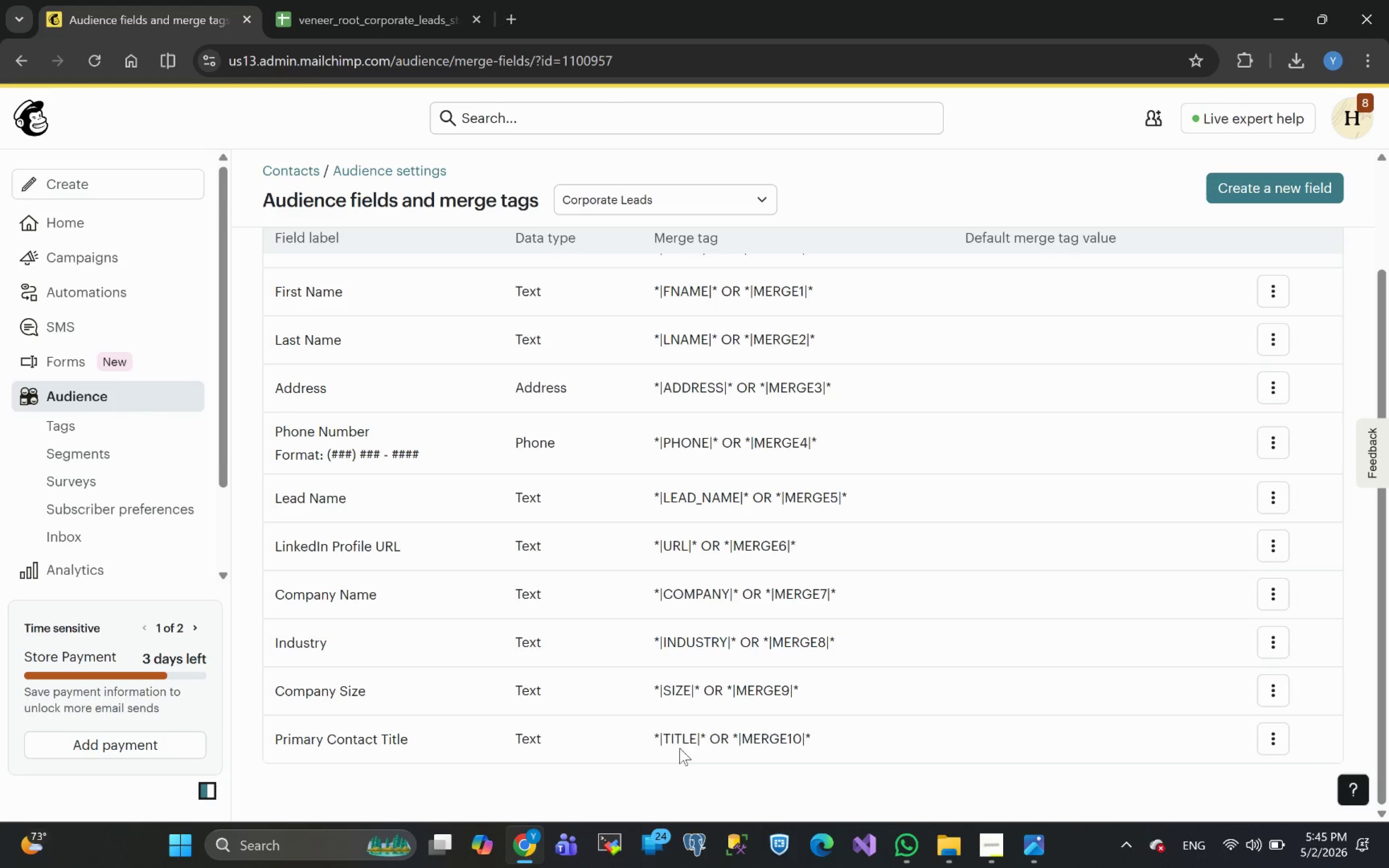 
double_click([681, 739])
 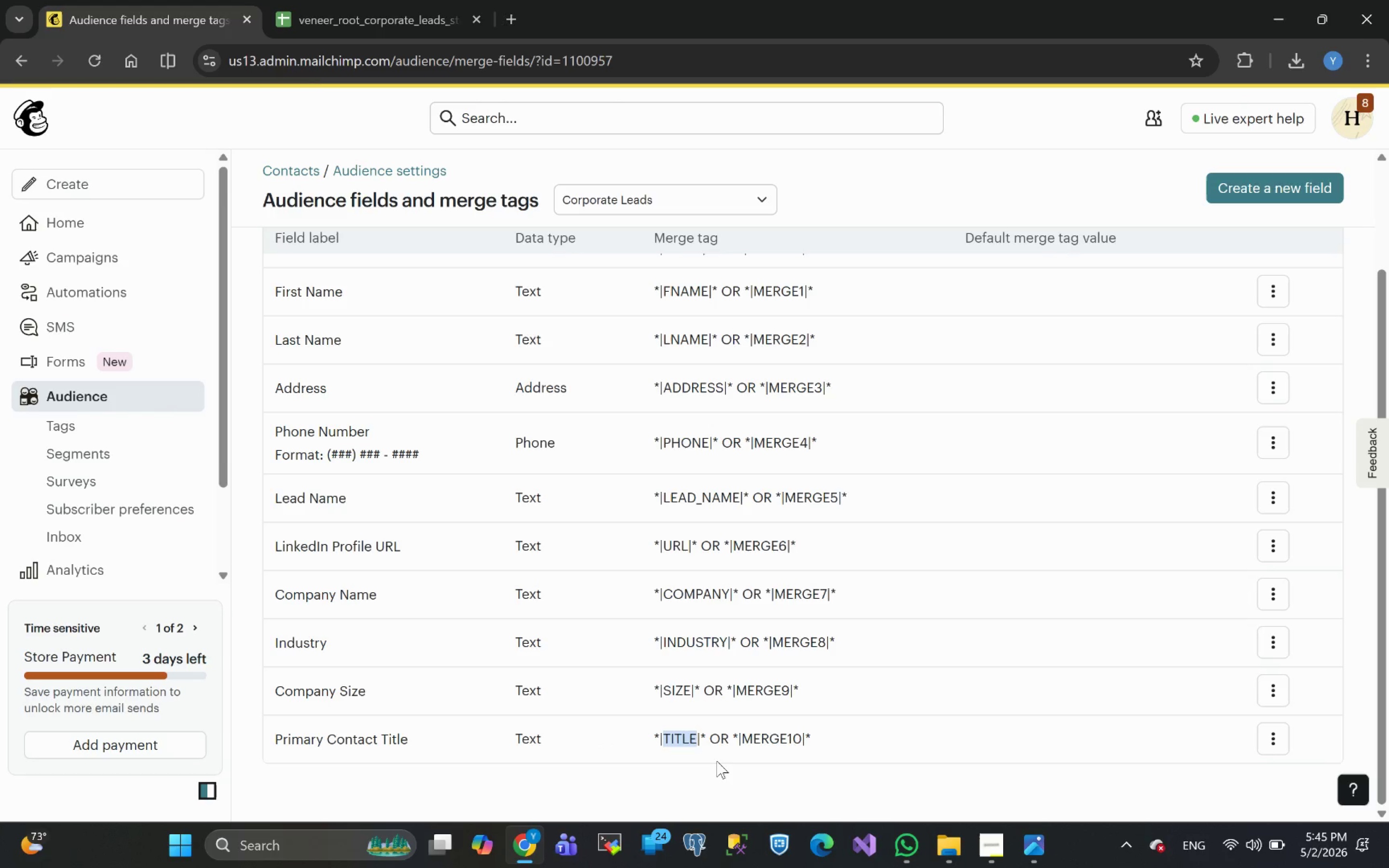 
left_click([717, 761])
 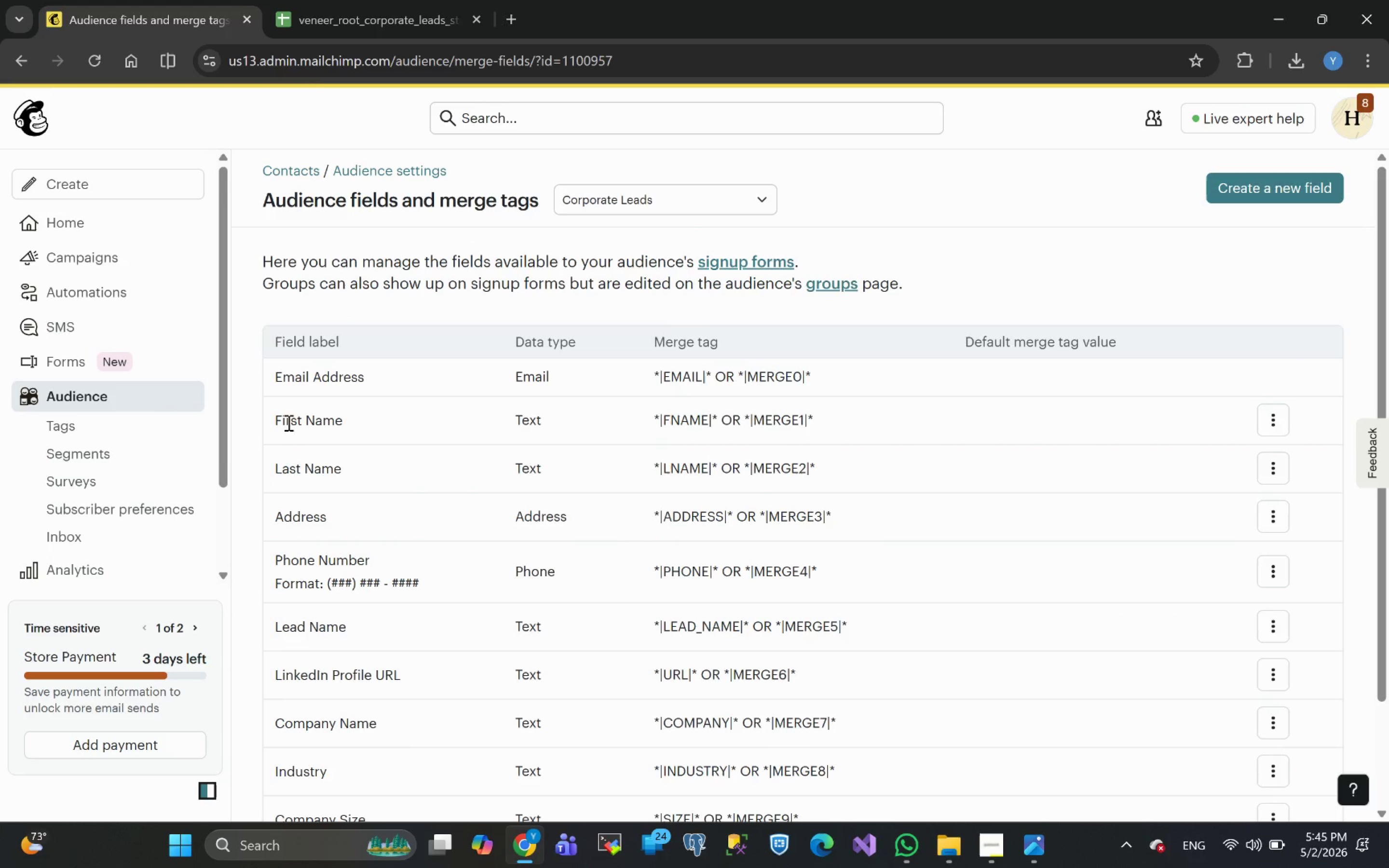 
left_click([270, 420])
 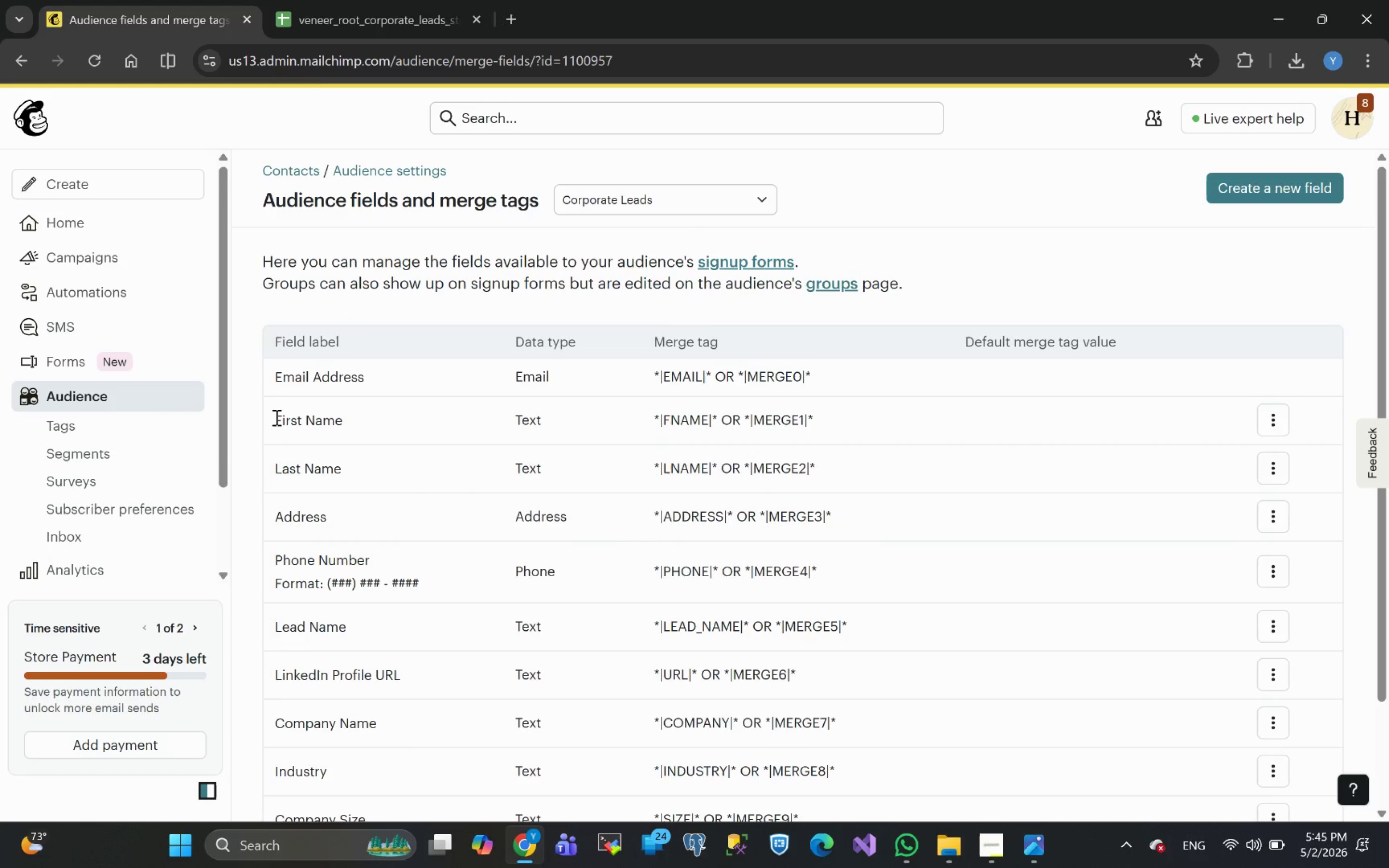 
left_click_drag(start_coordinate=[275, 417], to_coordinate=[340, 421])
 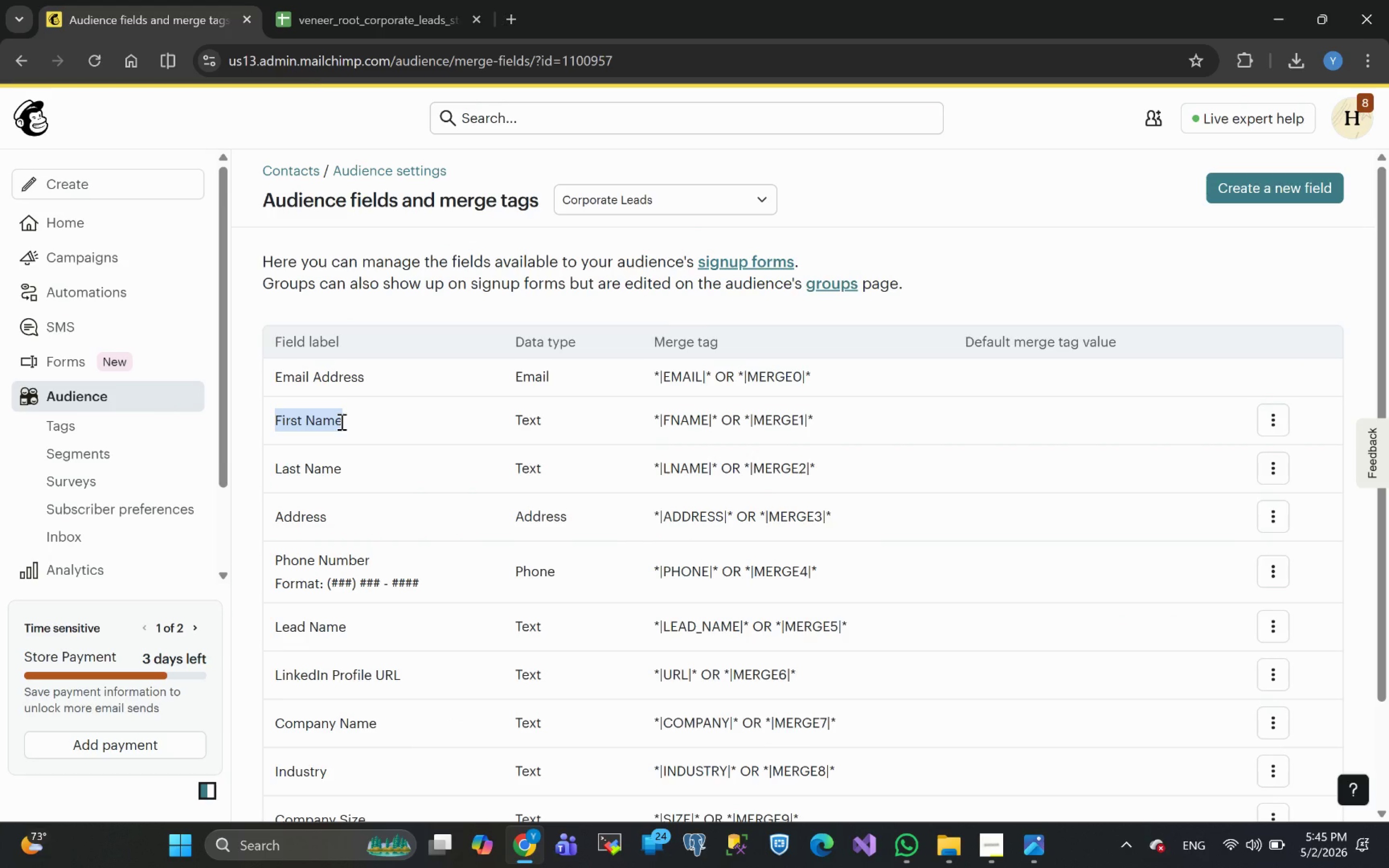 
left_click([340, 421])
 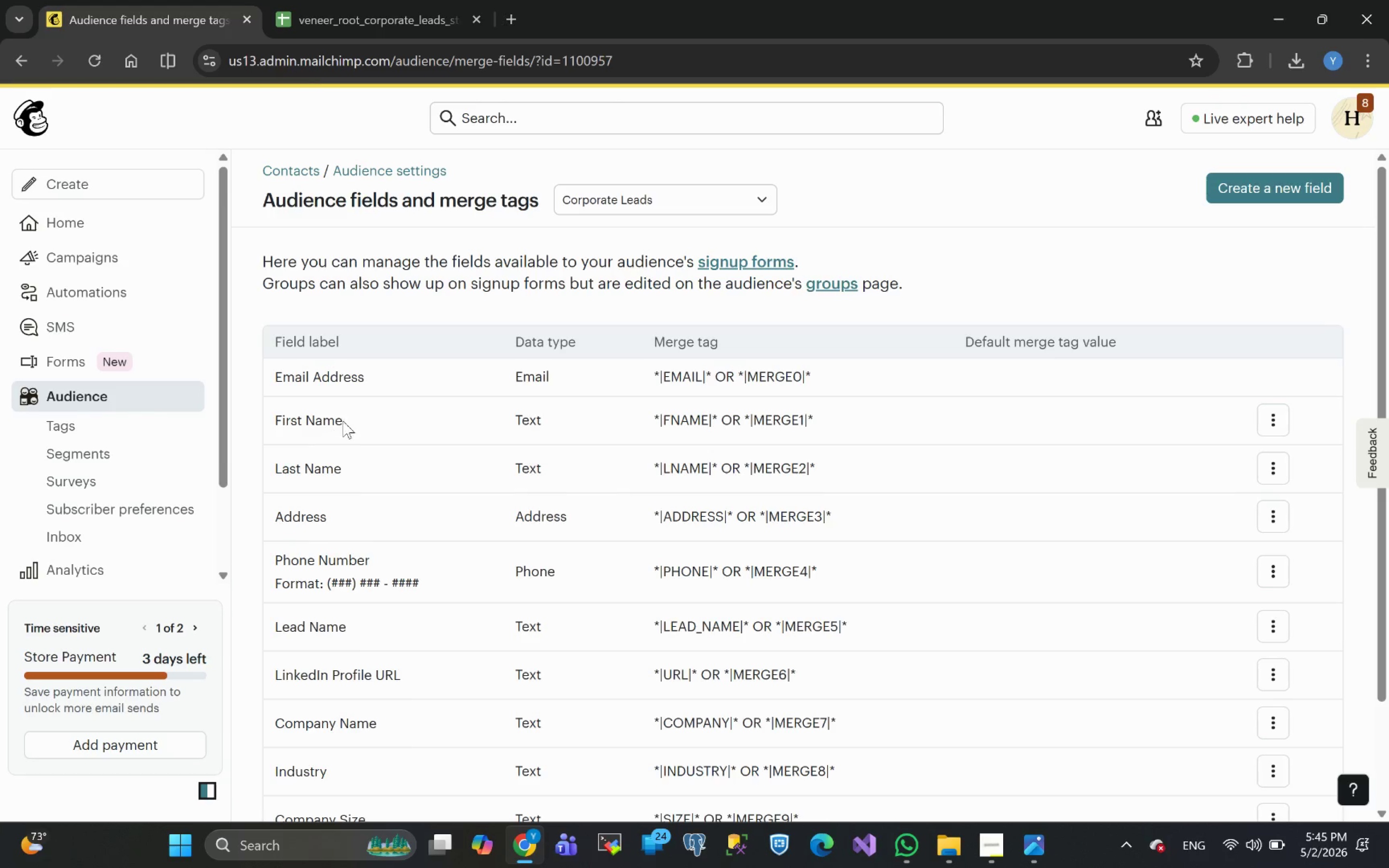 
left_click_drag(start_coordinate=[342, 420], to_coordinate=[271, 422])
 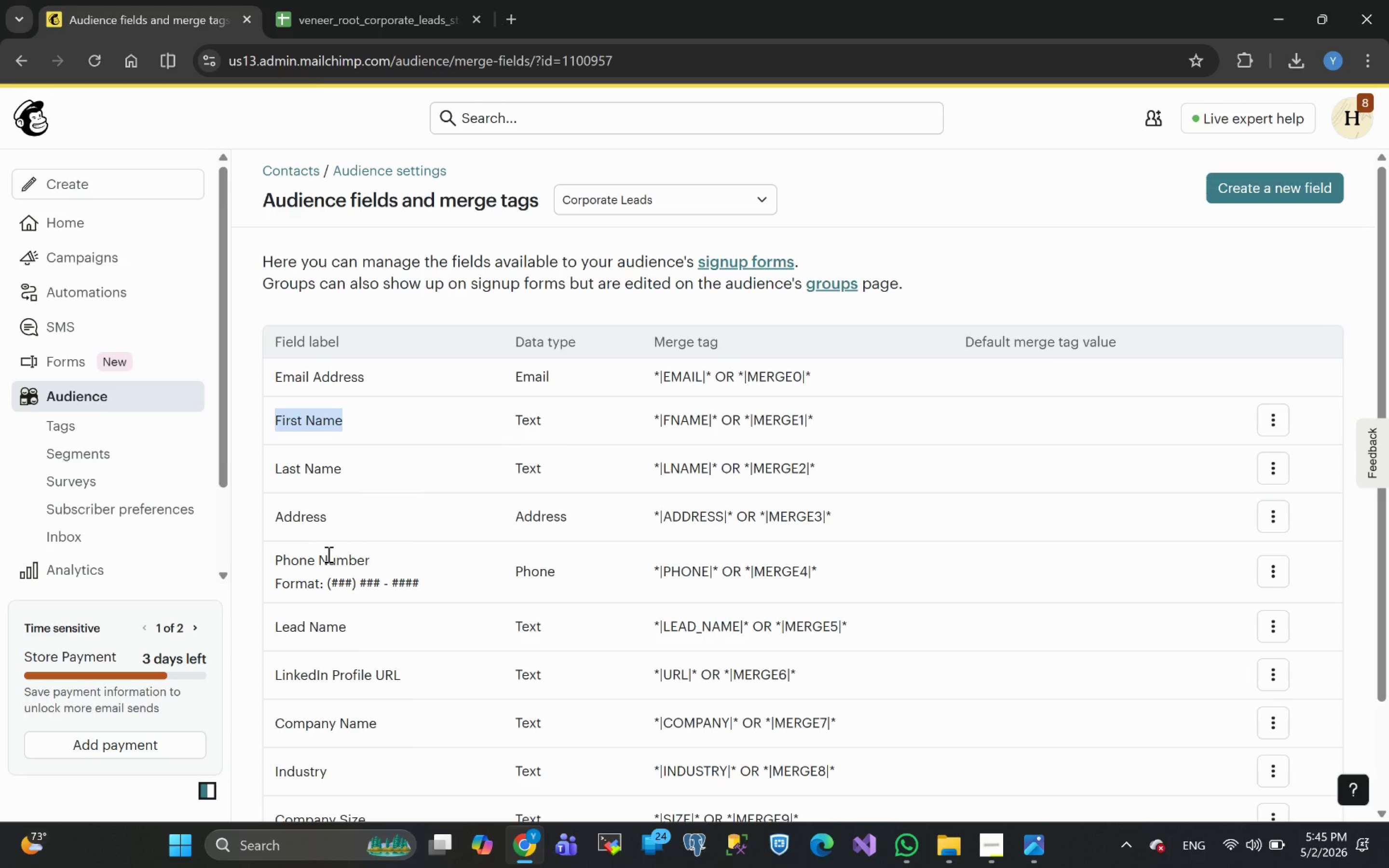 
left_click_drag(start_coordinate=[275, 558], to_coordinate=[368, 558])
 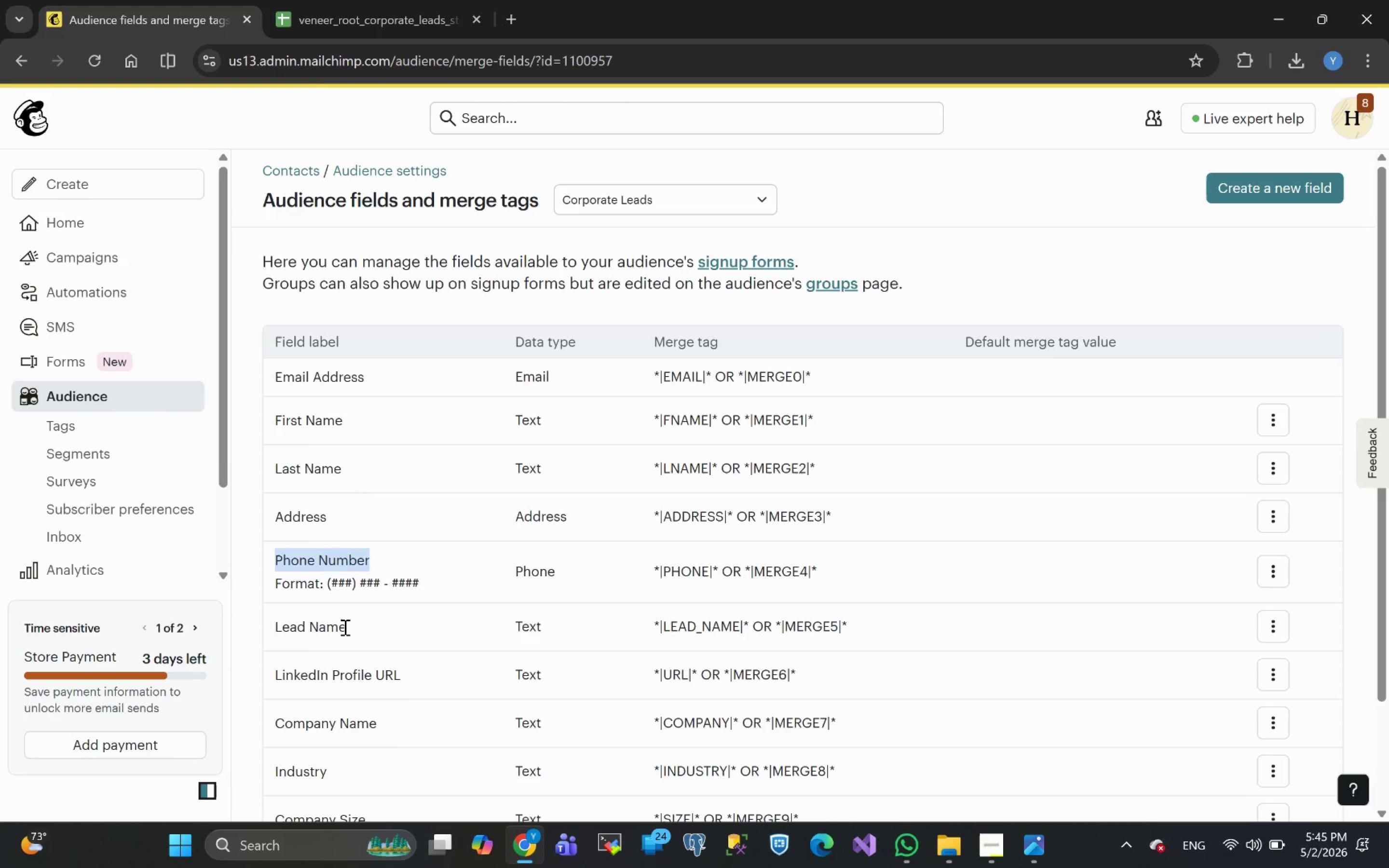 
left_click_drag(start_coordinate=[343, 626], to_coordinate=[277, 630])
 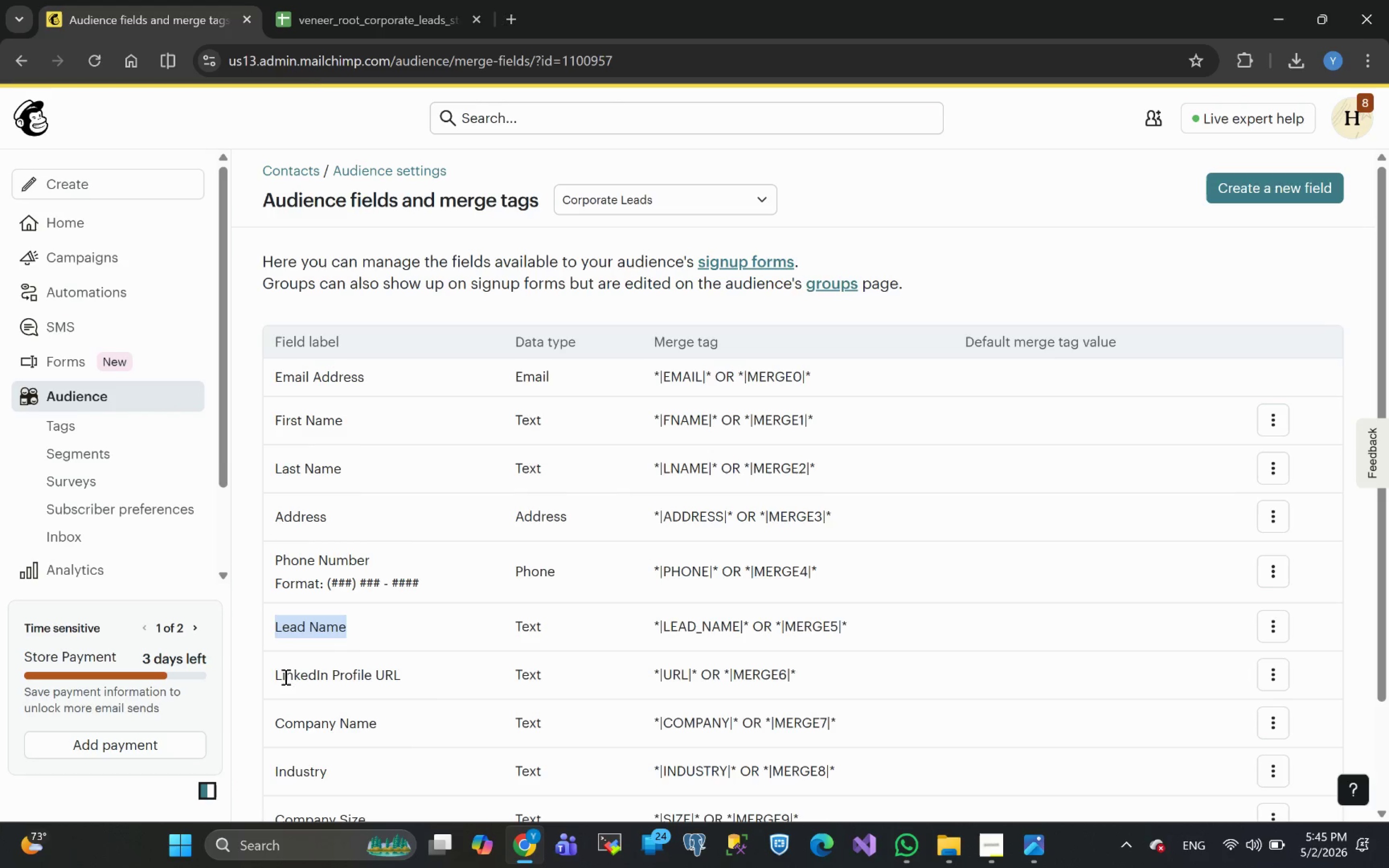 
left_click_drag(start_coordinate=[276, 676], to_coordinate=[397, 671])
 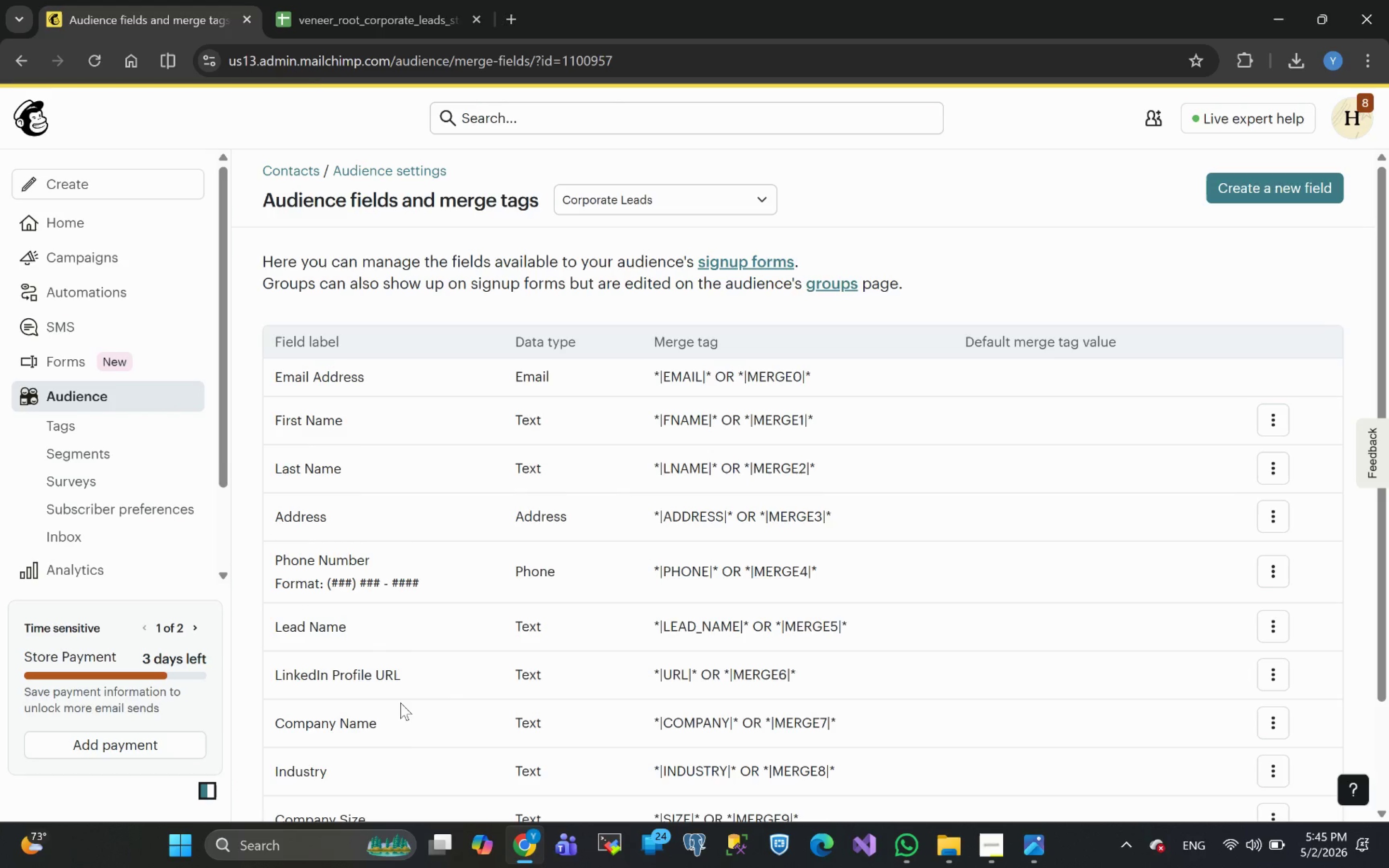 
double_click([400, 703])
 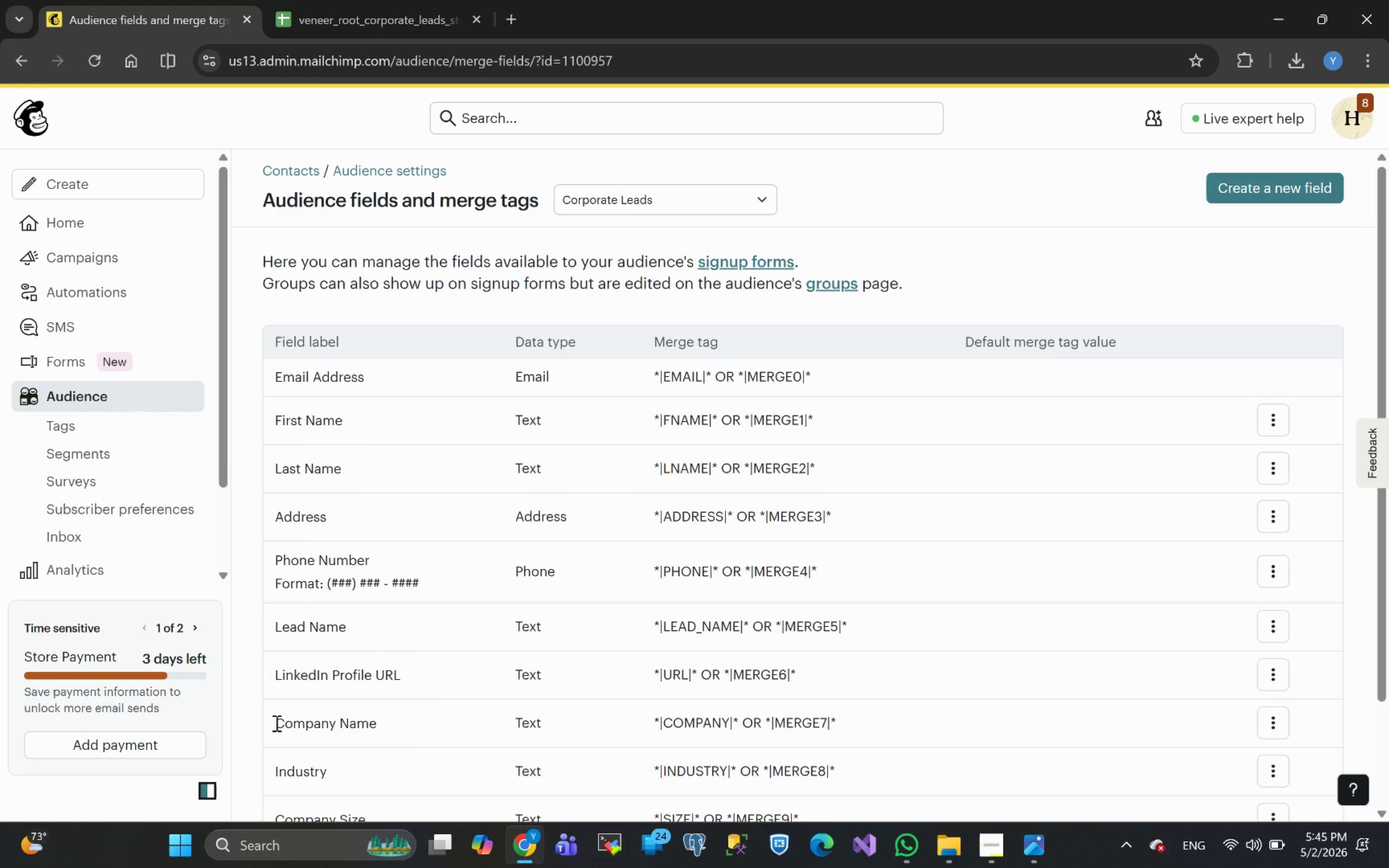 
left_click_drag(start_coordinate=[275, 723], to_coordinate=[382, 723])
 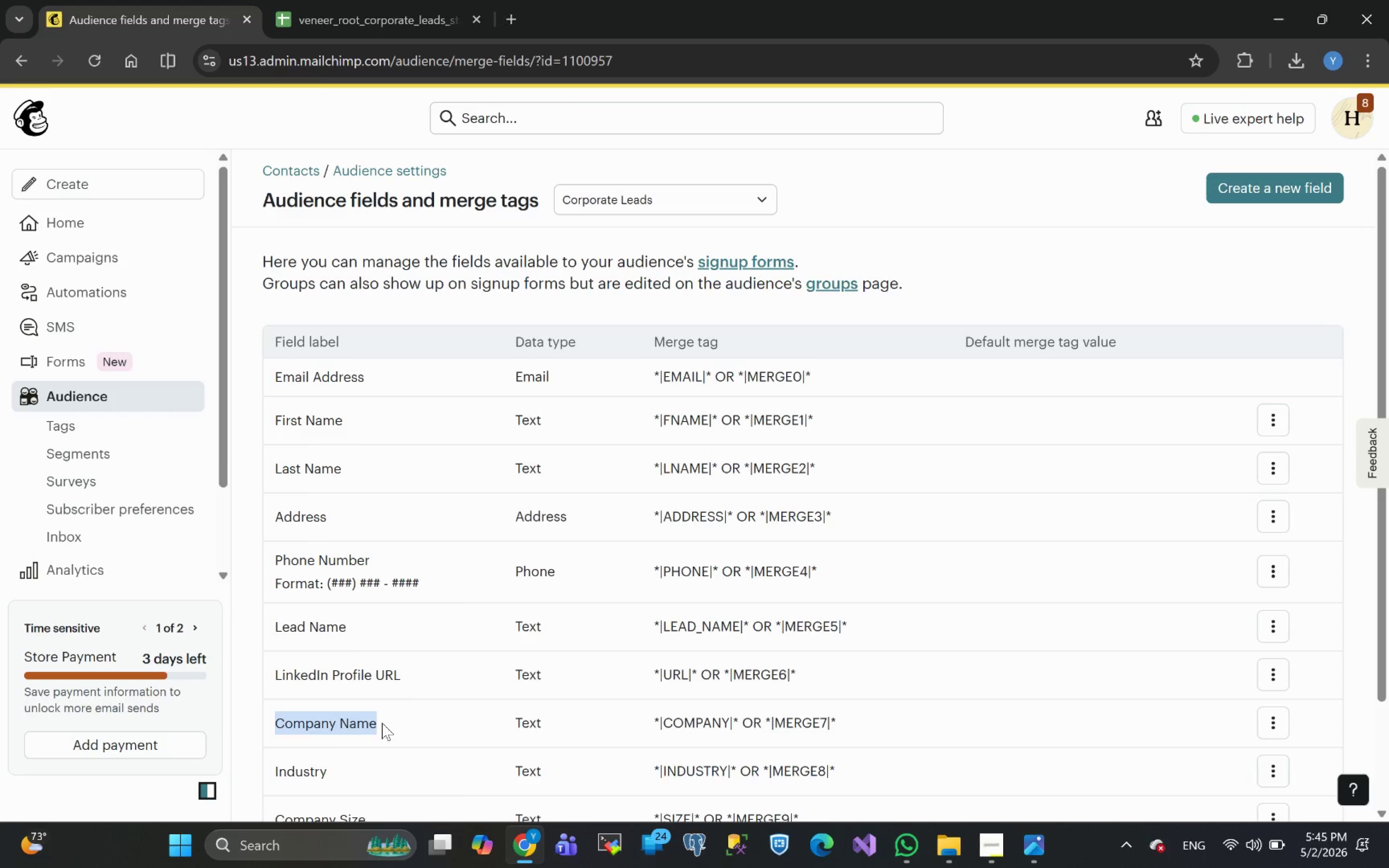 
left_click([382, 723])
 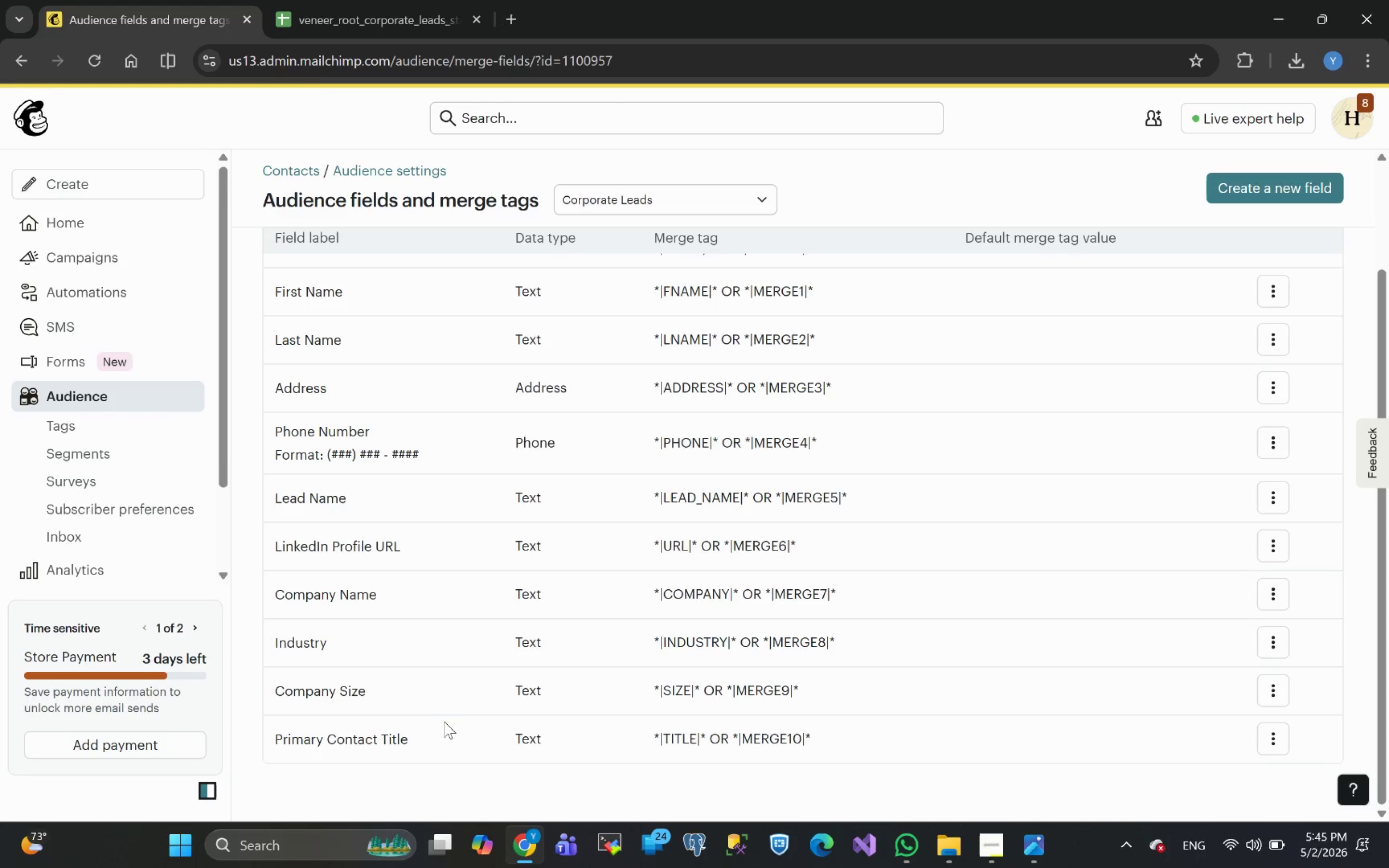 
wait(16.03)
 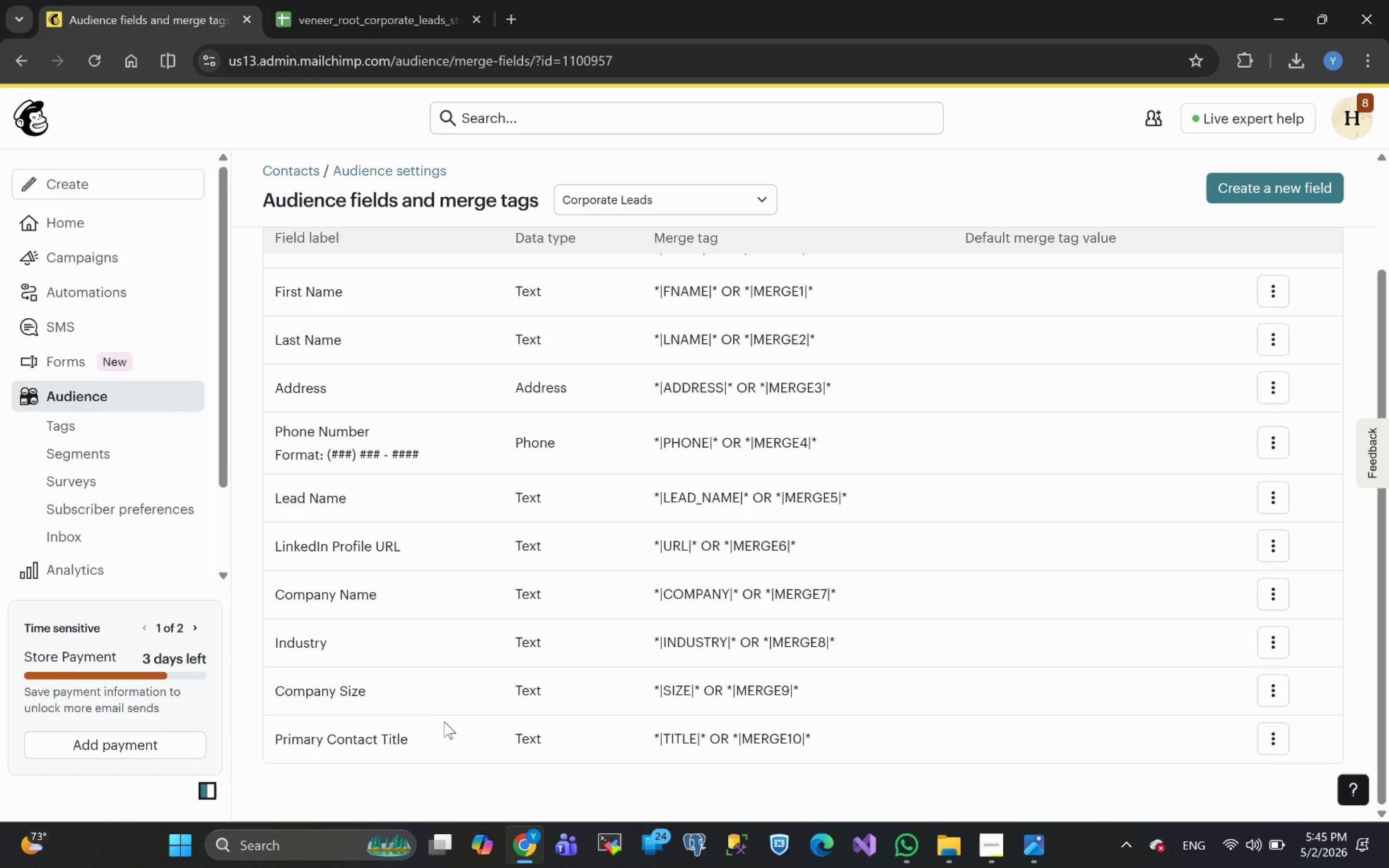 
left_click([354, 17])
 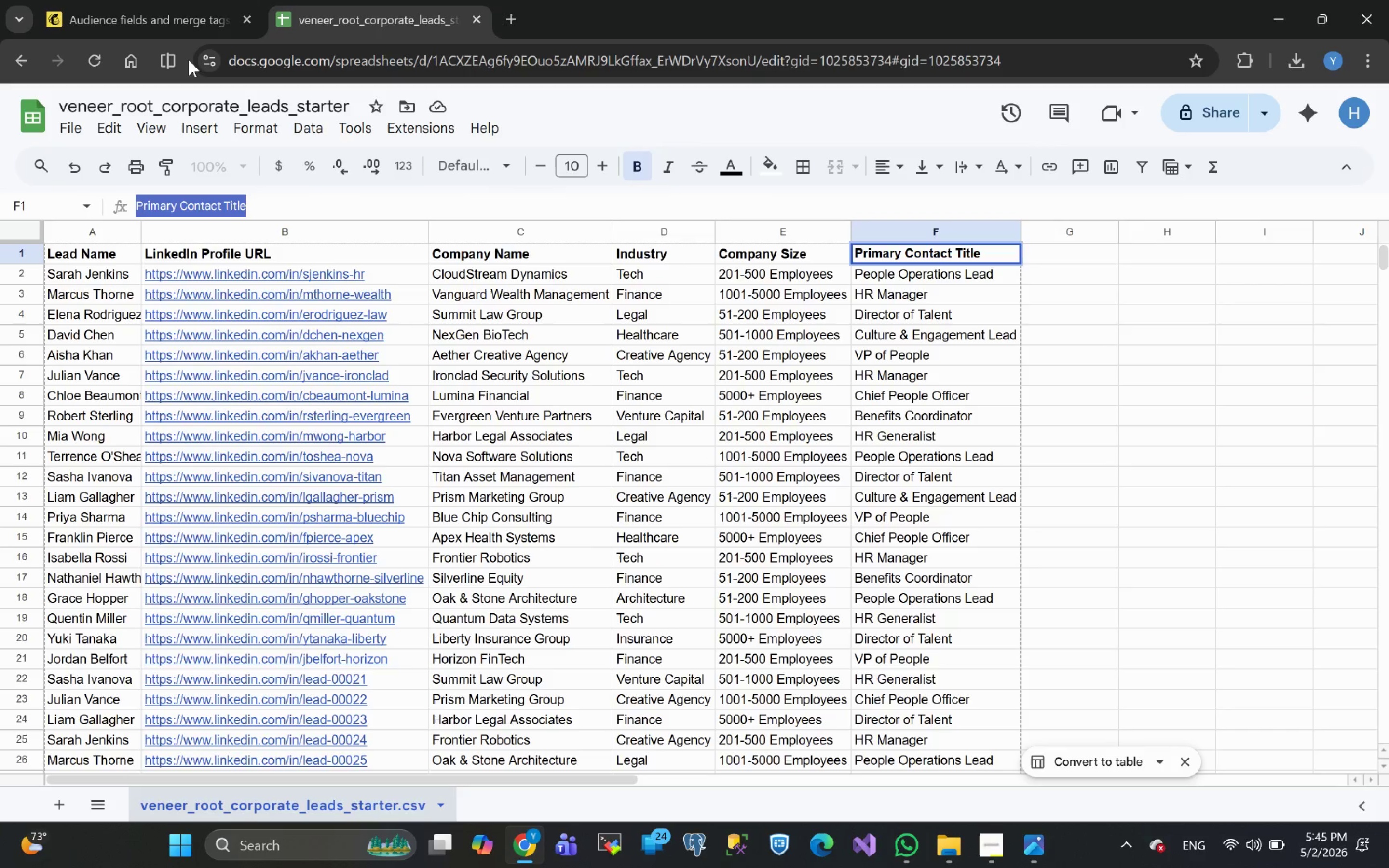 
left_click([131, 11])
 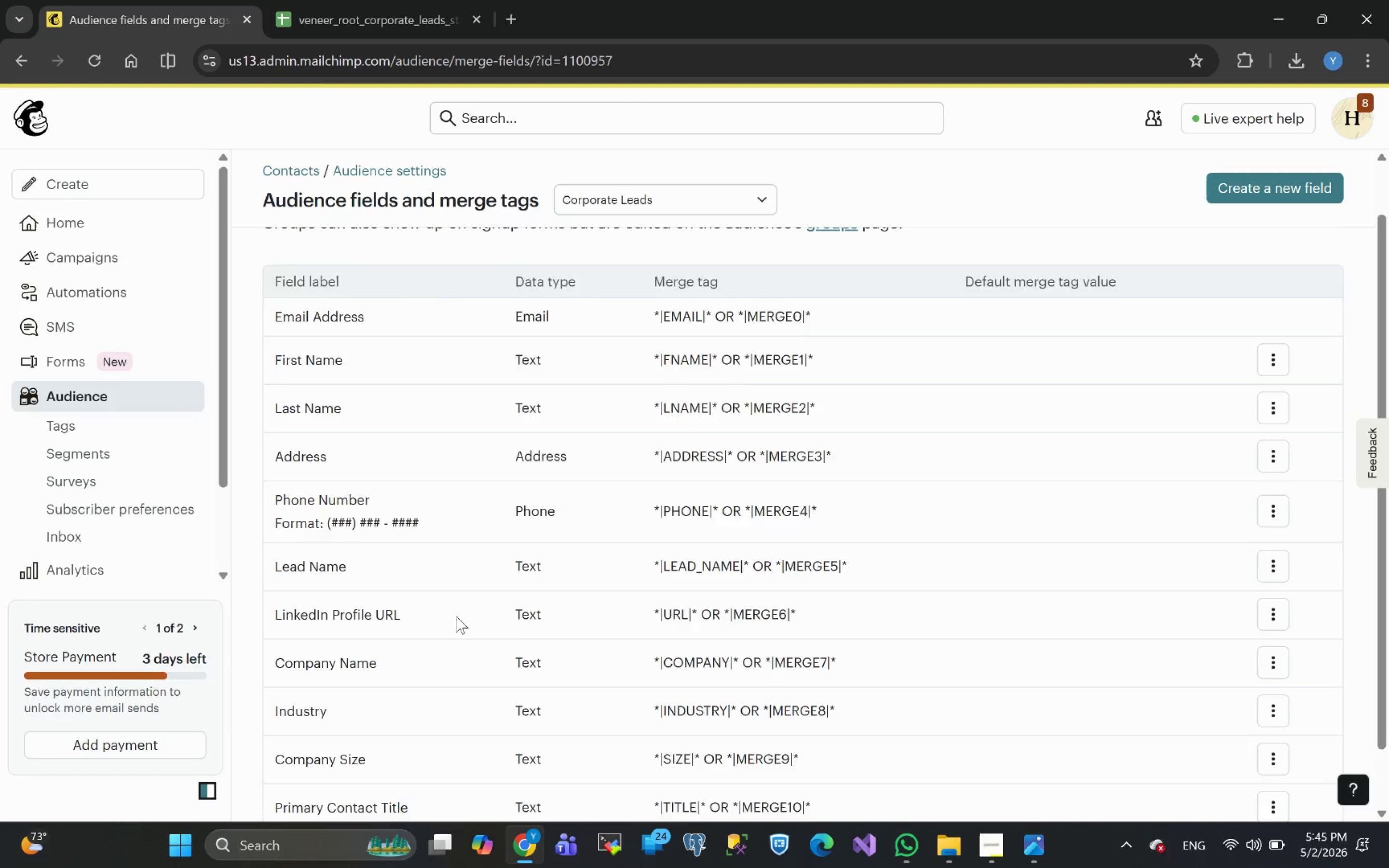 
left_click([346, 18])
 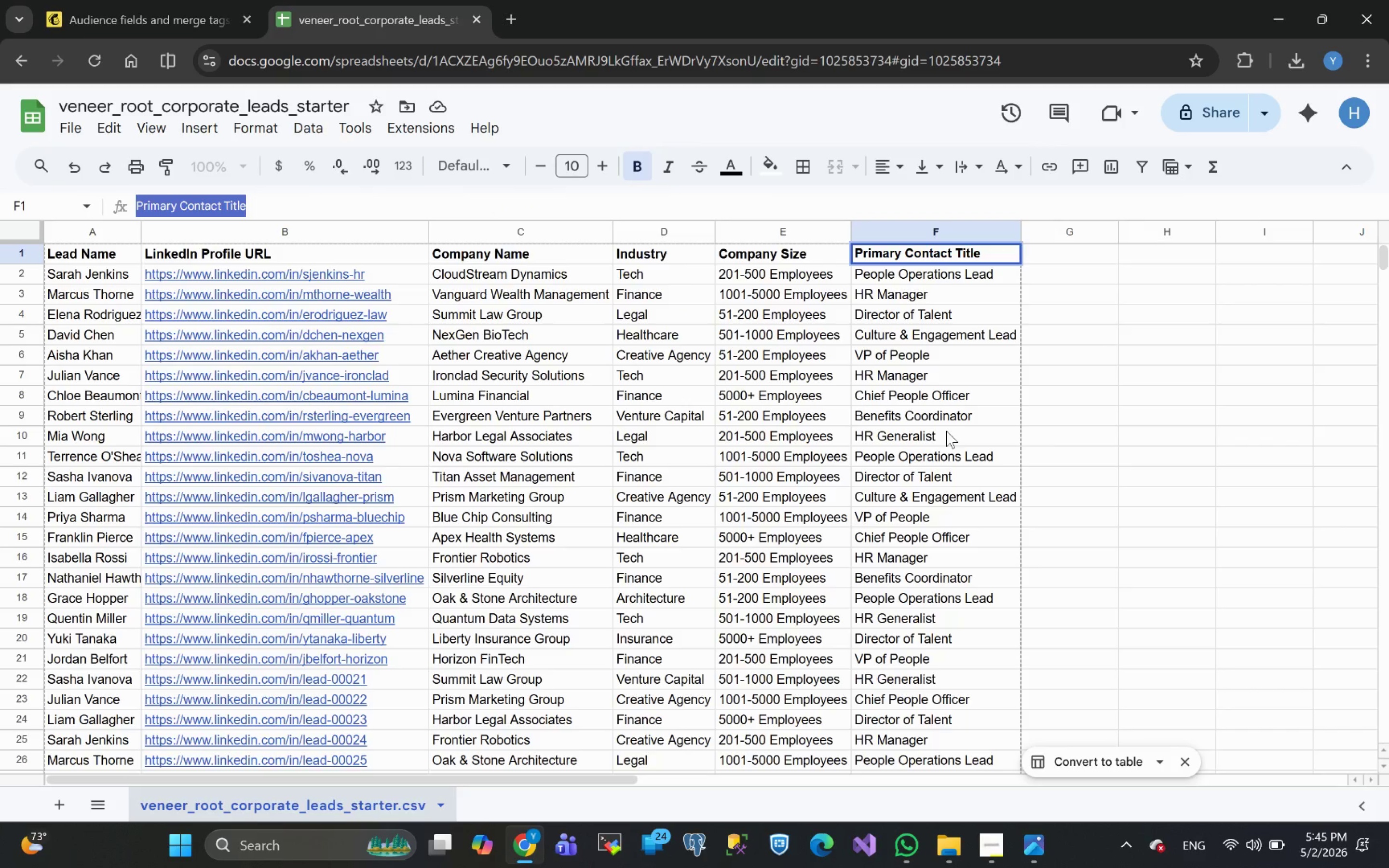 
left_click([1065, 434])
 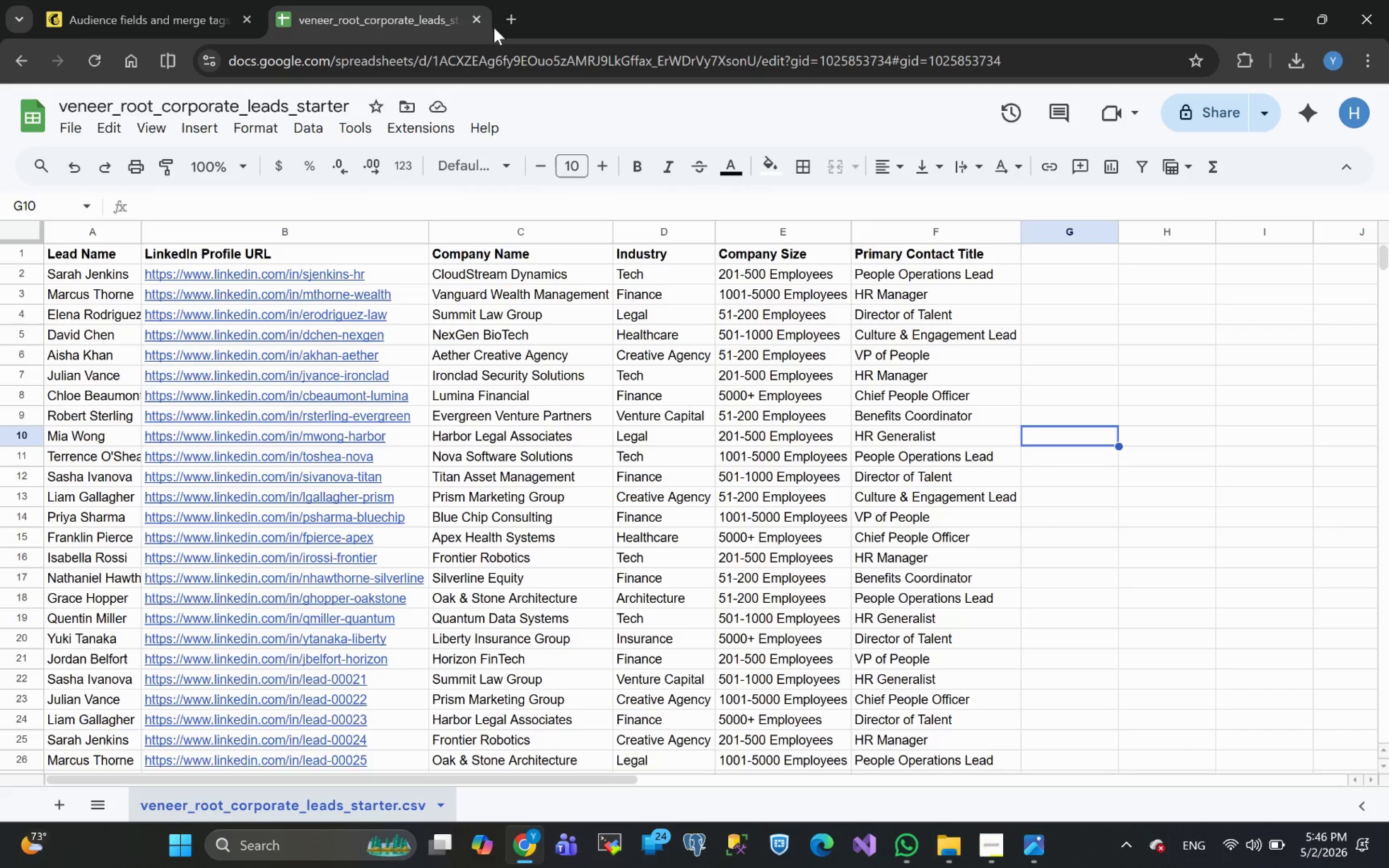 
left_click([517, 19])
 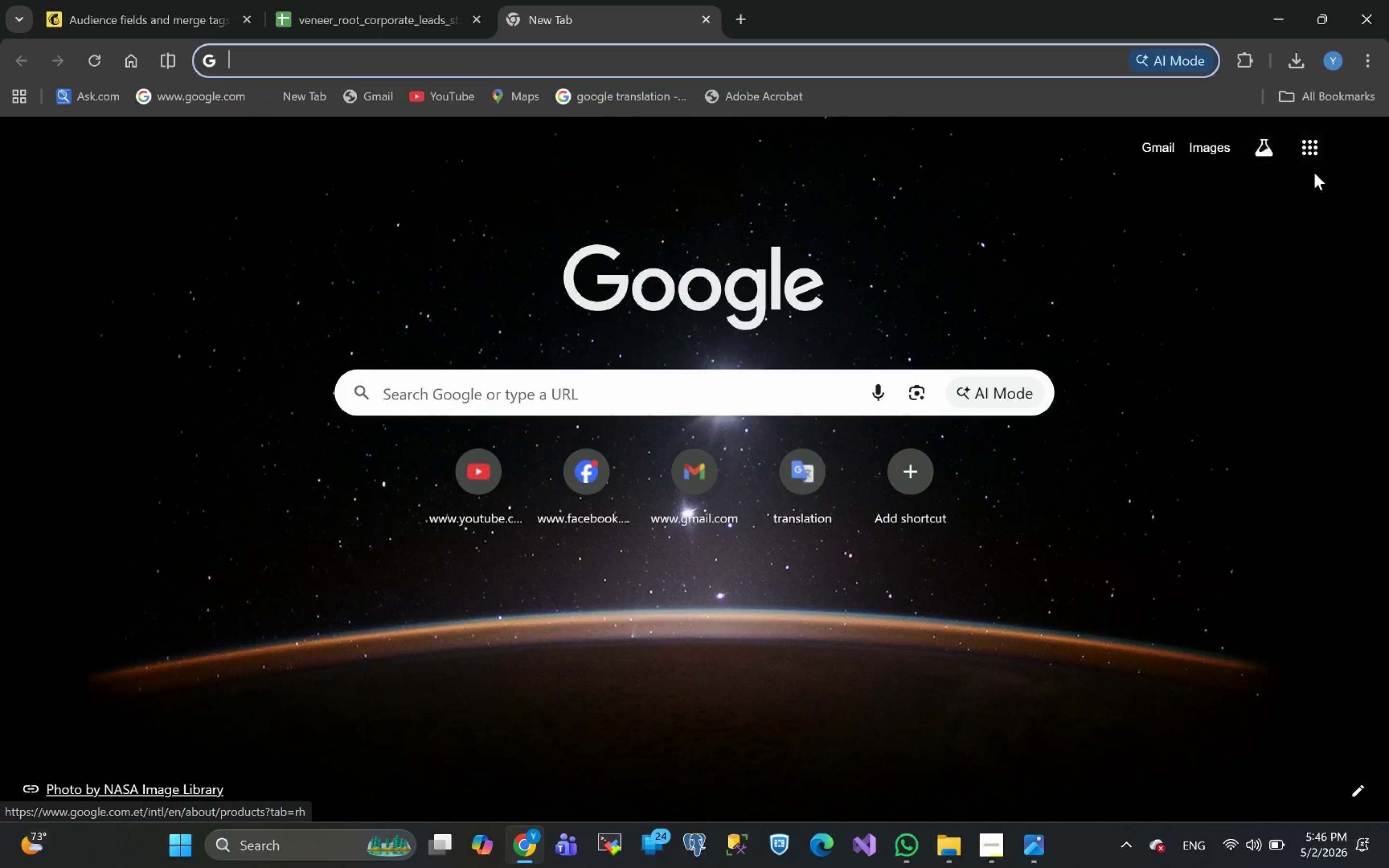 
left_click([1310, 160])
 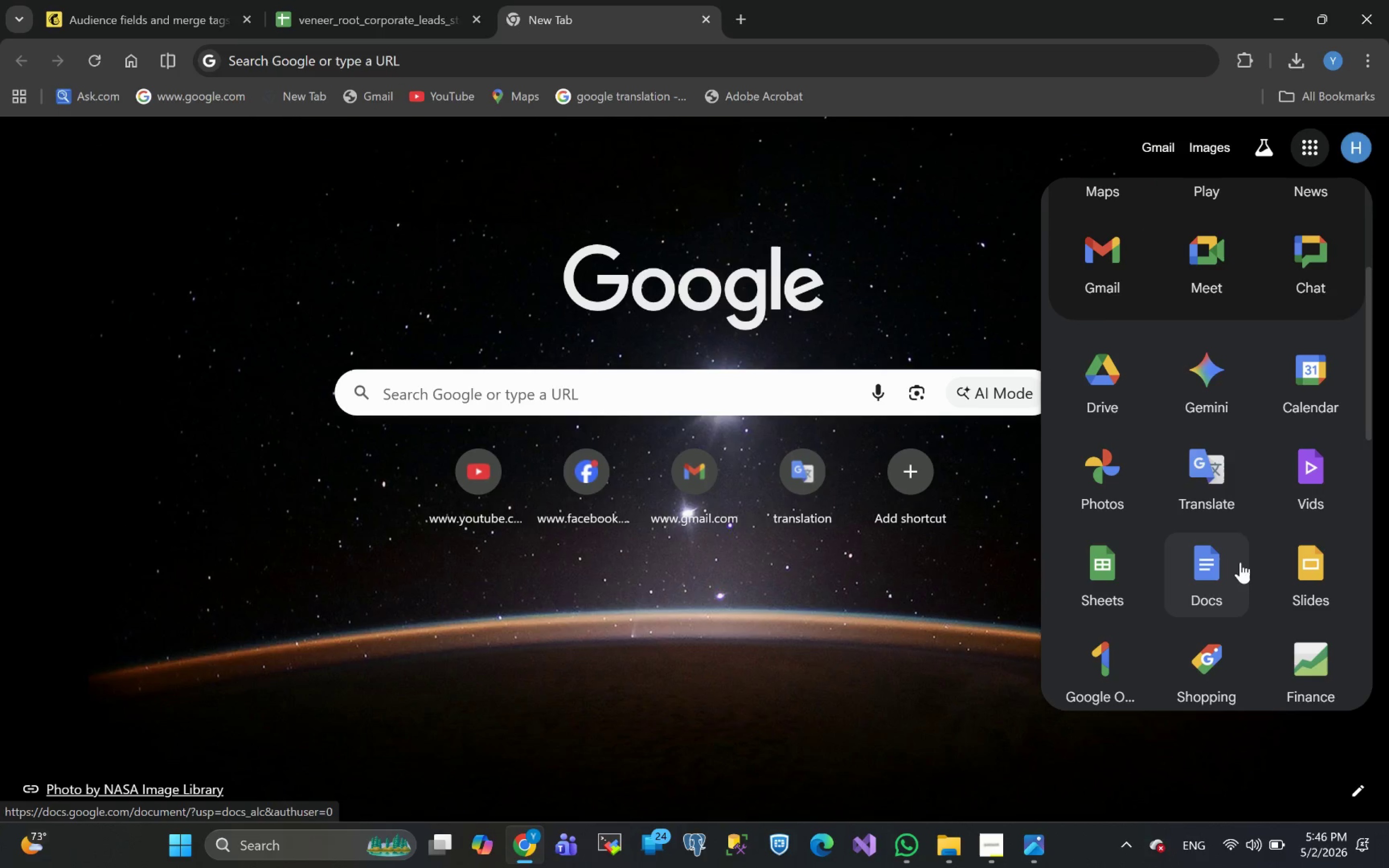 
left_click([1095, 586])
 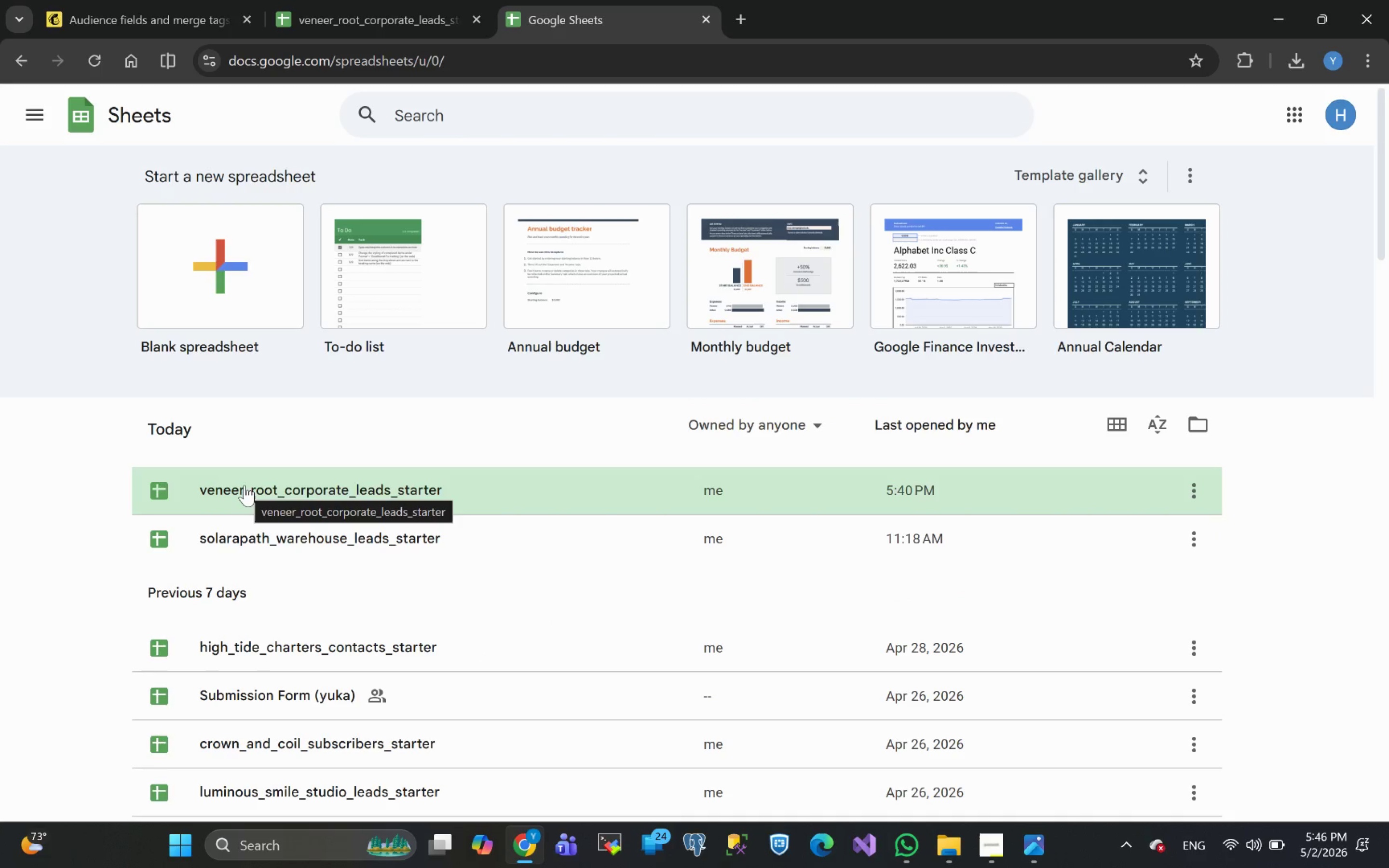 
wait(7.3)
 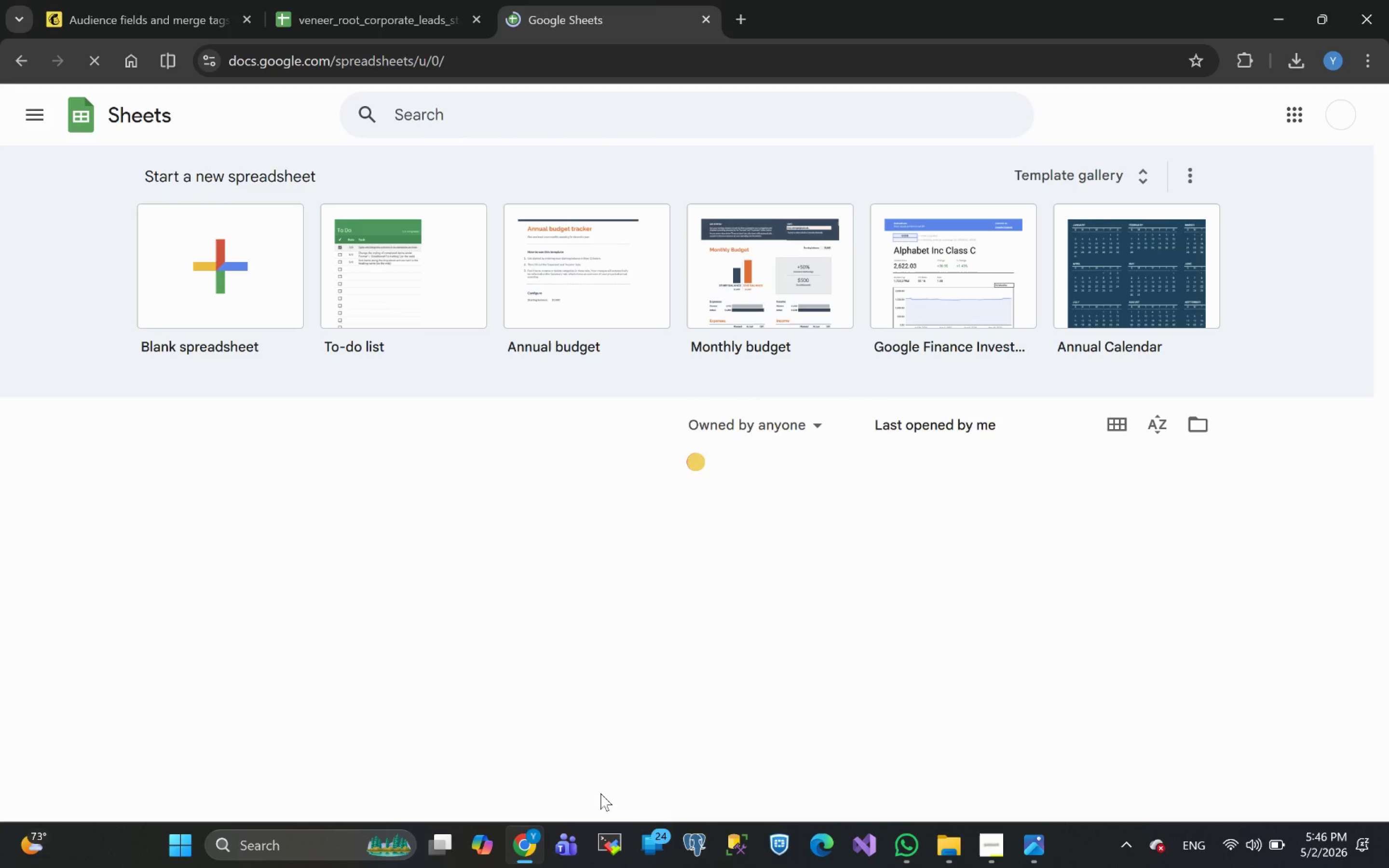 
left_click([282, 543])
 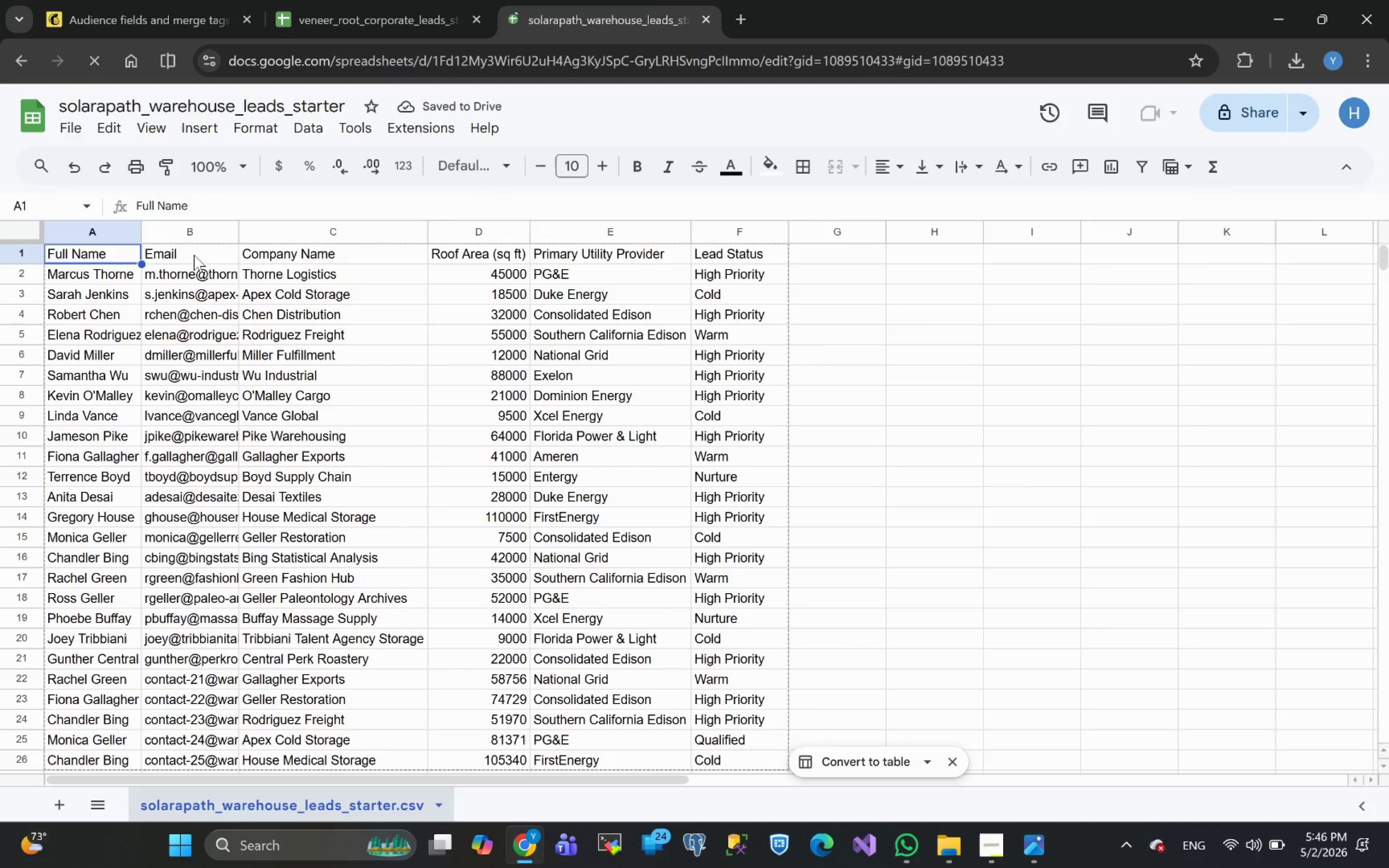 
left_click([190, 278])
 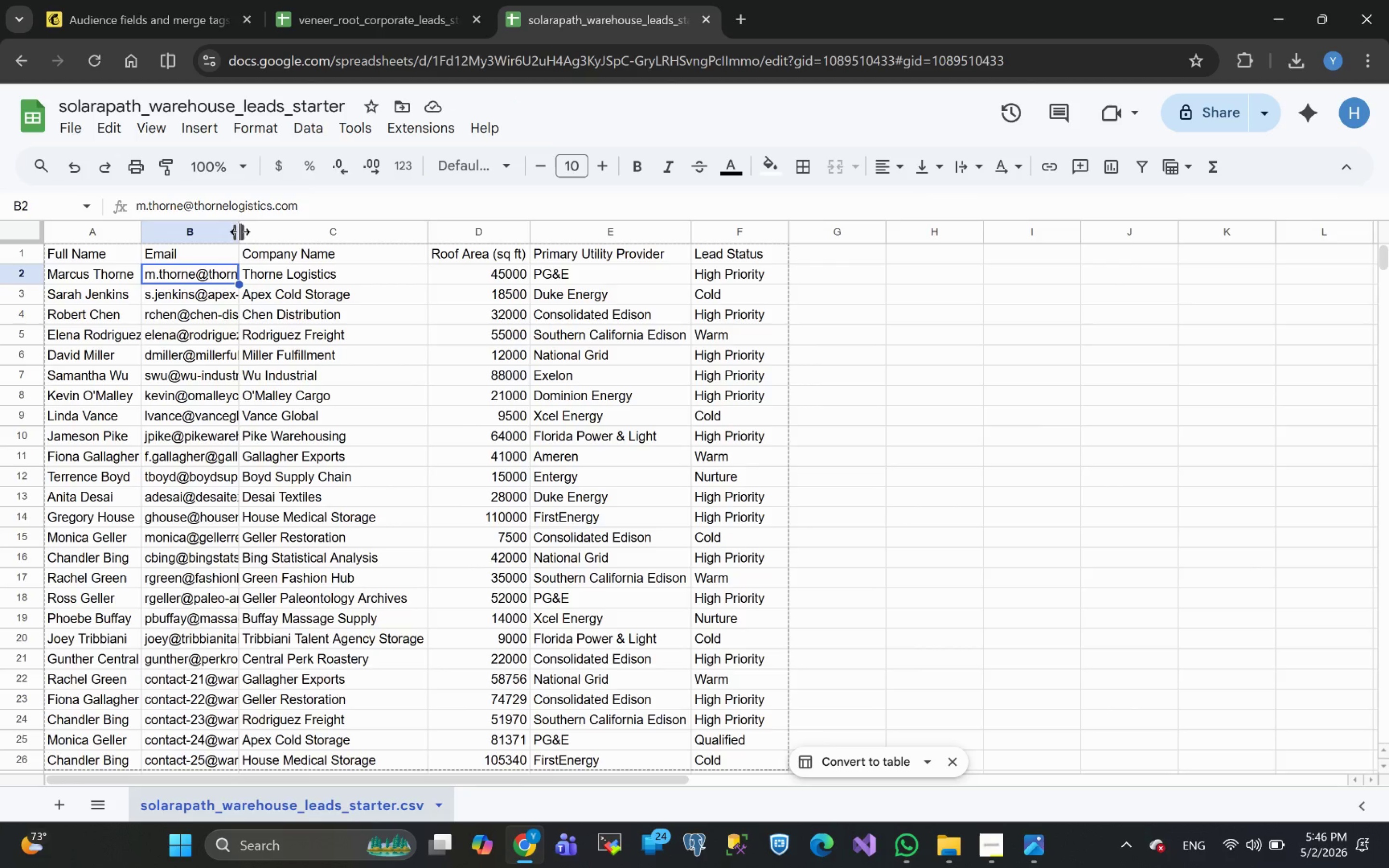 
double_click([241, 231])
 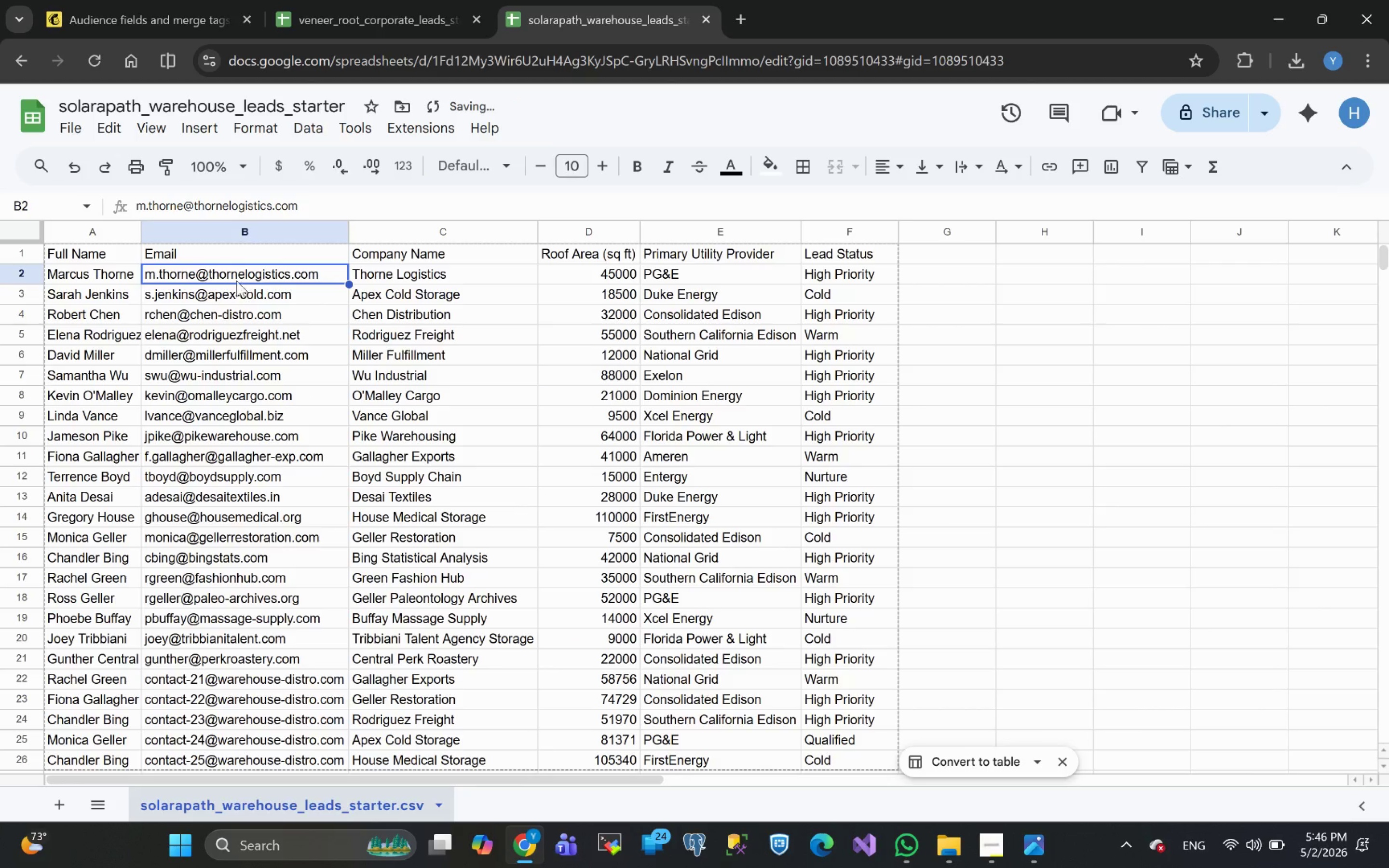 
left_click([210, 342])
 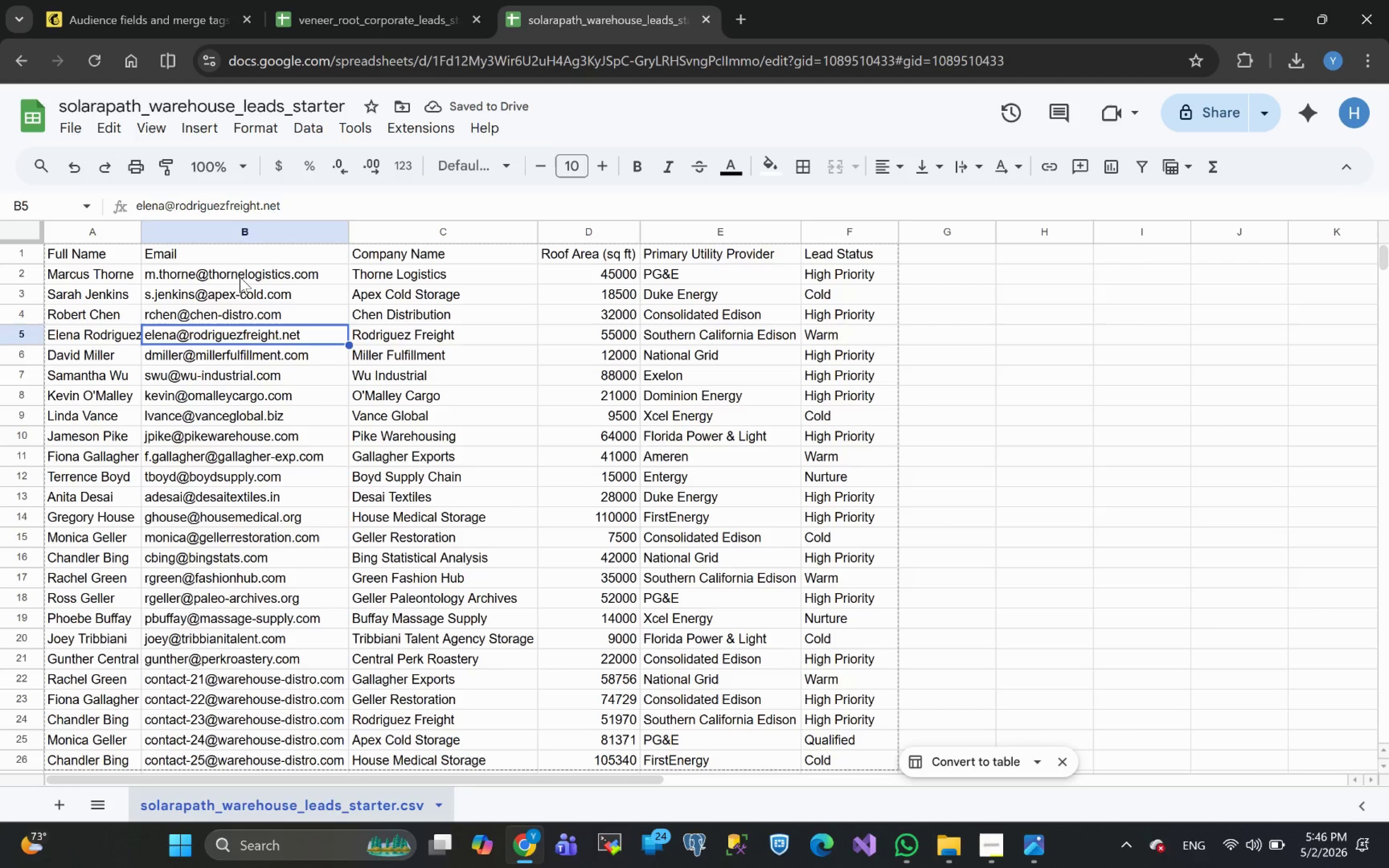 
left_click([240, 274])
 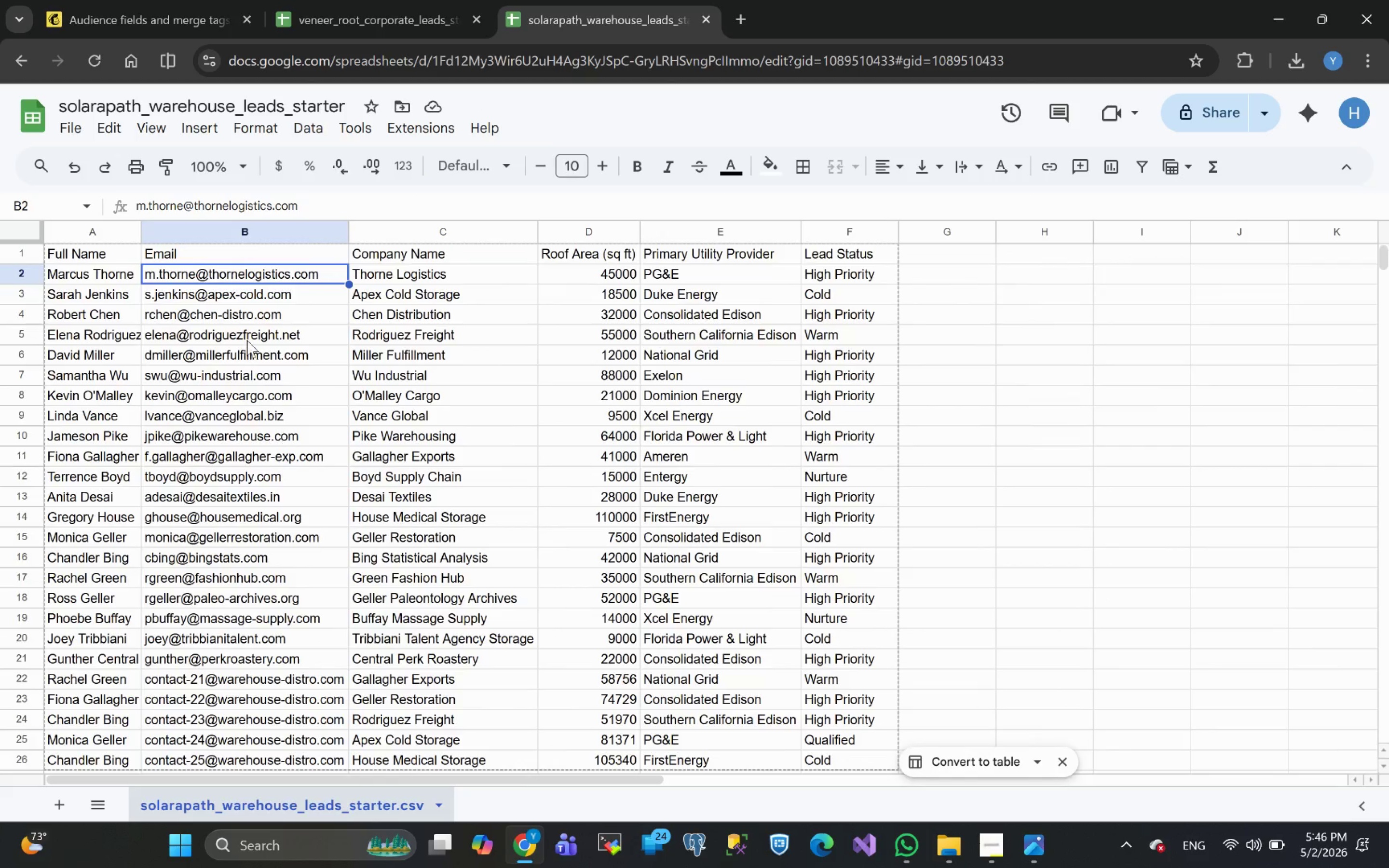 
wait(6.45)
 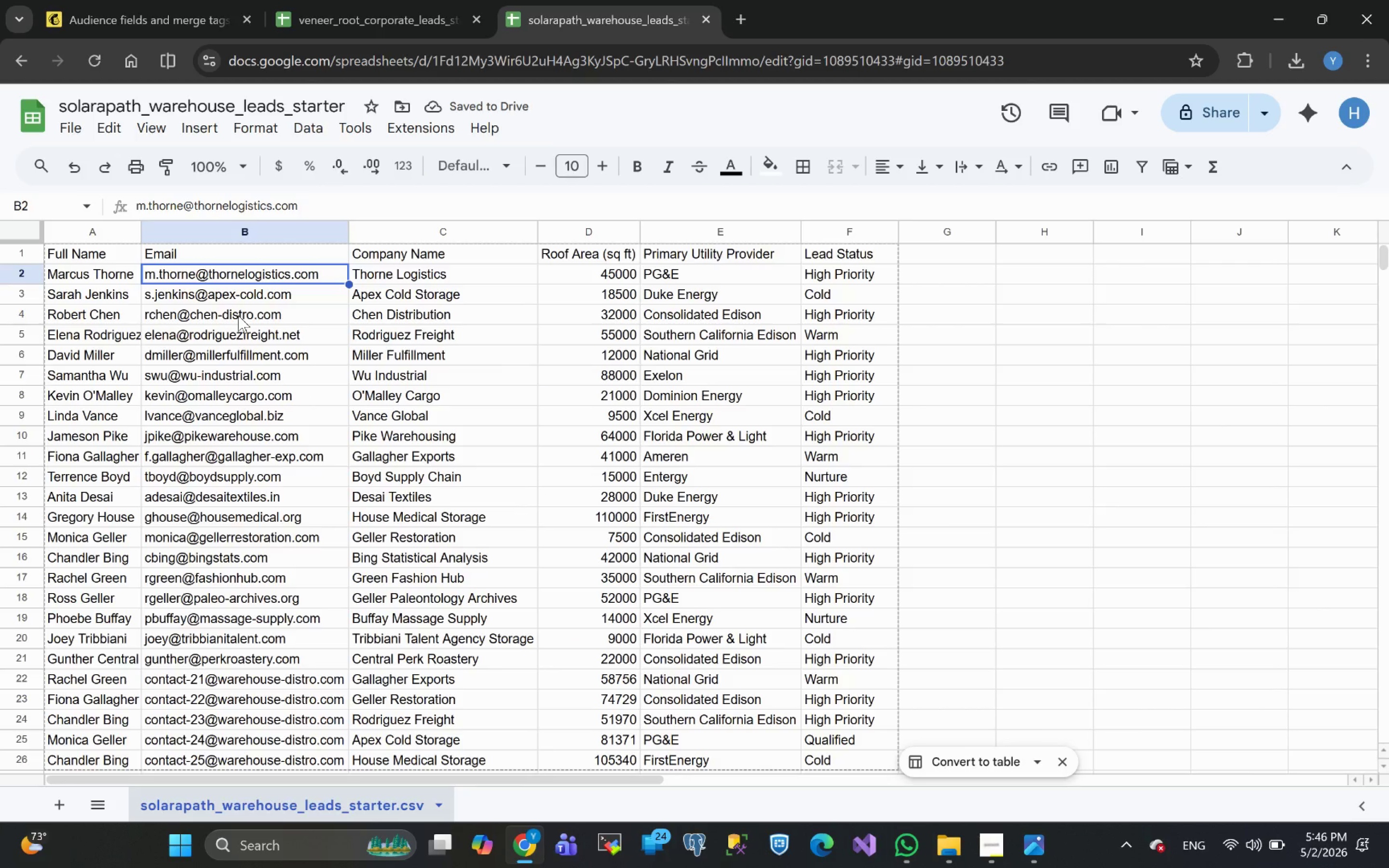 
left_click([262, 346])
 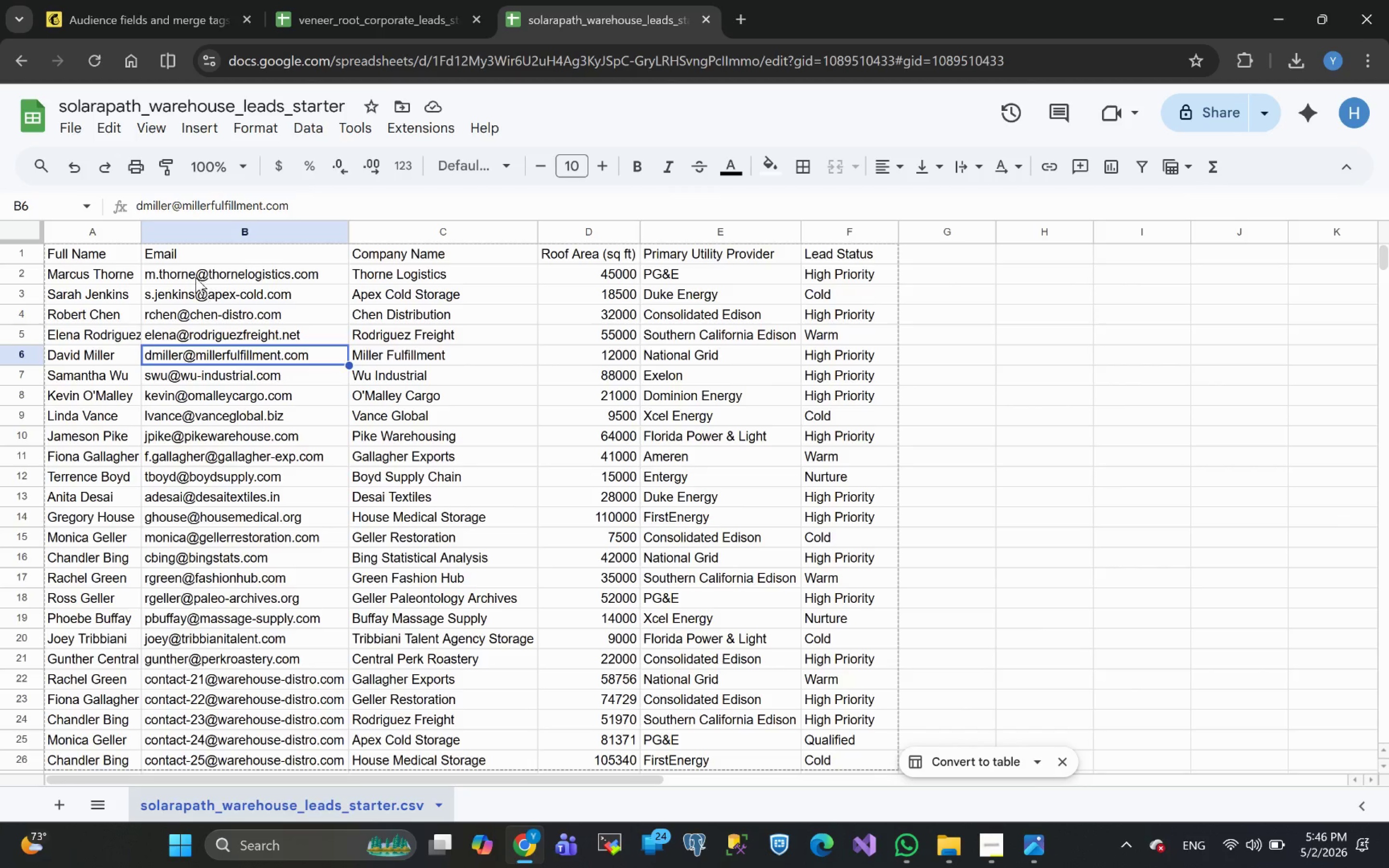 
left_click([191, 272])
 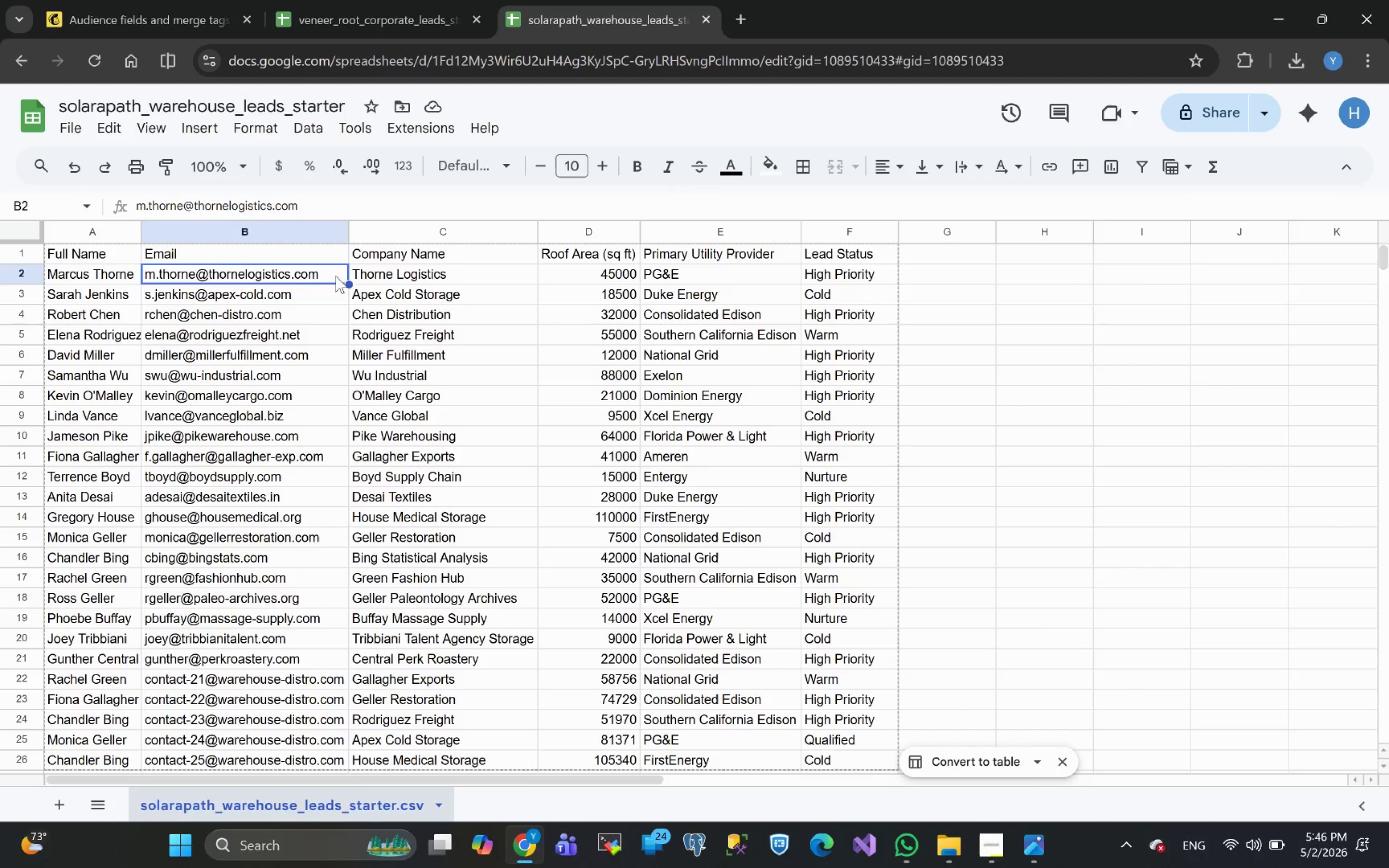 
left_click([316, 357])
 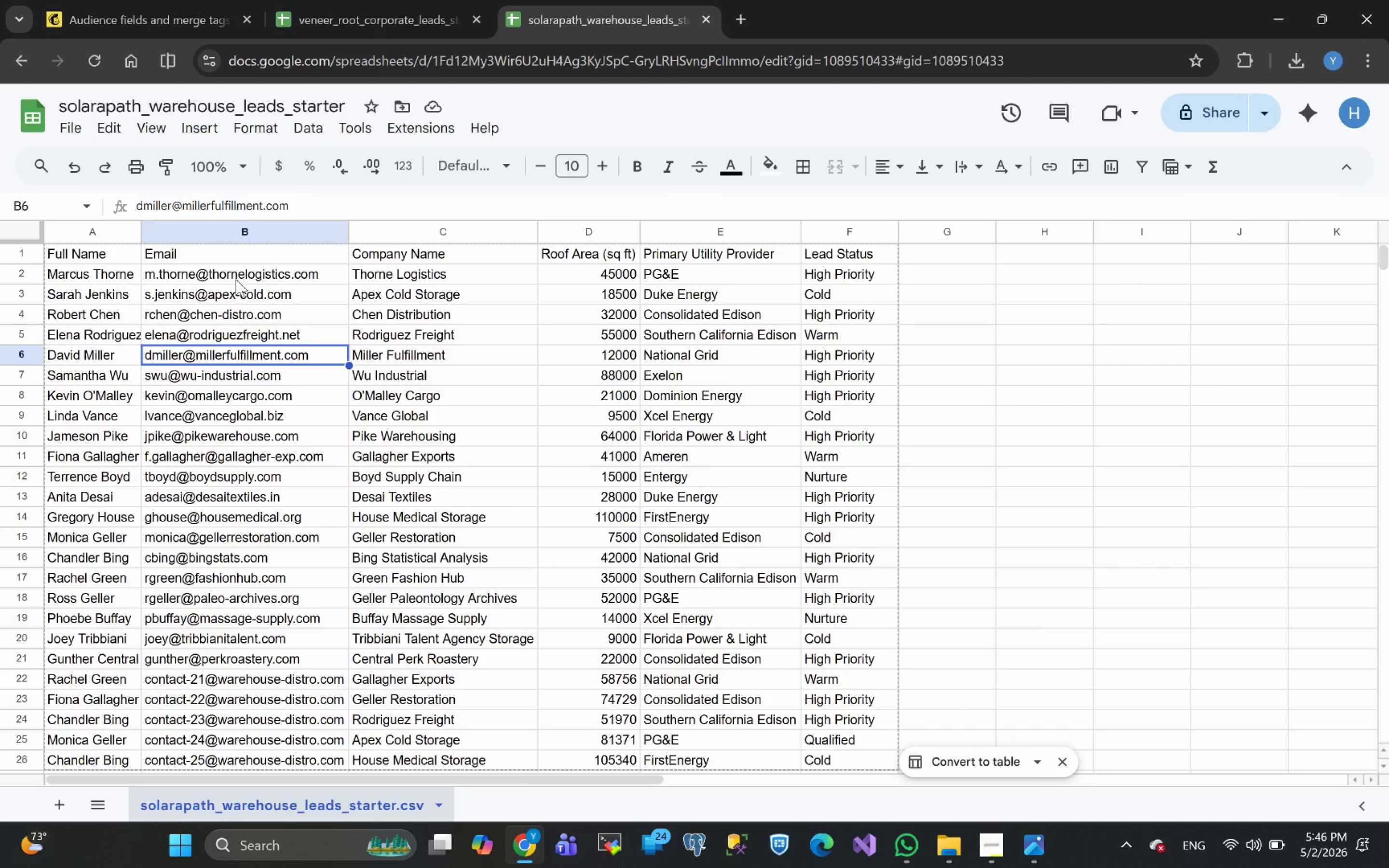 
left_click_drag(start_coordinate=[232, 272], to_coordinate=[252, 470])
 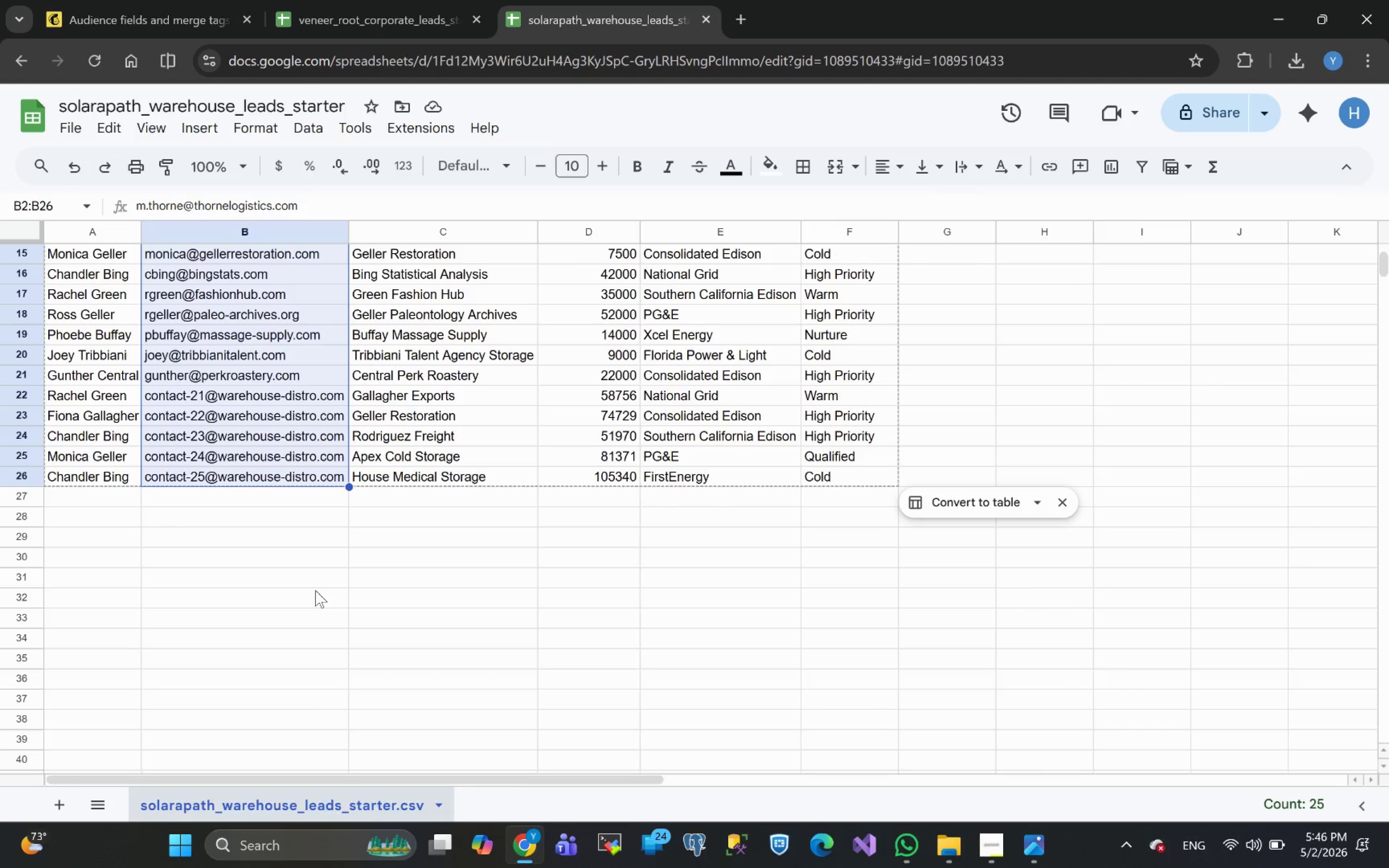 
wait(6.36)
 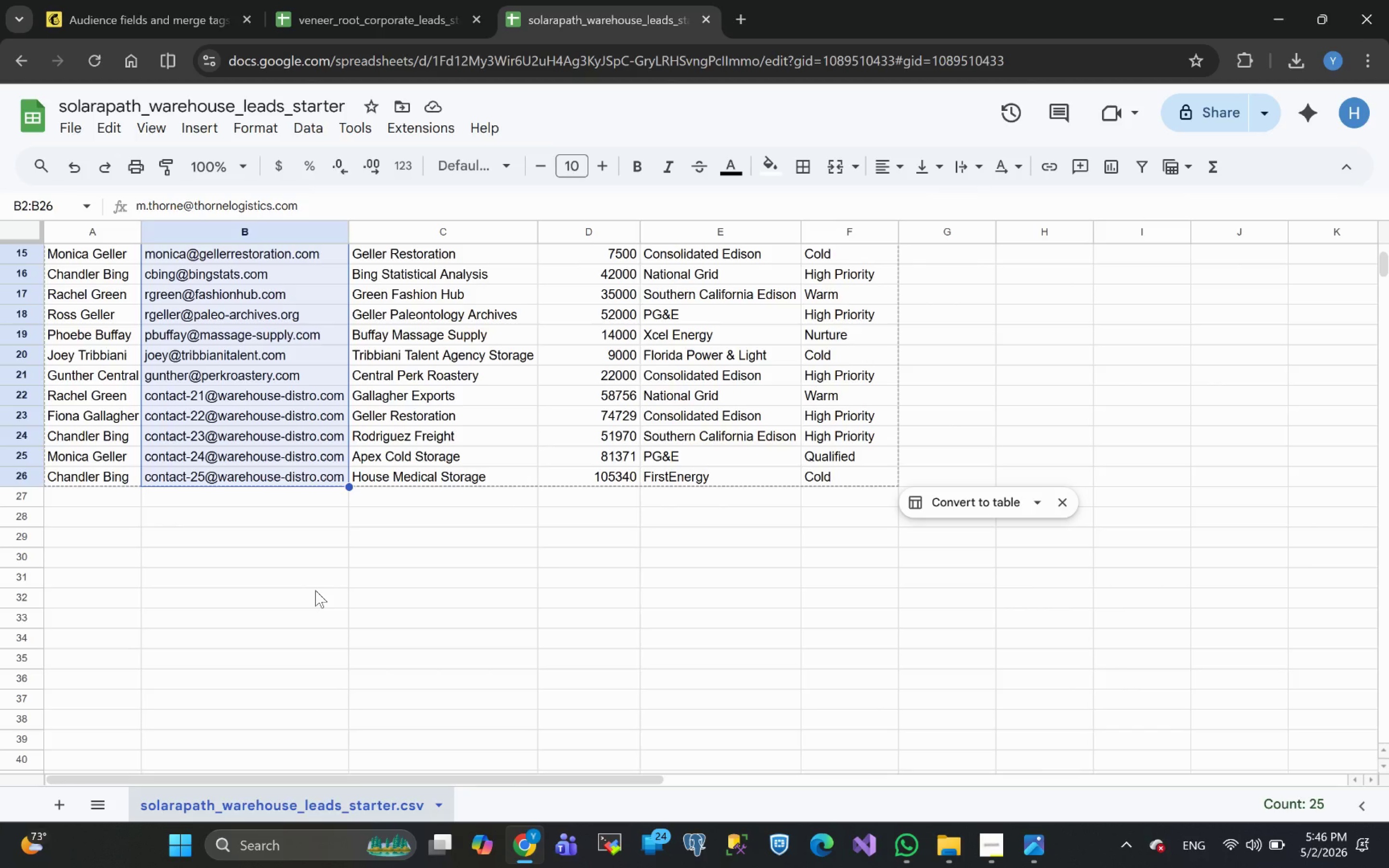 
key(Control+C)
 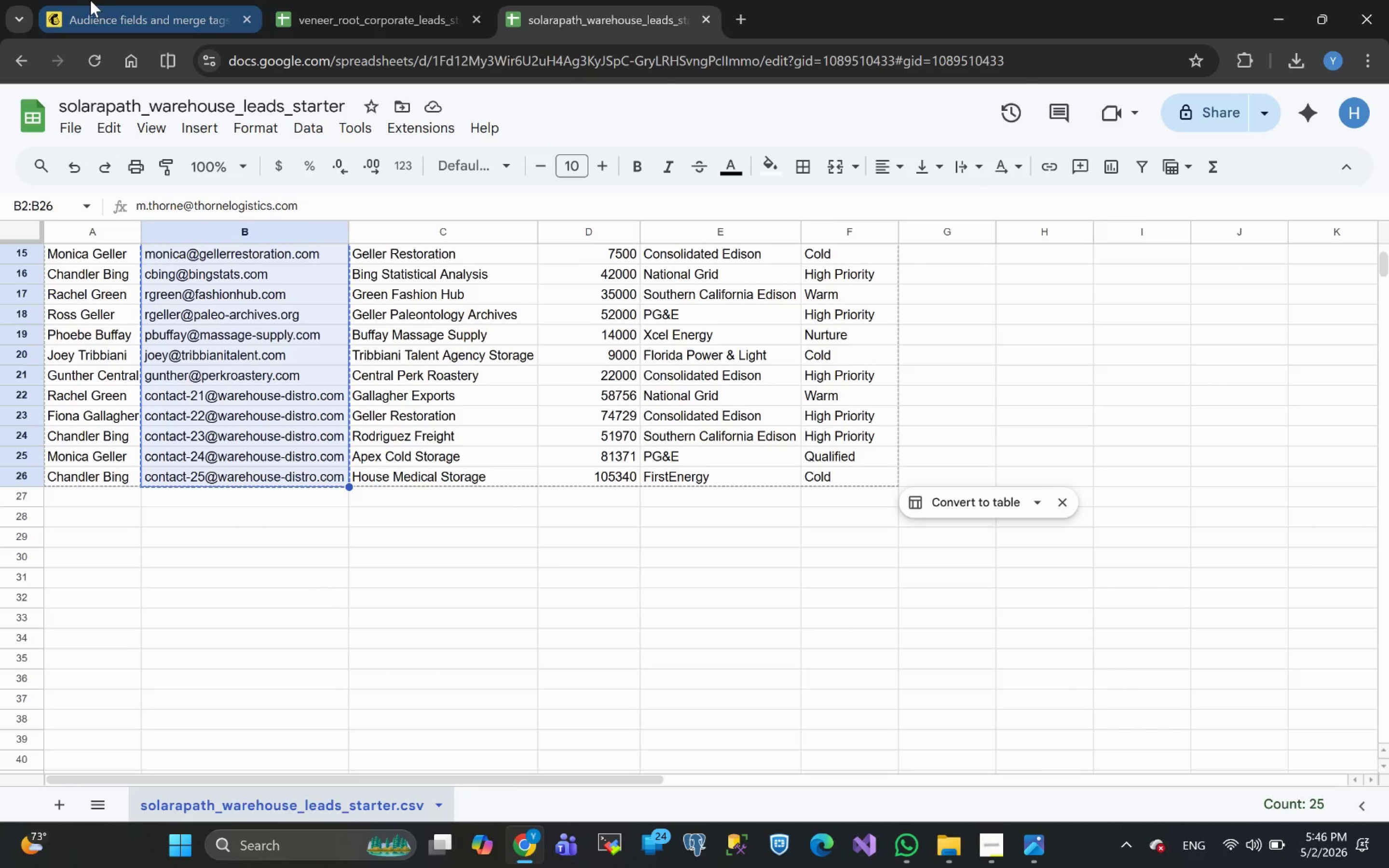 
left_click([406, 0])
 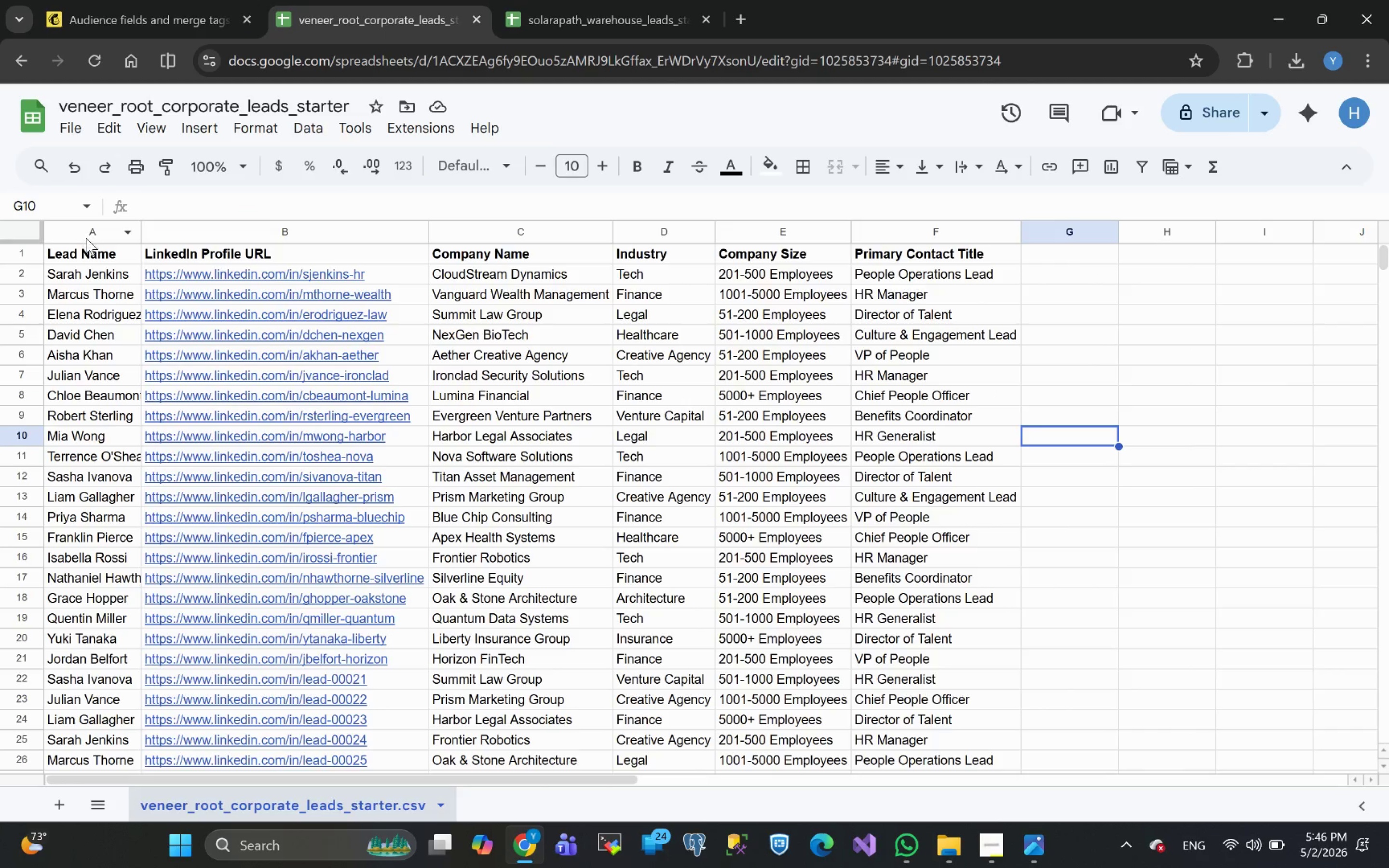 
left_click([72, 229])
 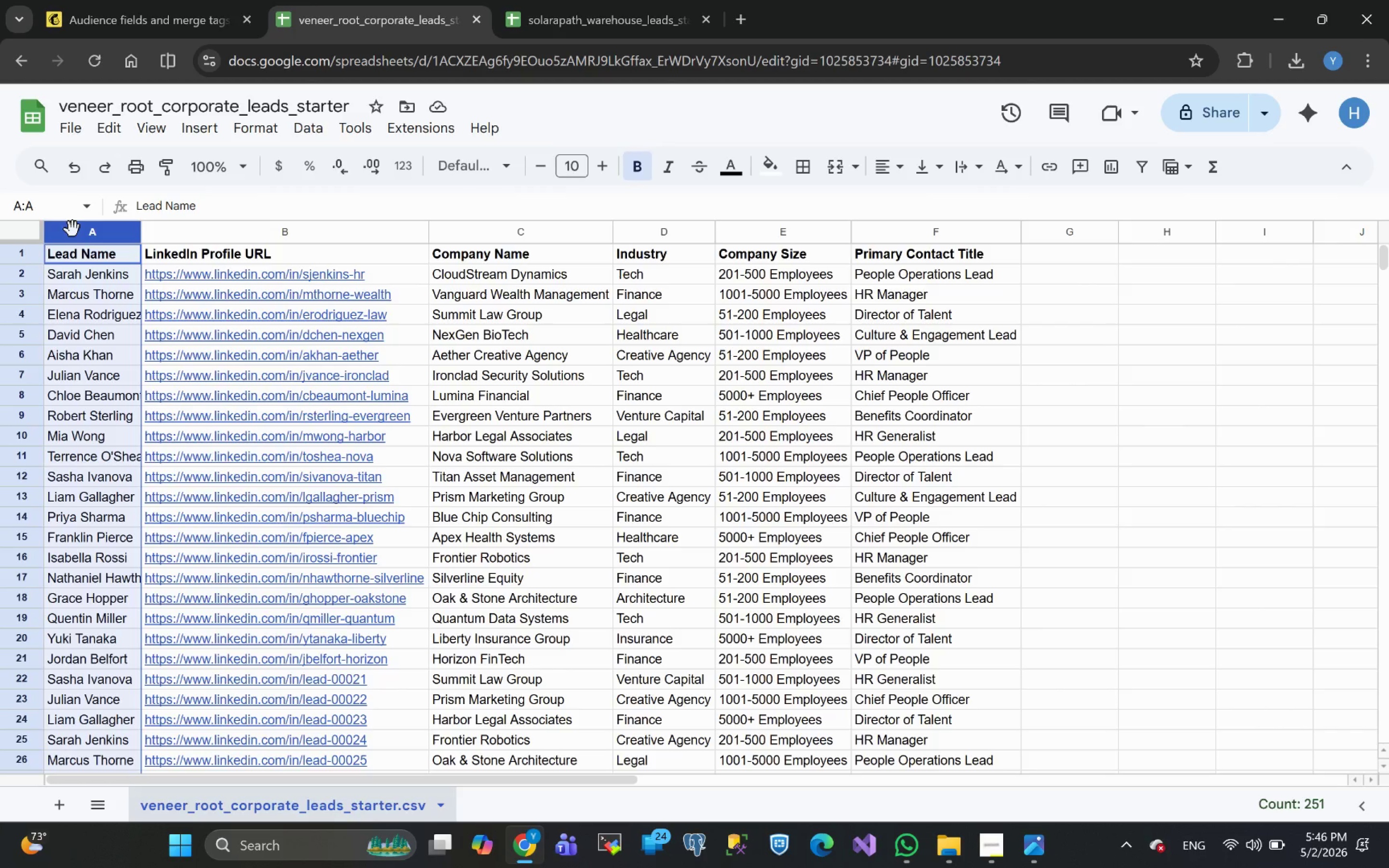 
right_click([72, 229])
 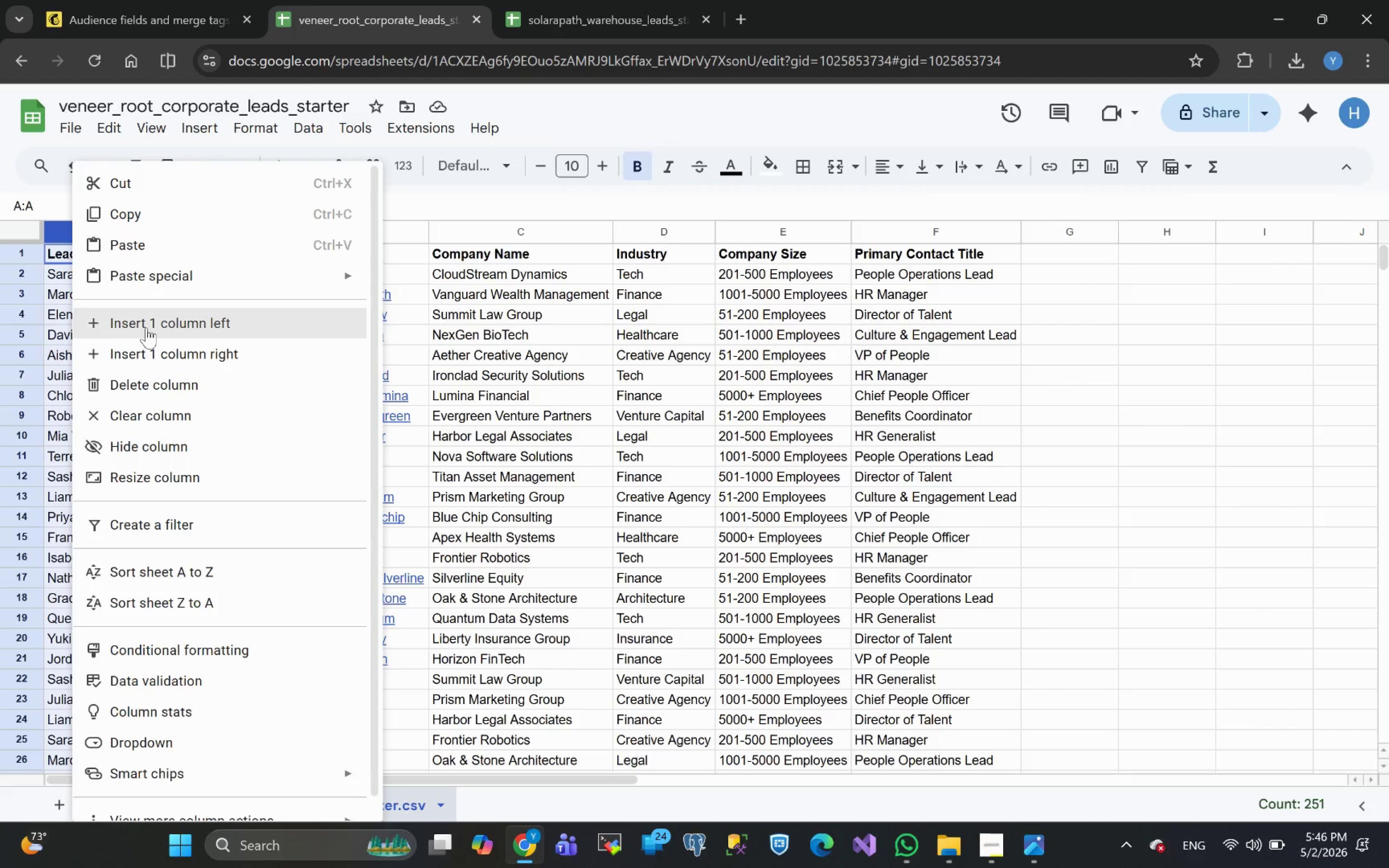 
left_click([146, 327])
 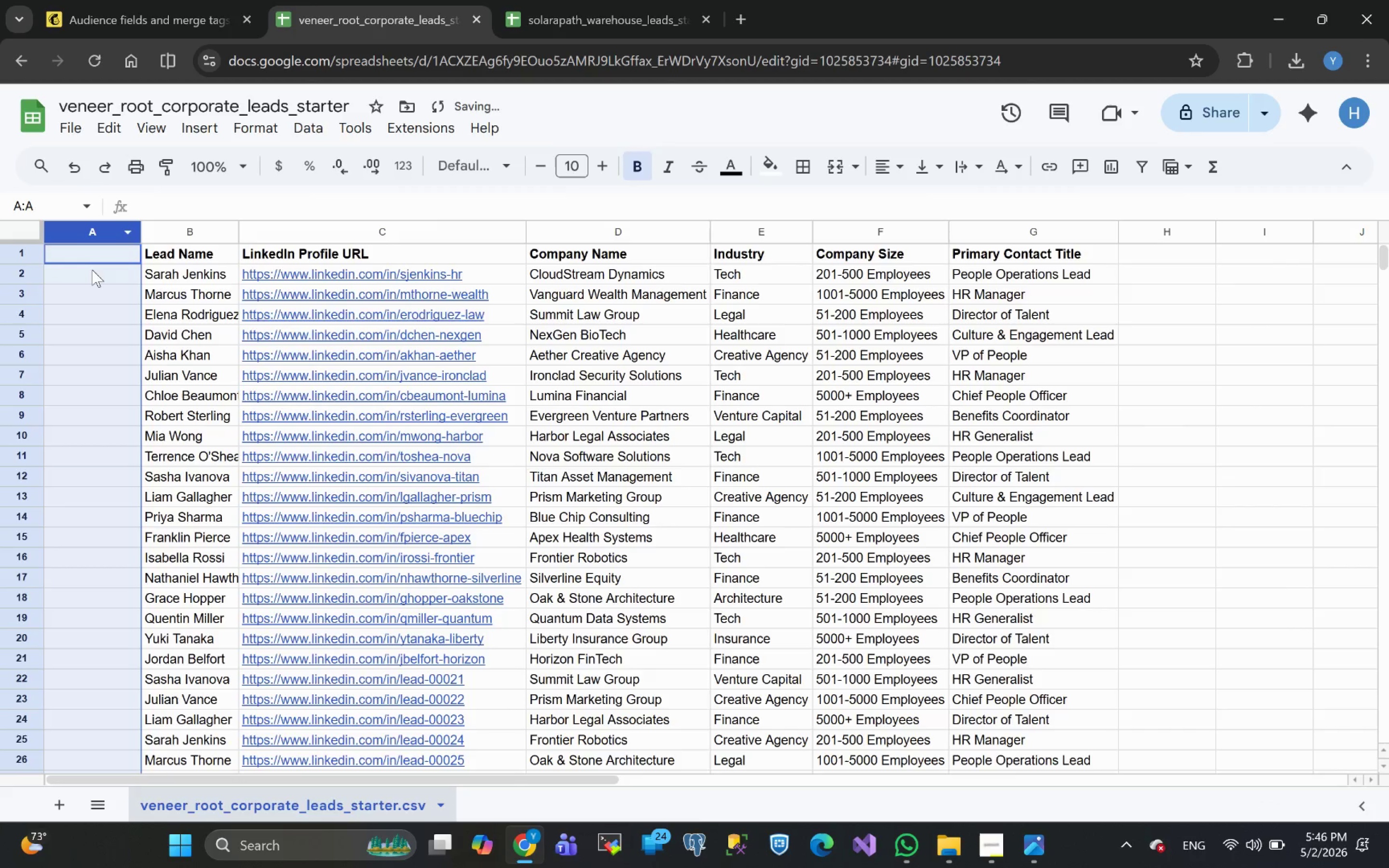 
left_click([86, 271])
 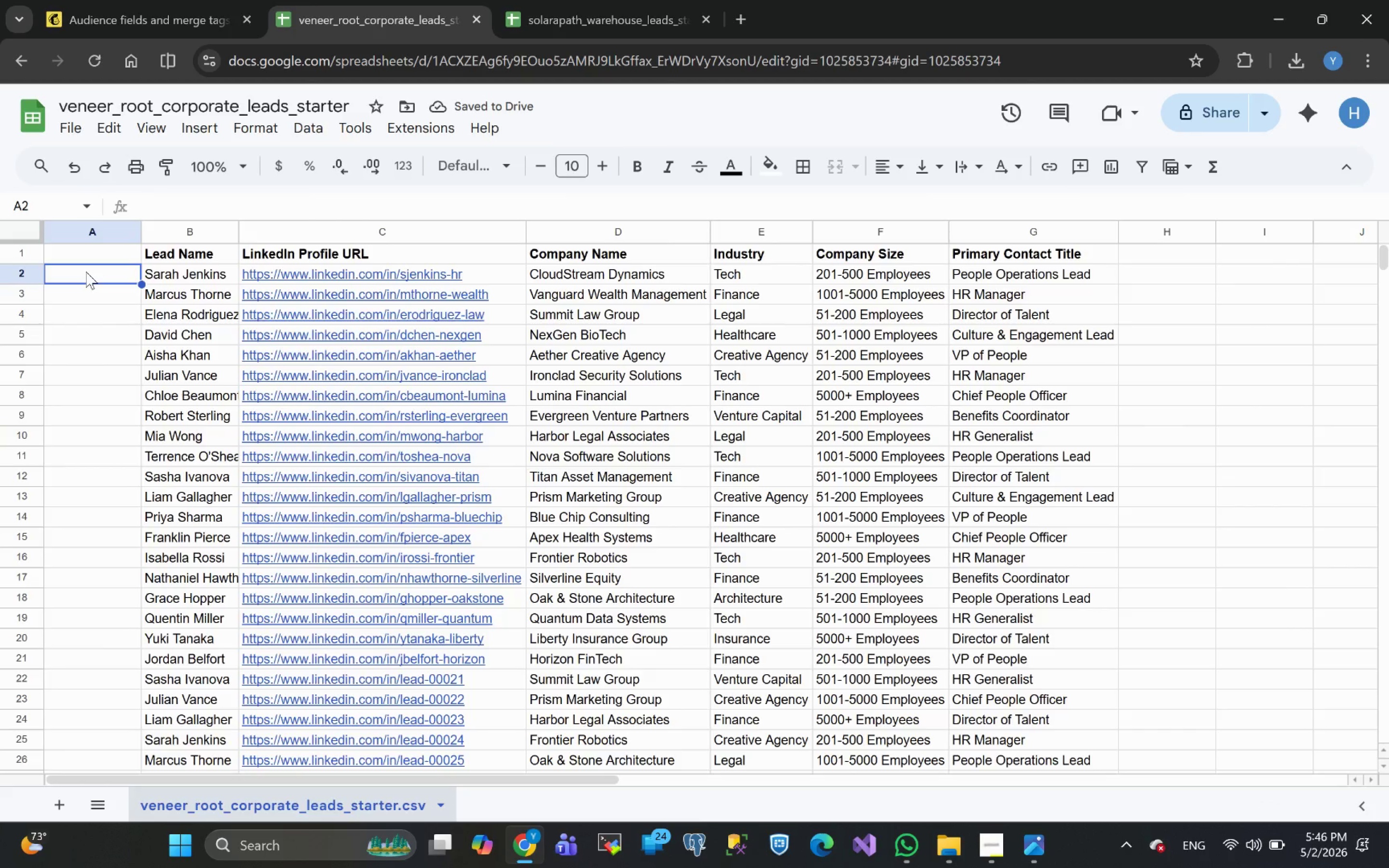 
key(Control+V)
 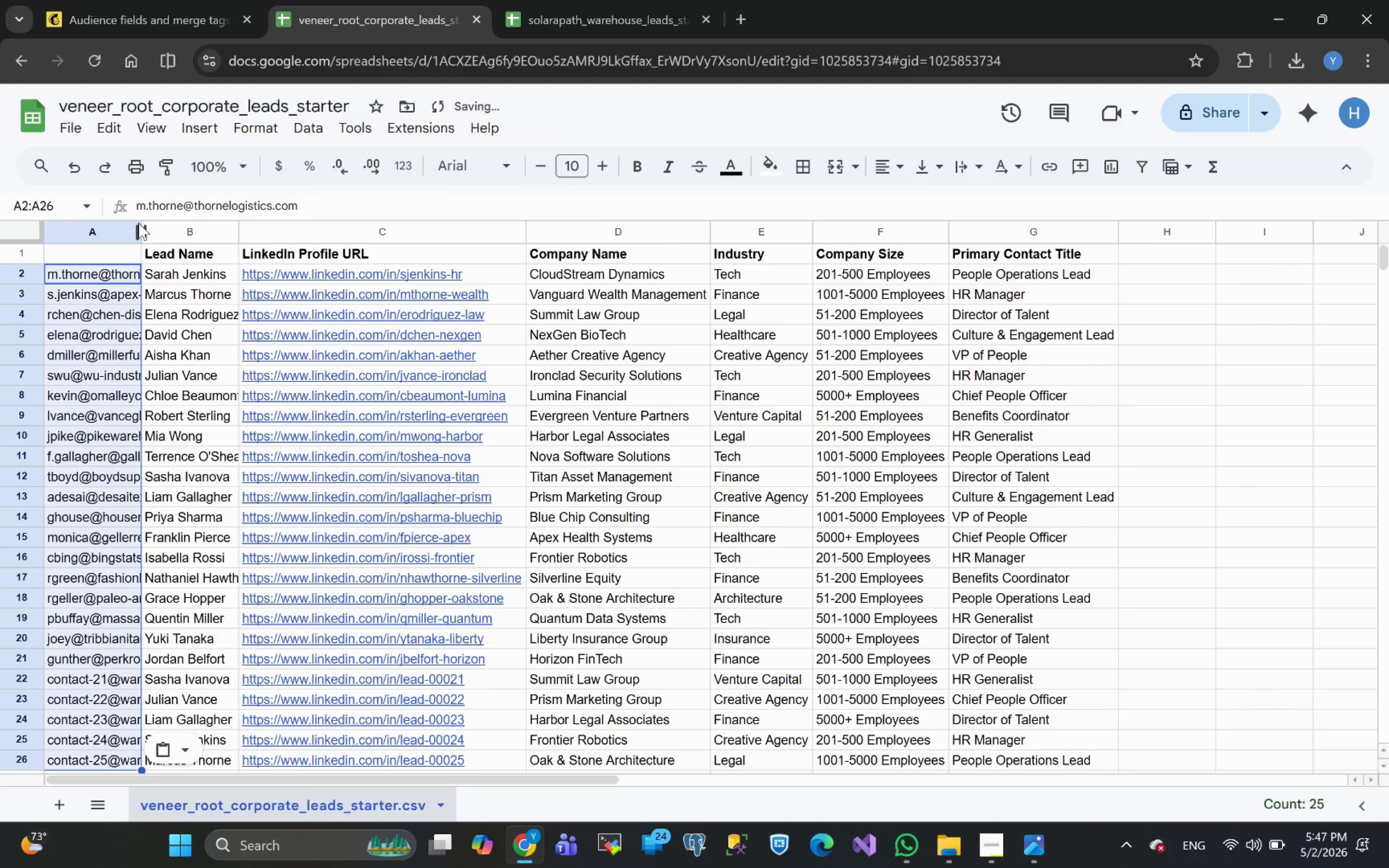 
left_click([140, 224])
 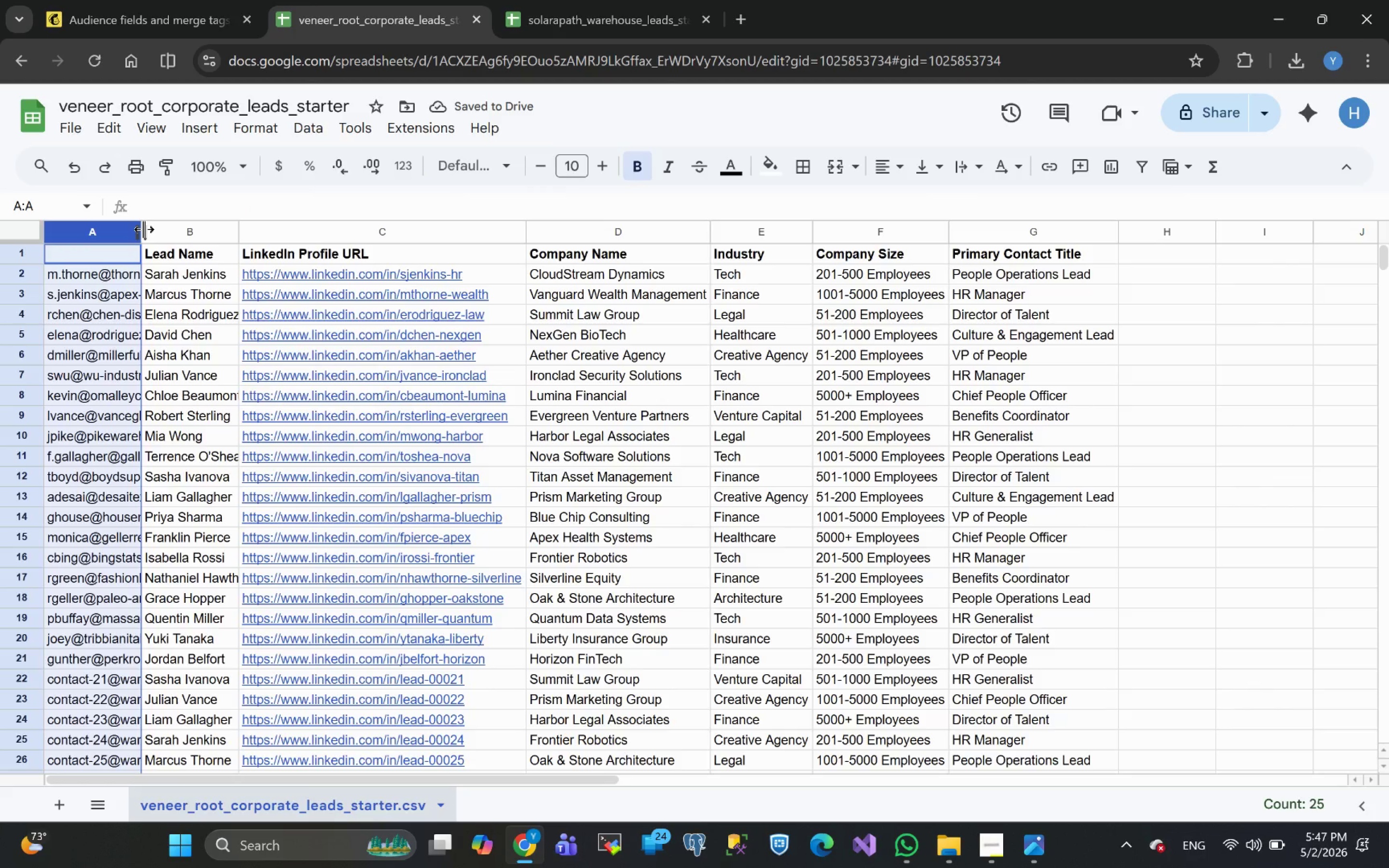 
double_click([144, 229])
 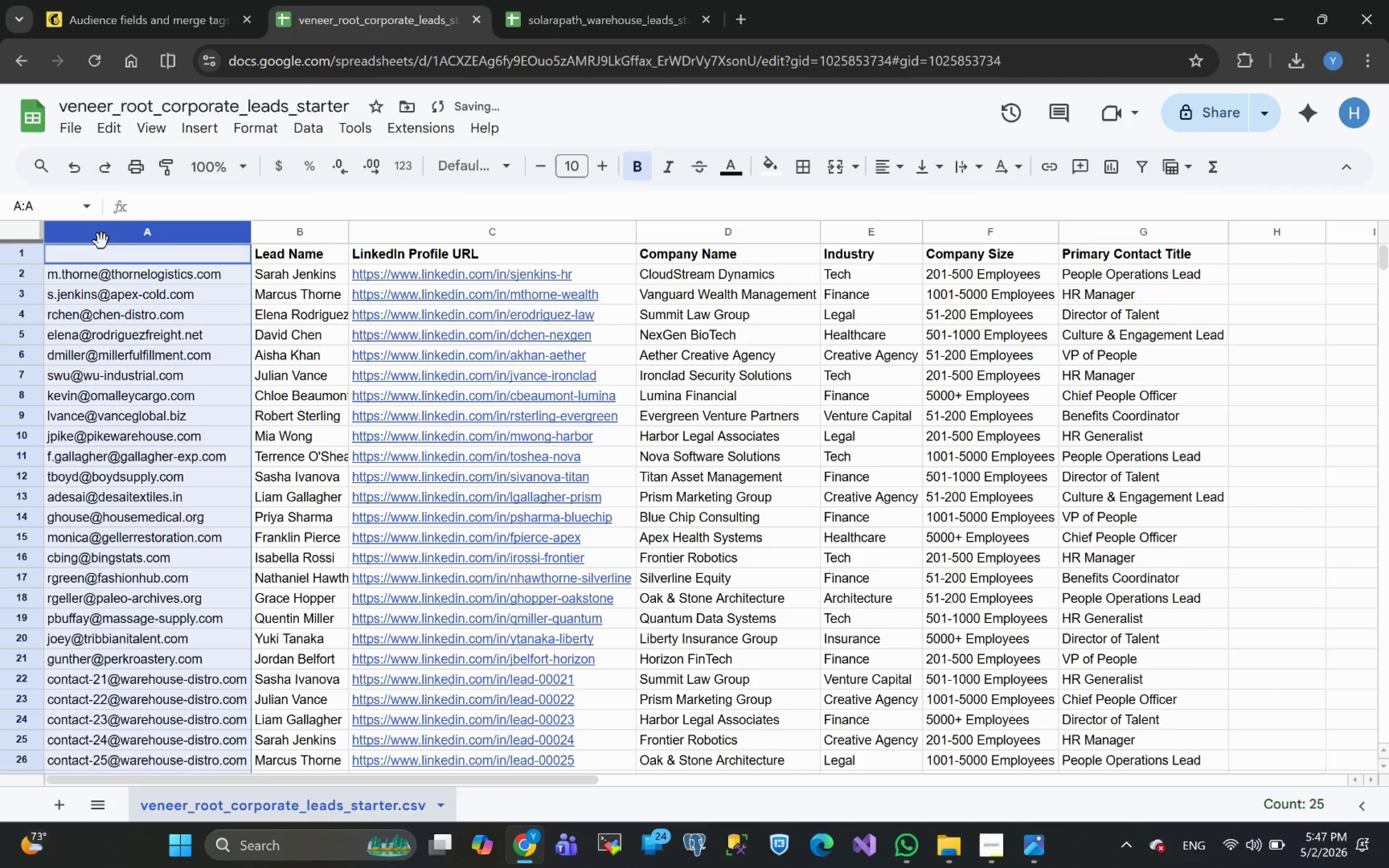 
left_click([101, 252])
 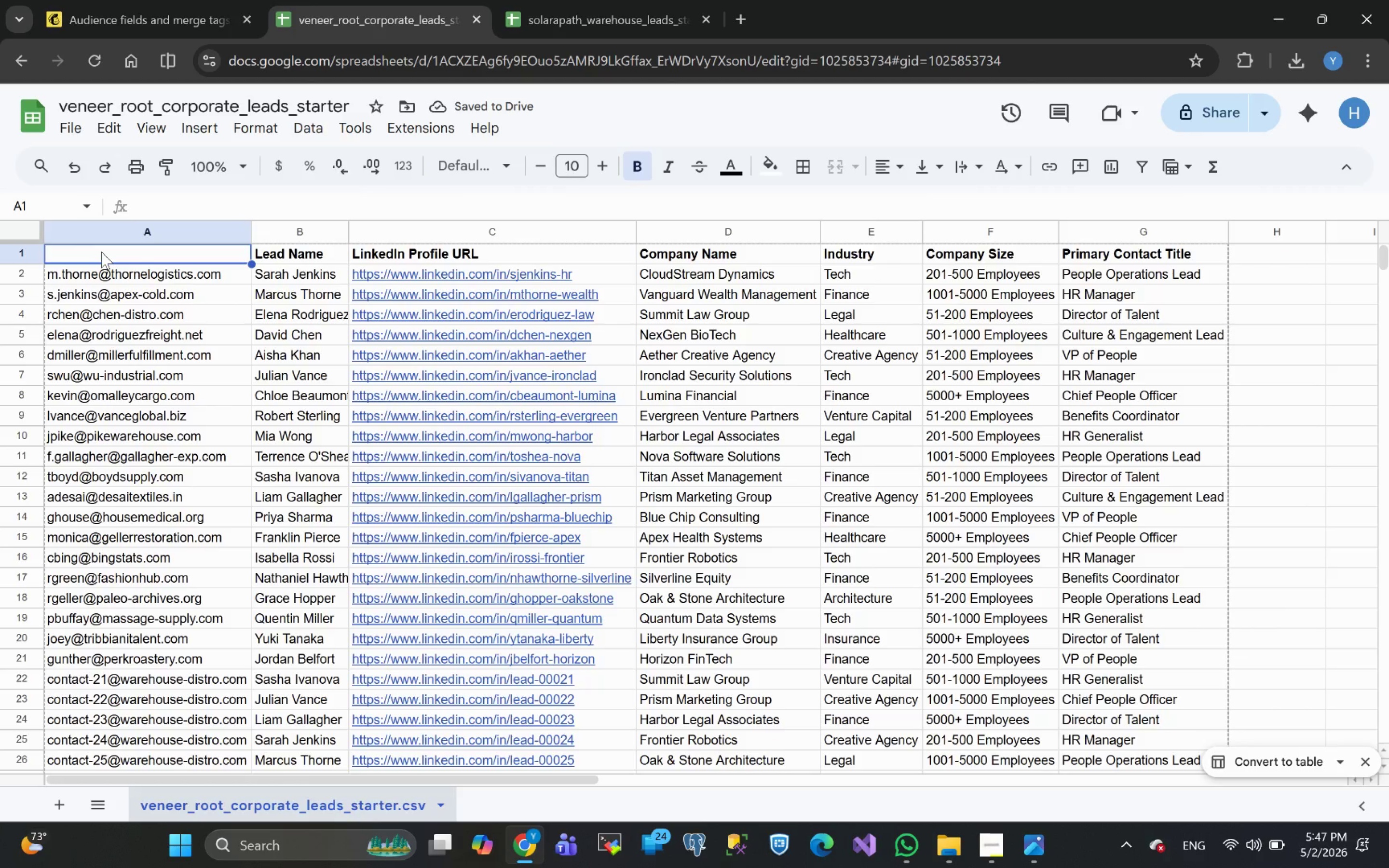 
key(E)
 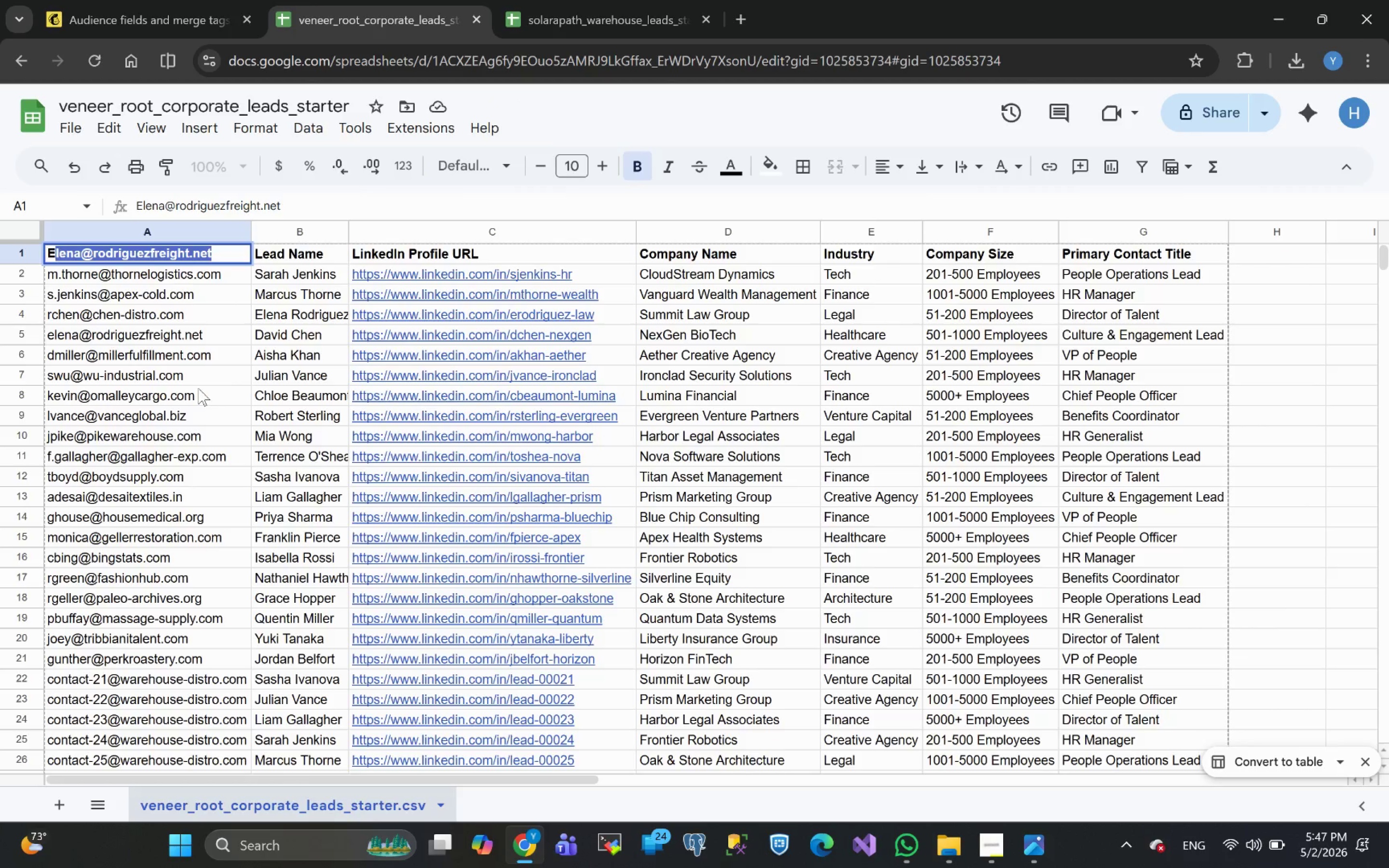 
key(Control+Z)
 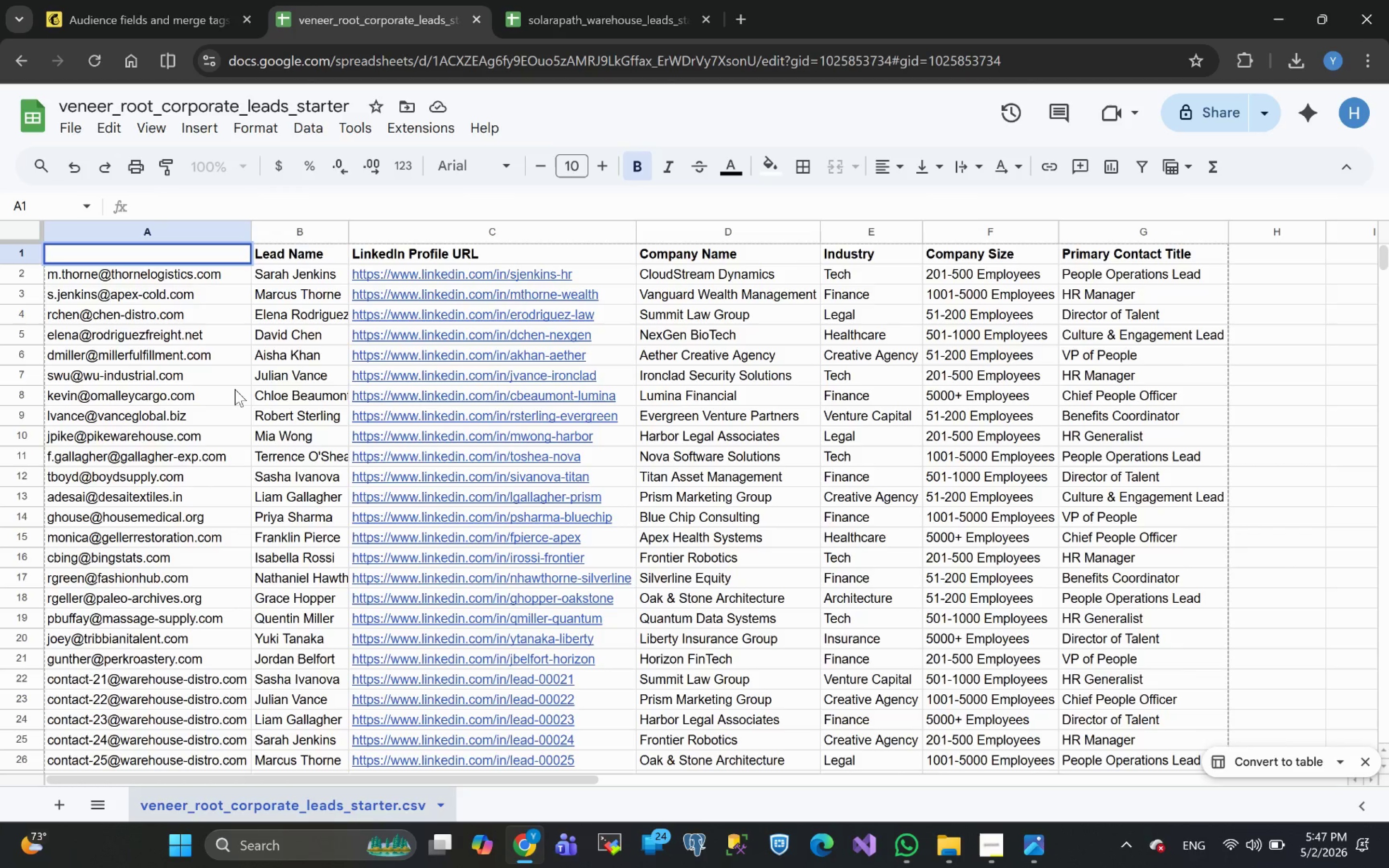 
left_click([242, 387])
 